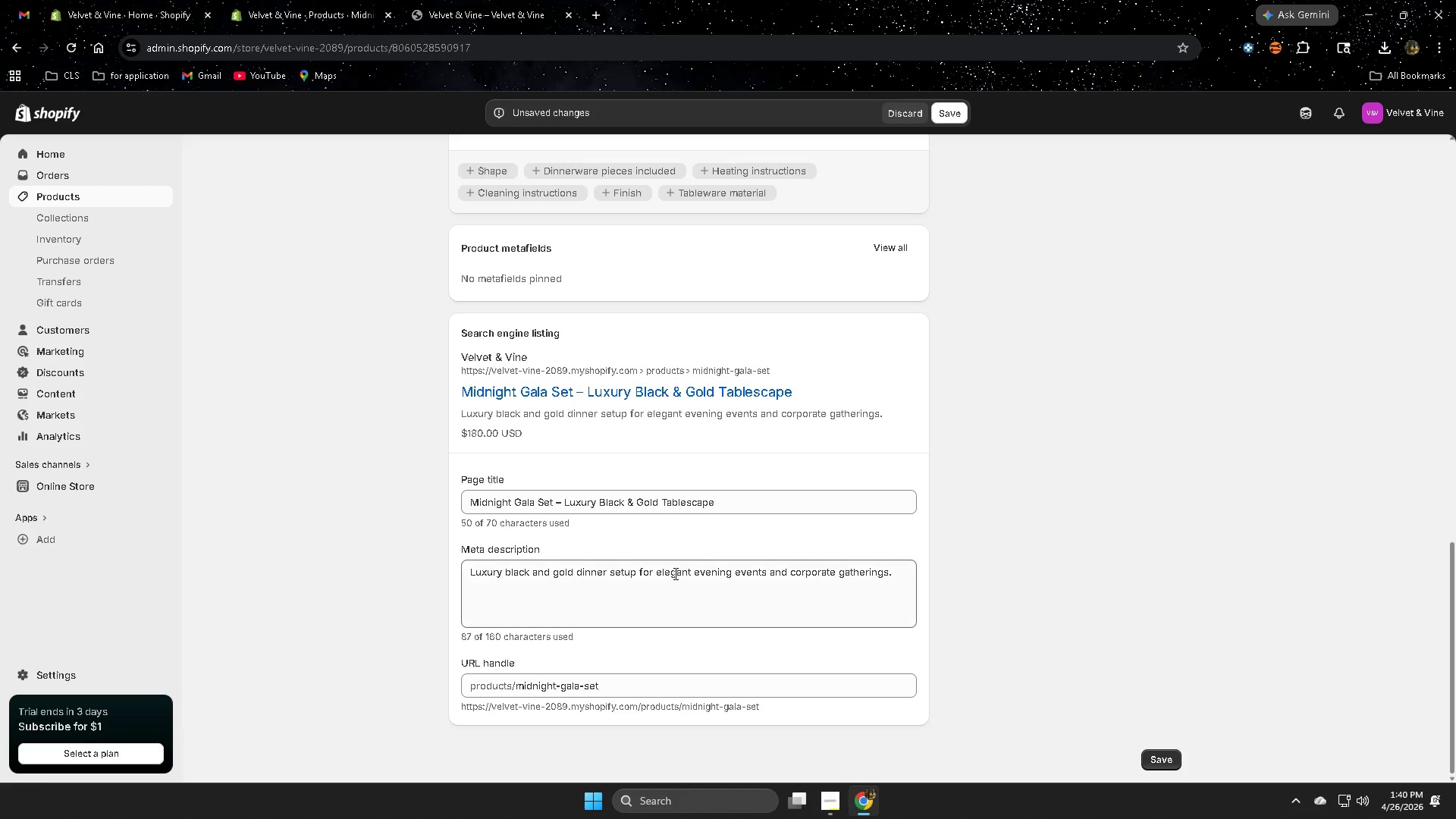 
double_click([682, 569])
 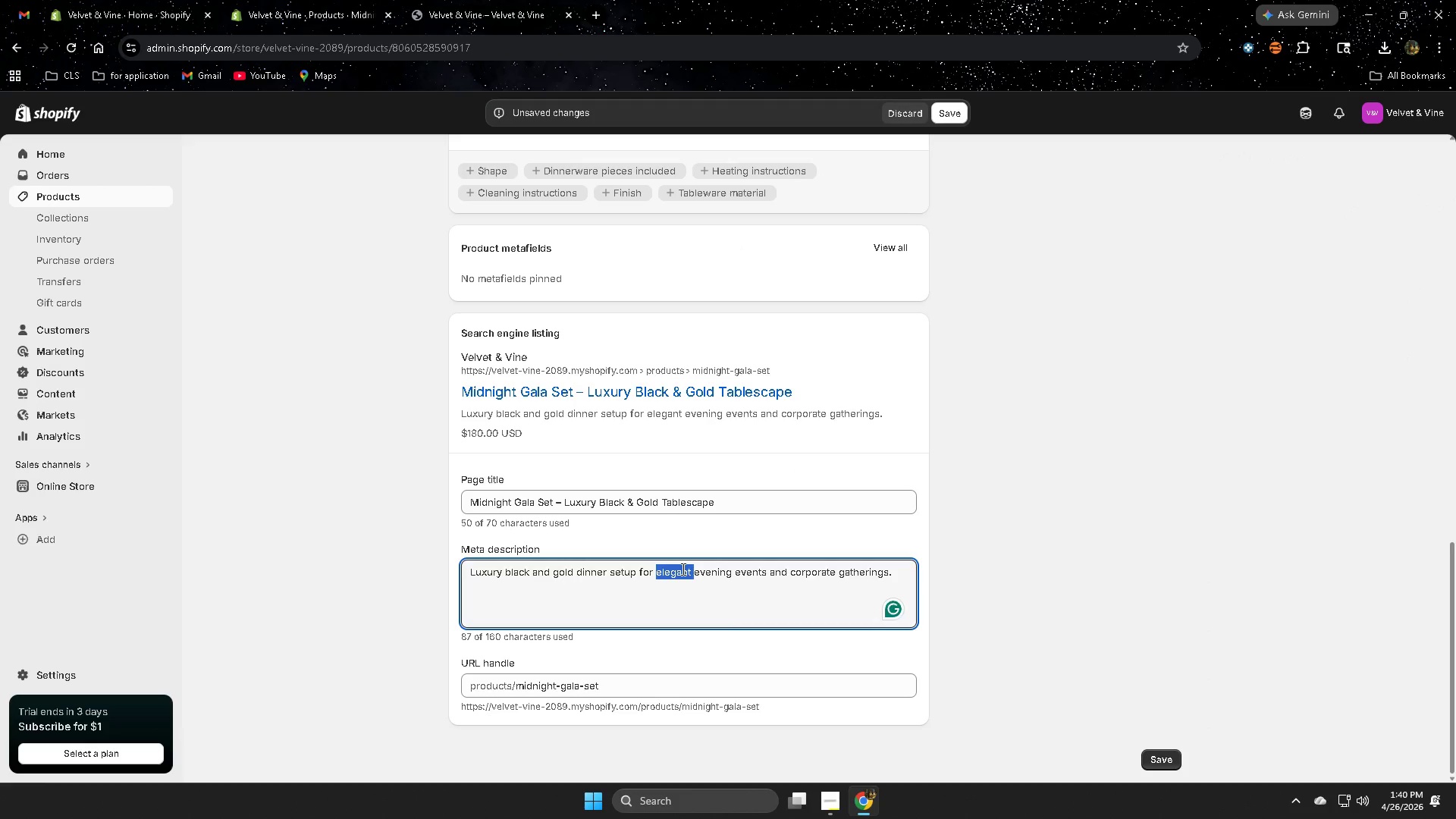 
triple_click([682, 569])
 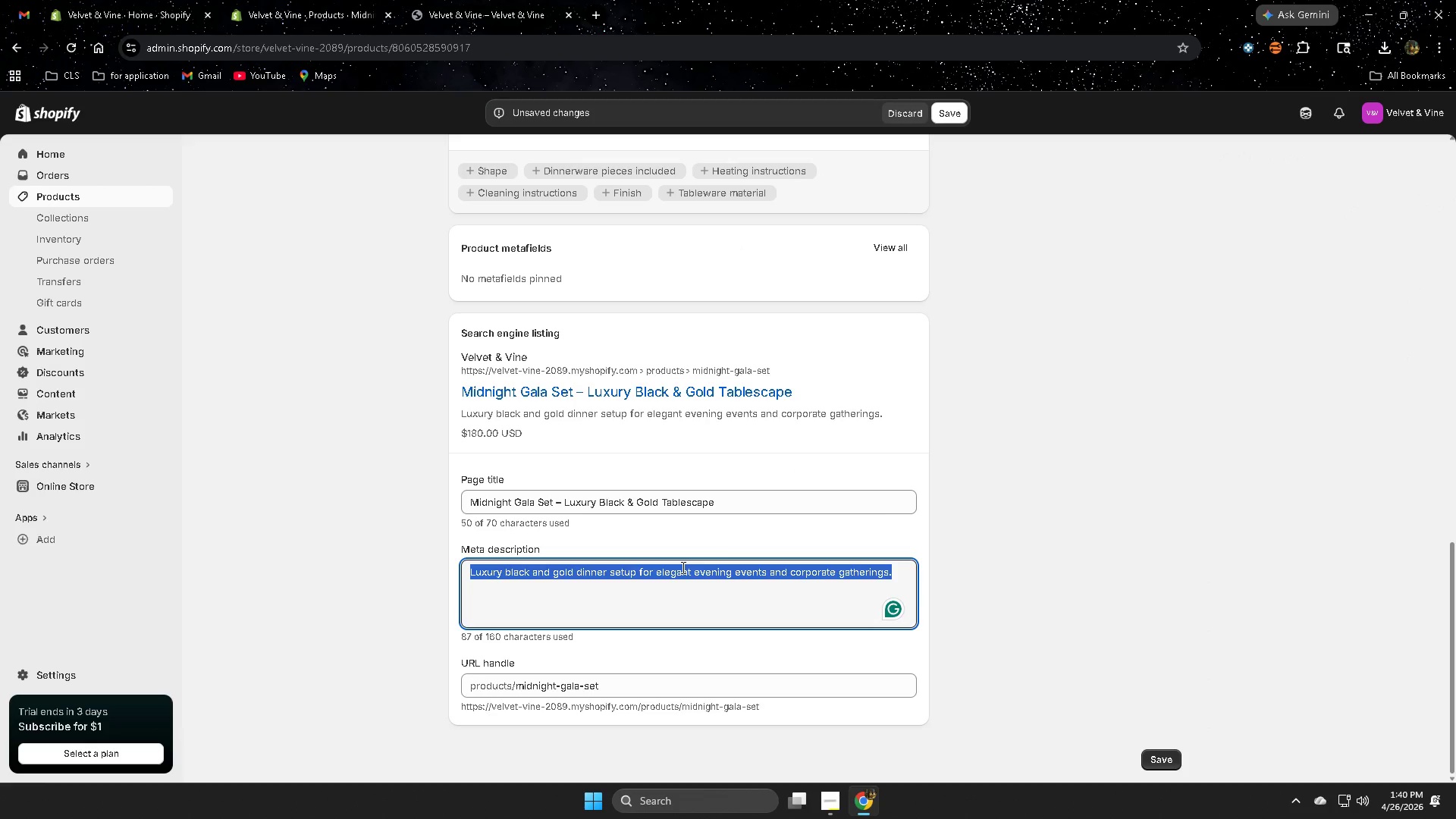 
key(Delete)
 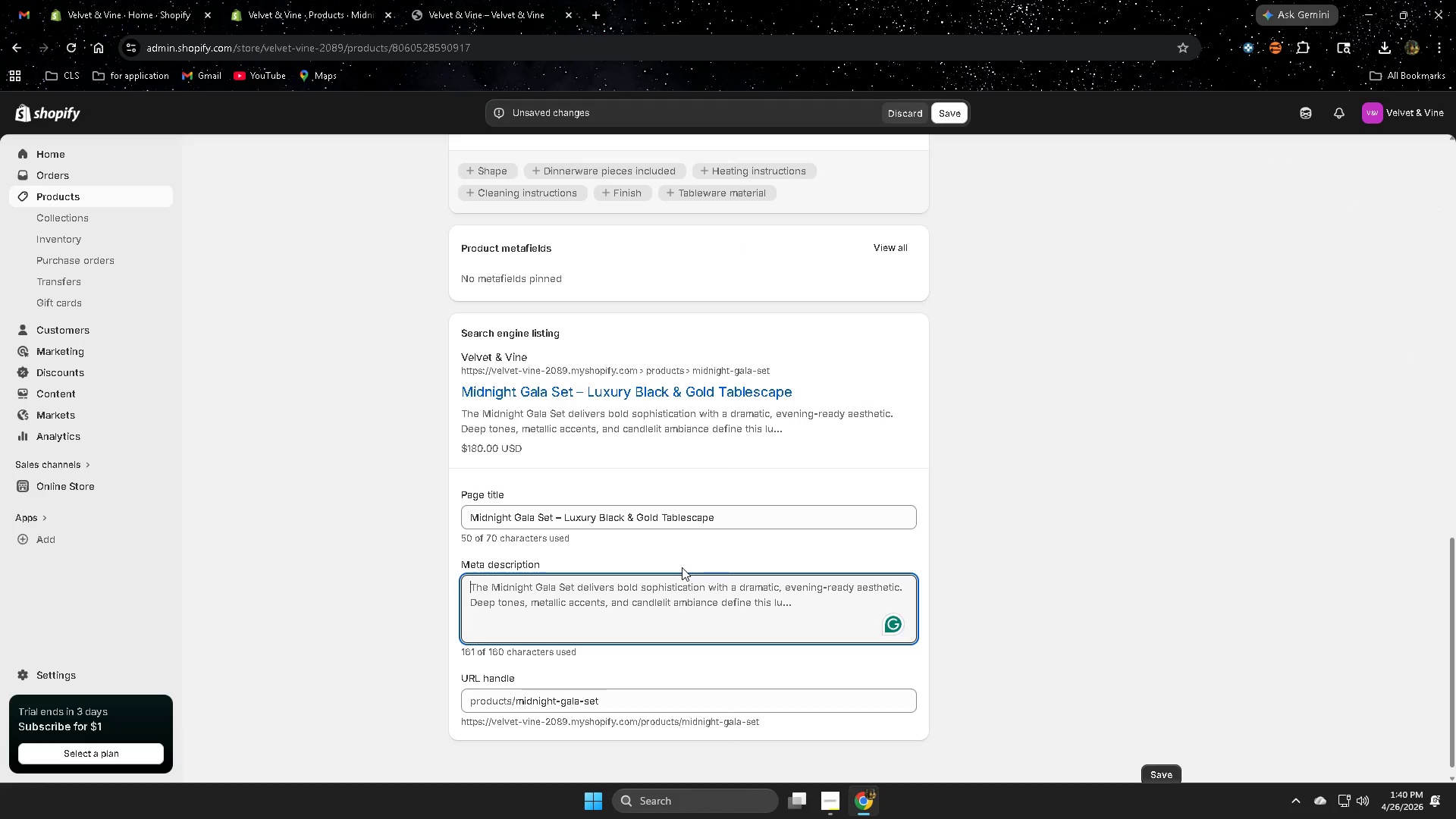 
key(Control+ControlLeft)
 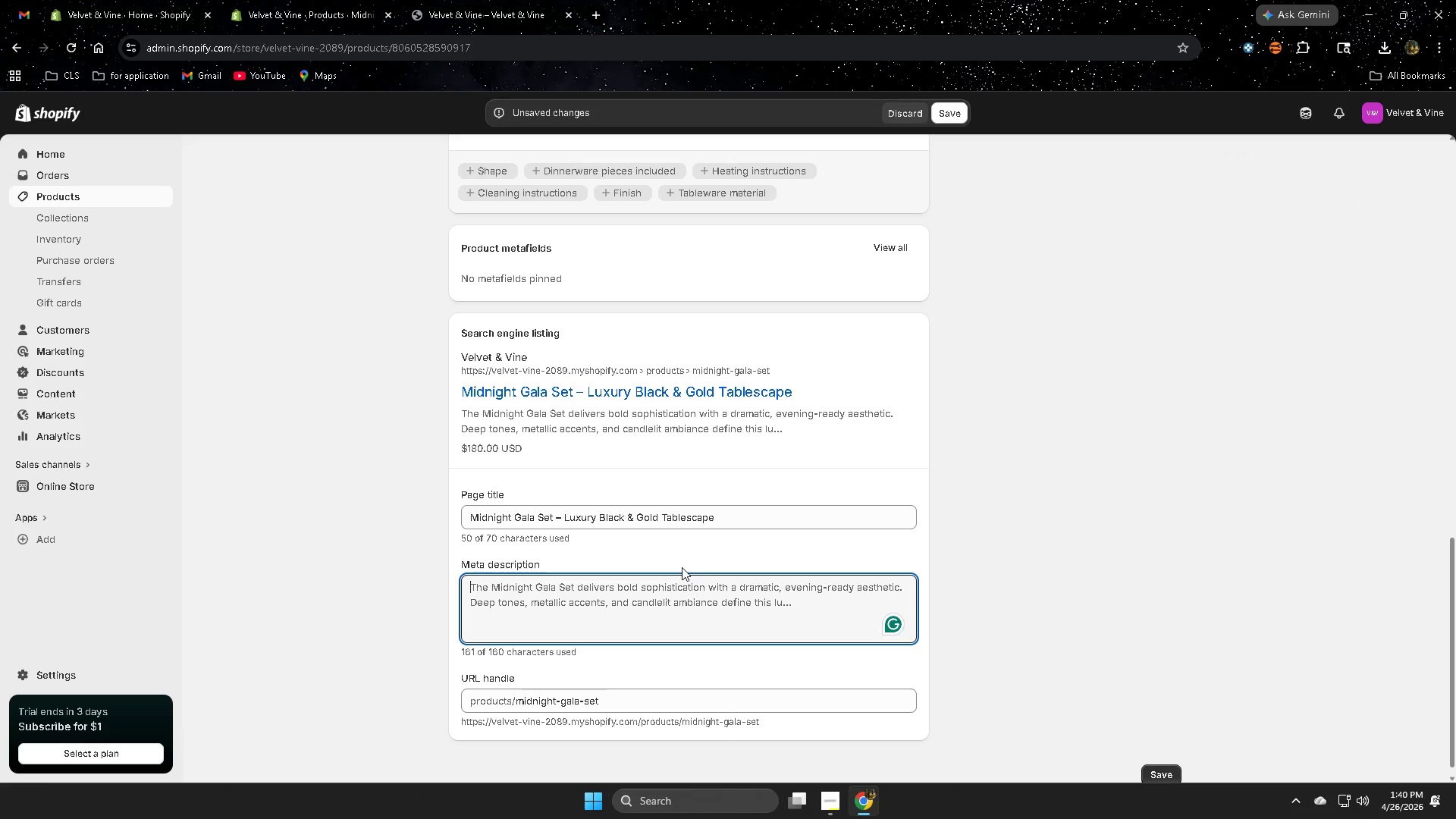 
key(Control+V)
 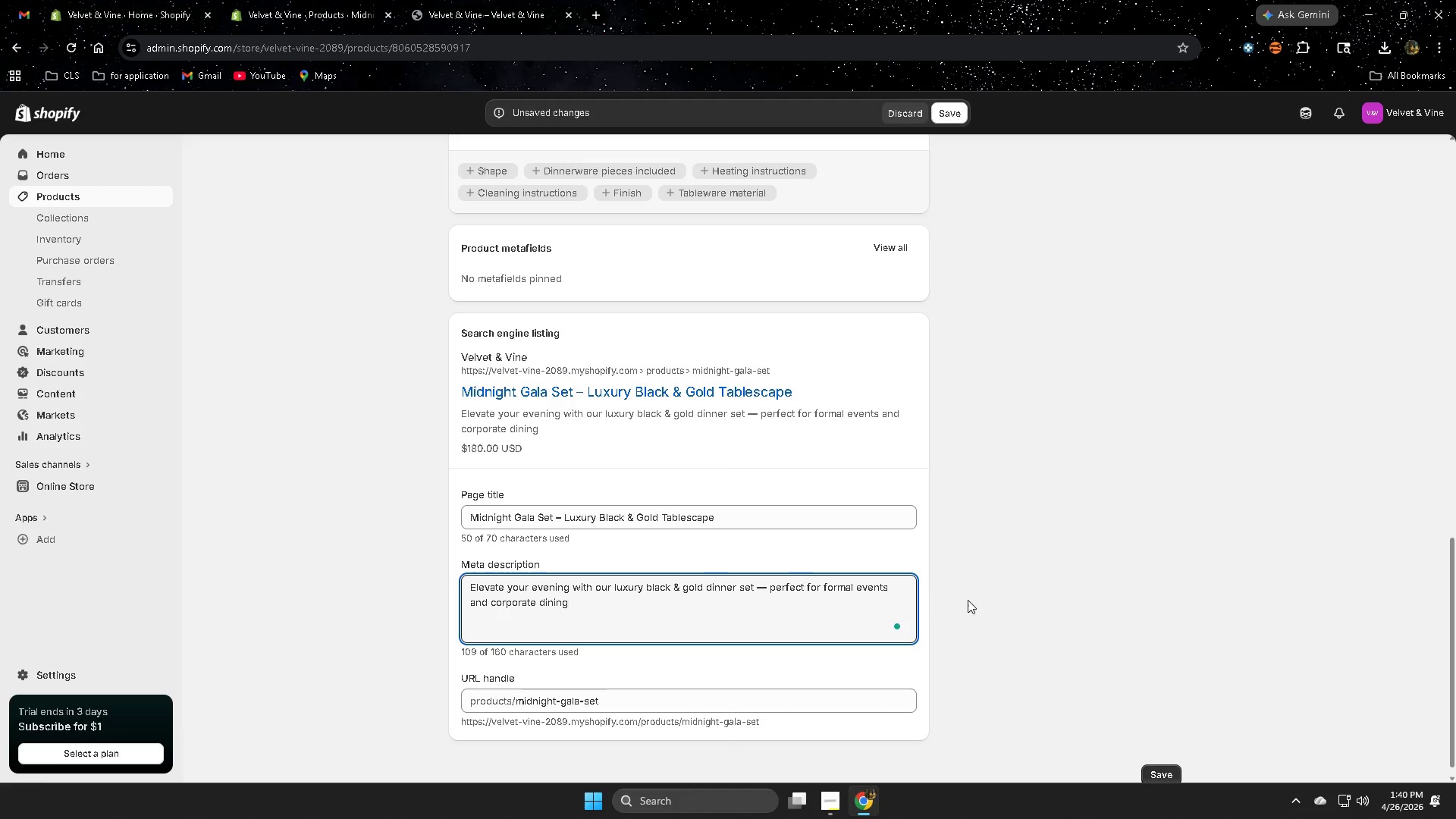 
left_click([968, 600])
 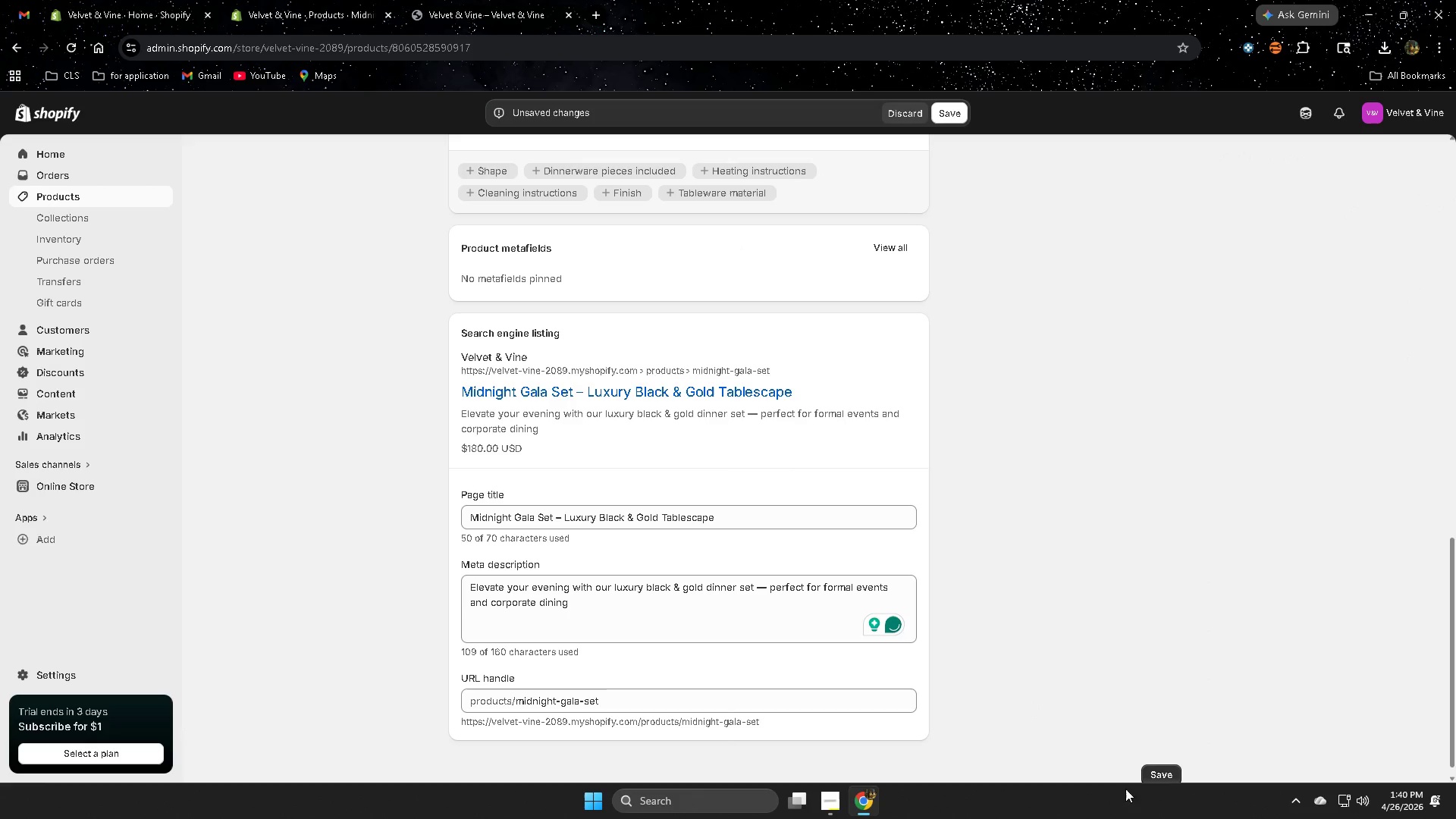 
left_click([1156, 781])
 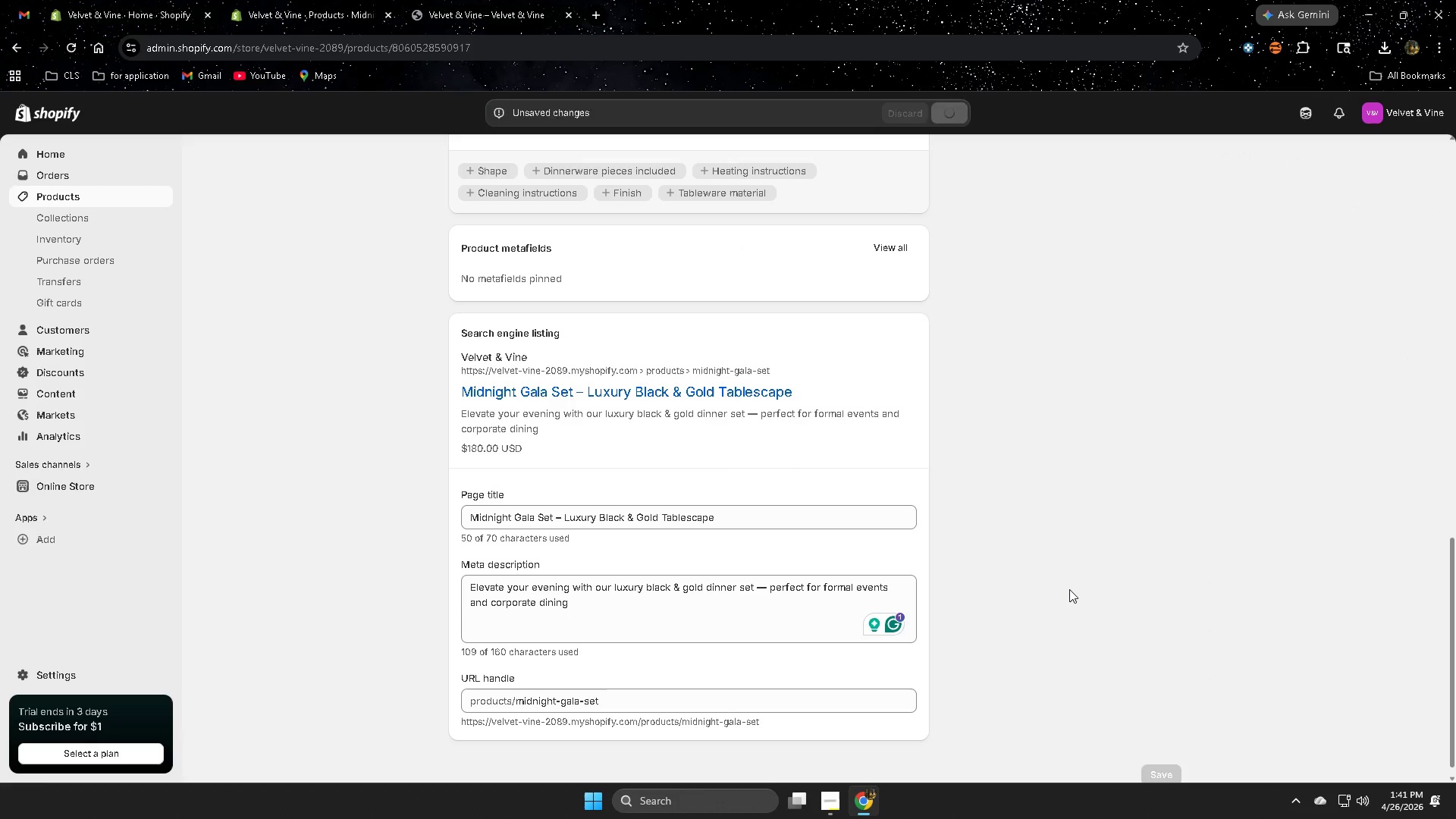 
scroll: coordinate [1040, 588], scroll_direction: up, amount: 13.0
 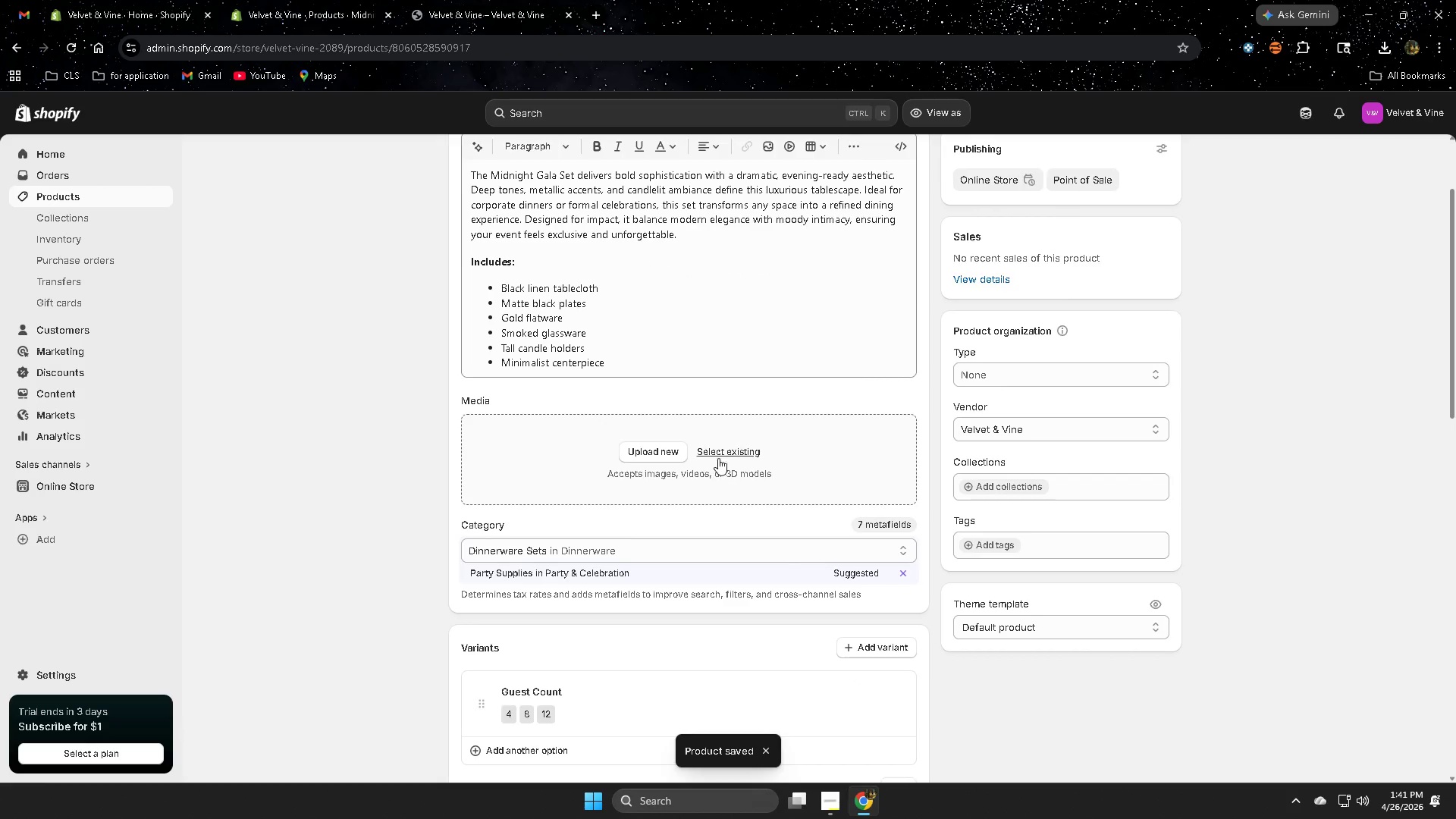 
left_click([718, 452])
 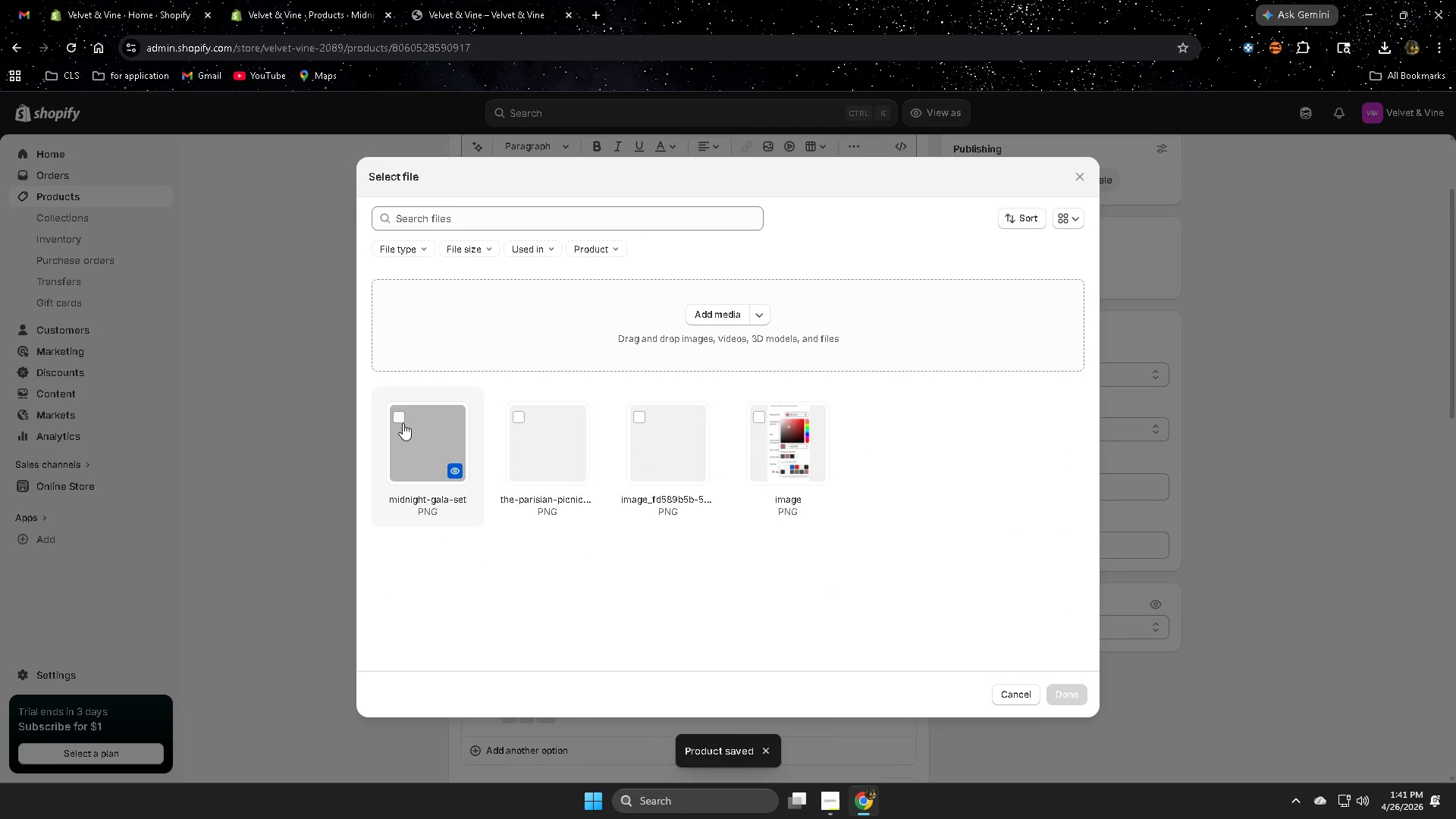 
left_click([401, 421])
 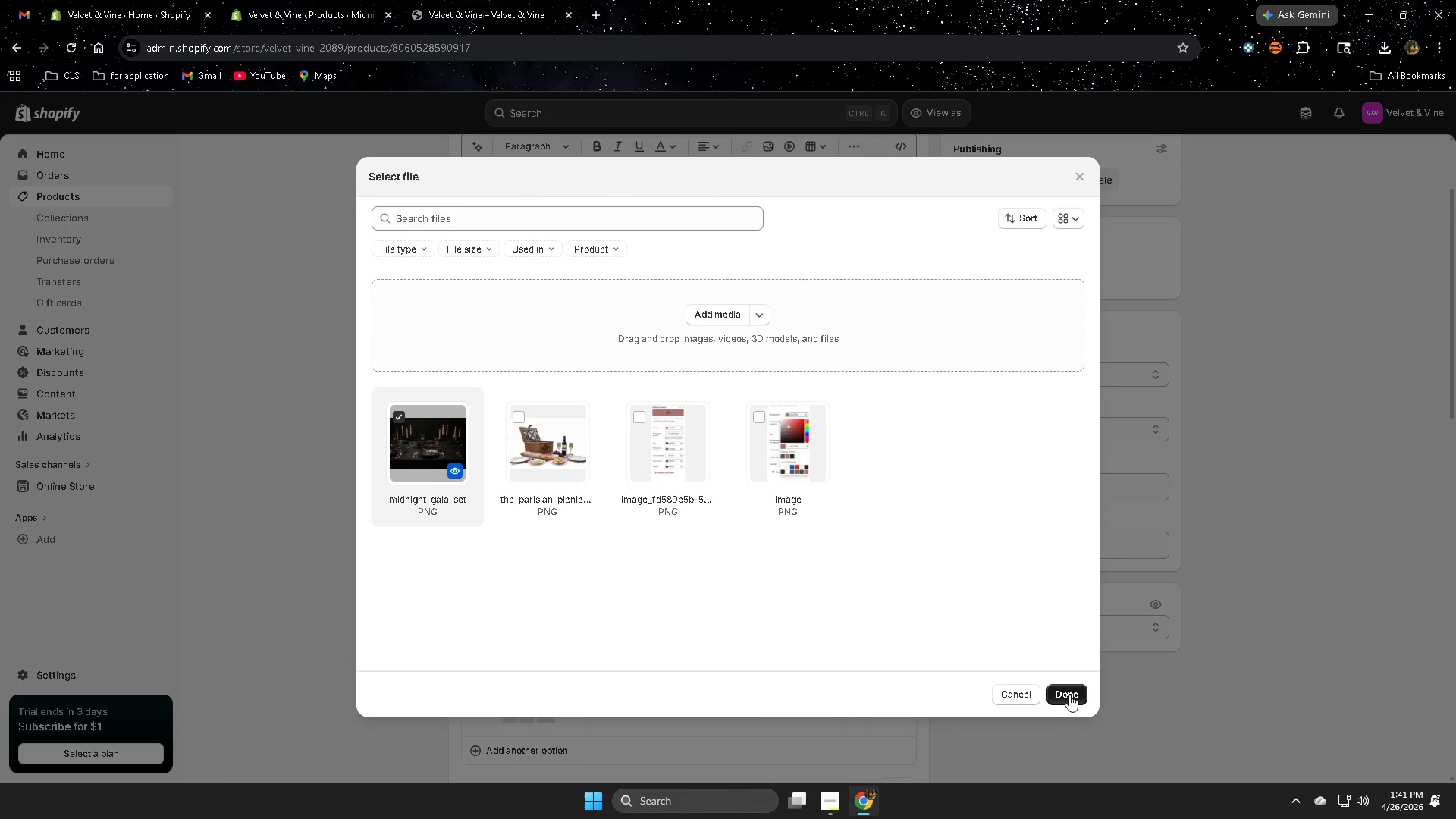 
left_click([1068, 692])
 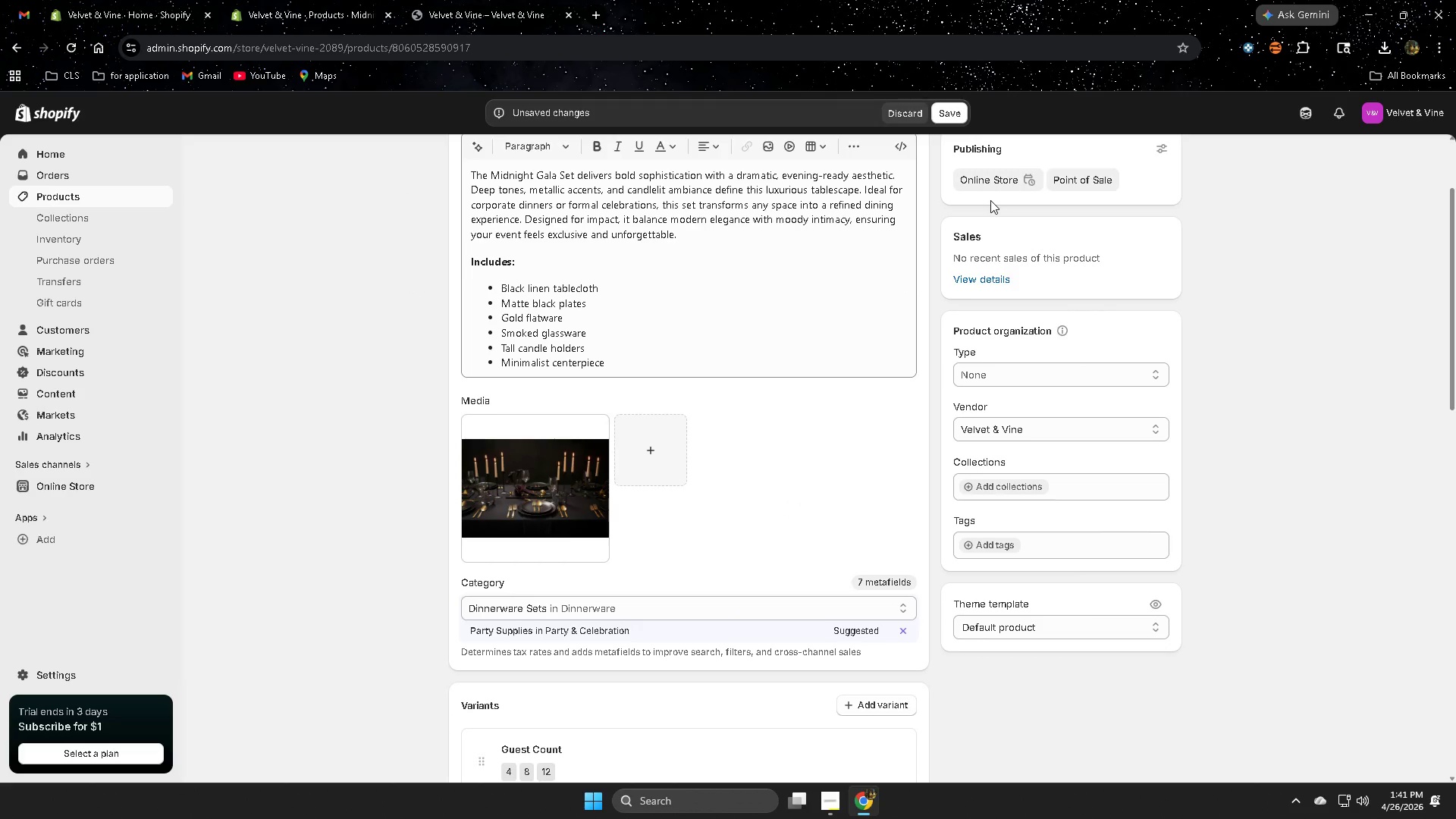 
left_click([533, 494])
 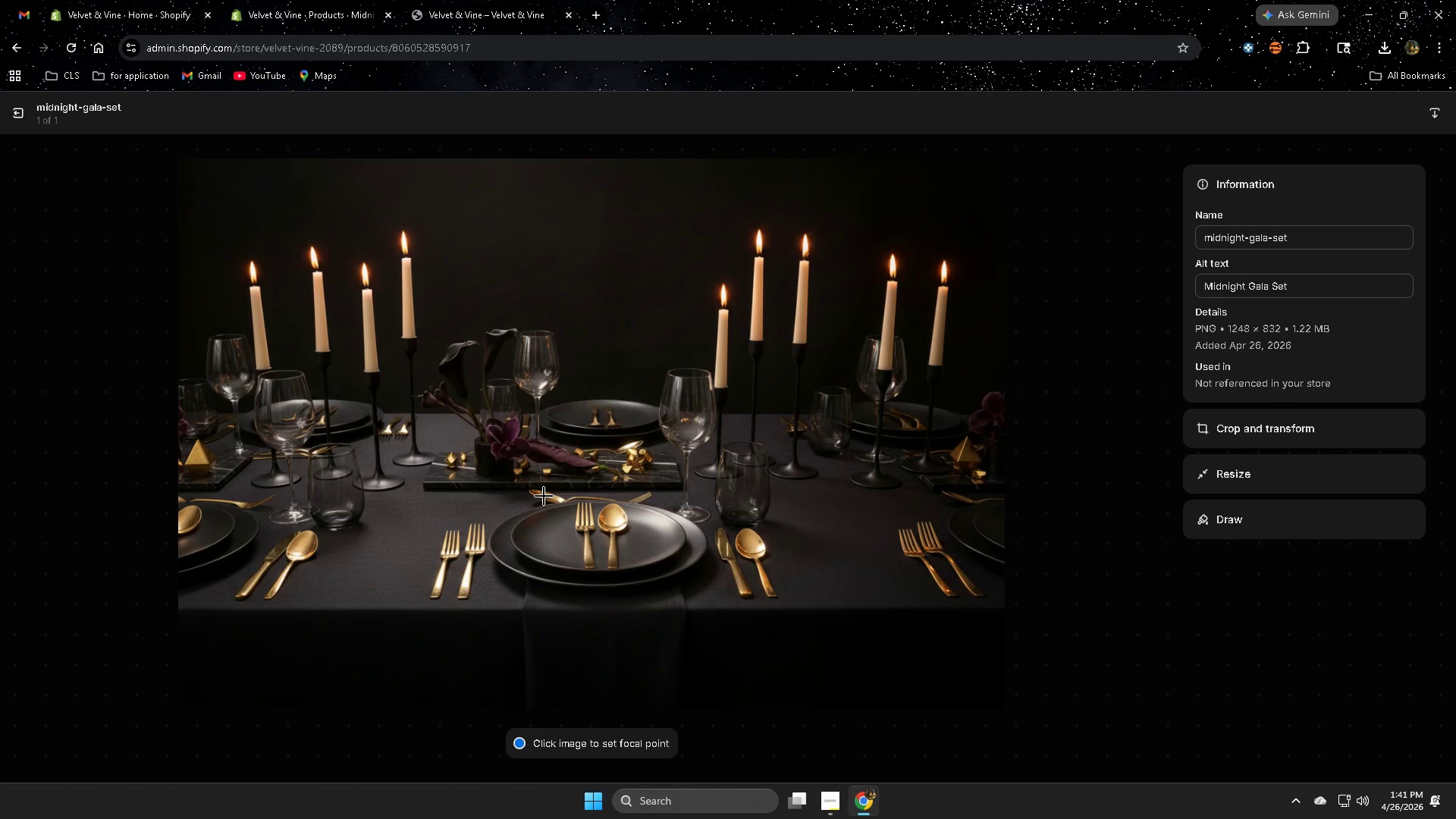 
wait(6.41)
 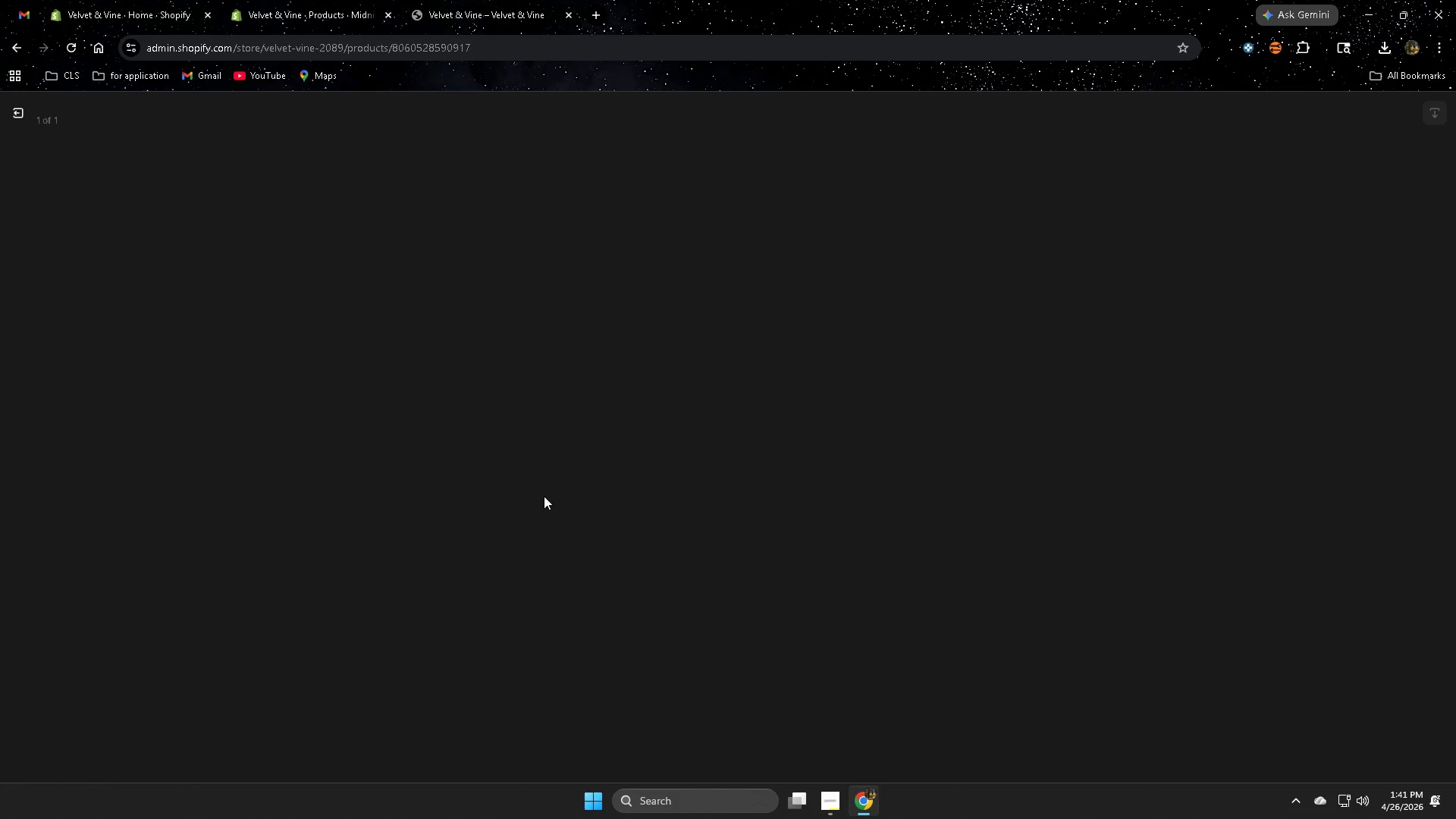 
double_click([1307, 280])
 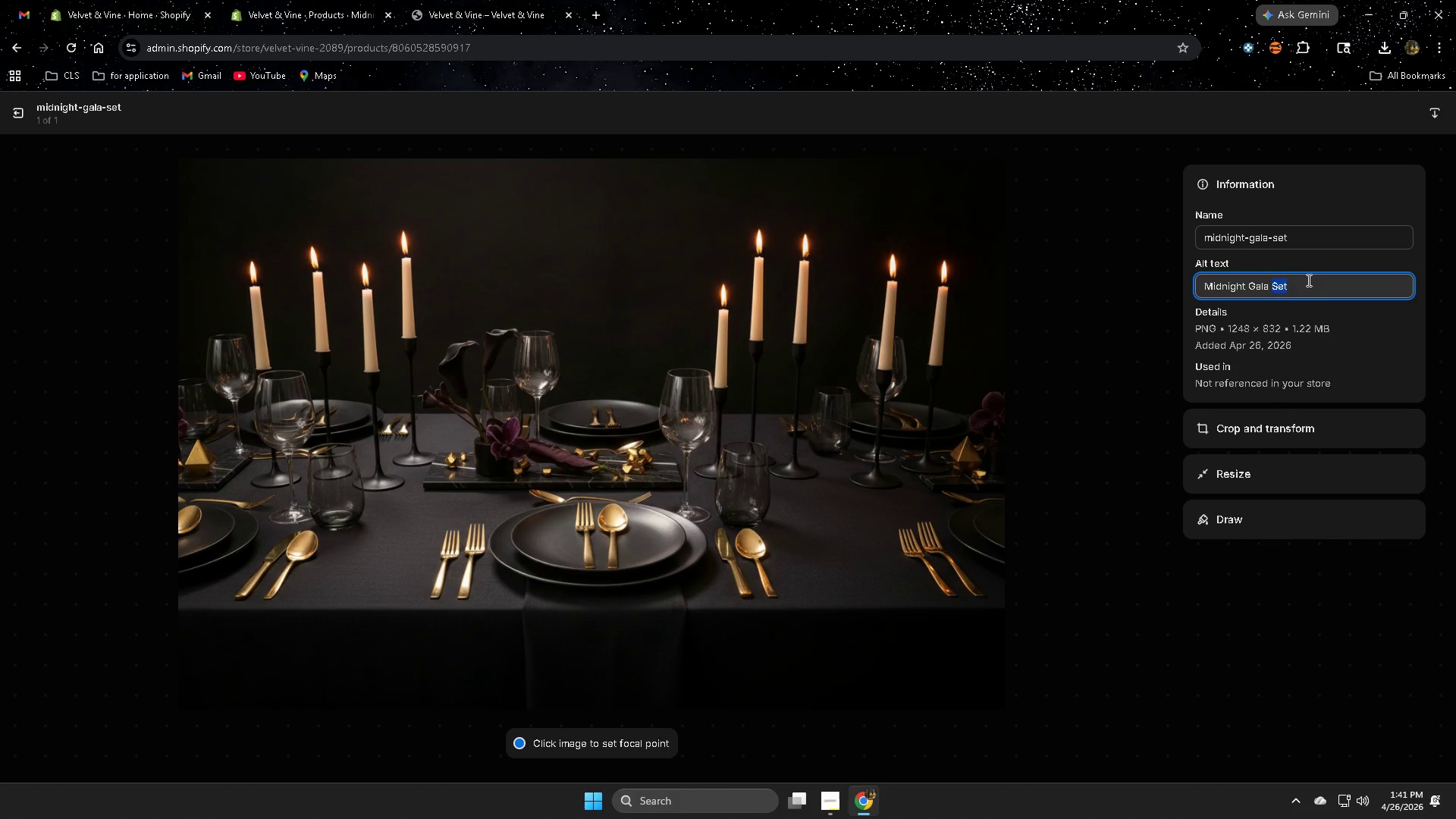 
triple_click([1307, 280])
 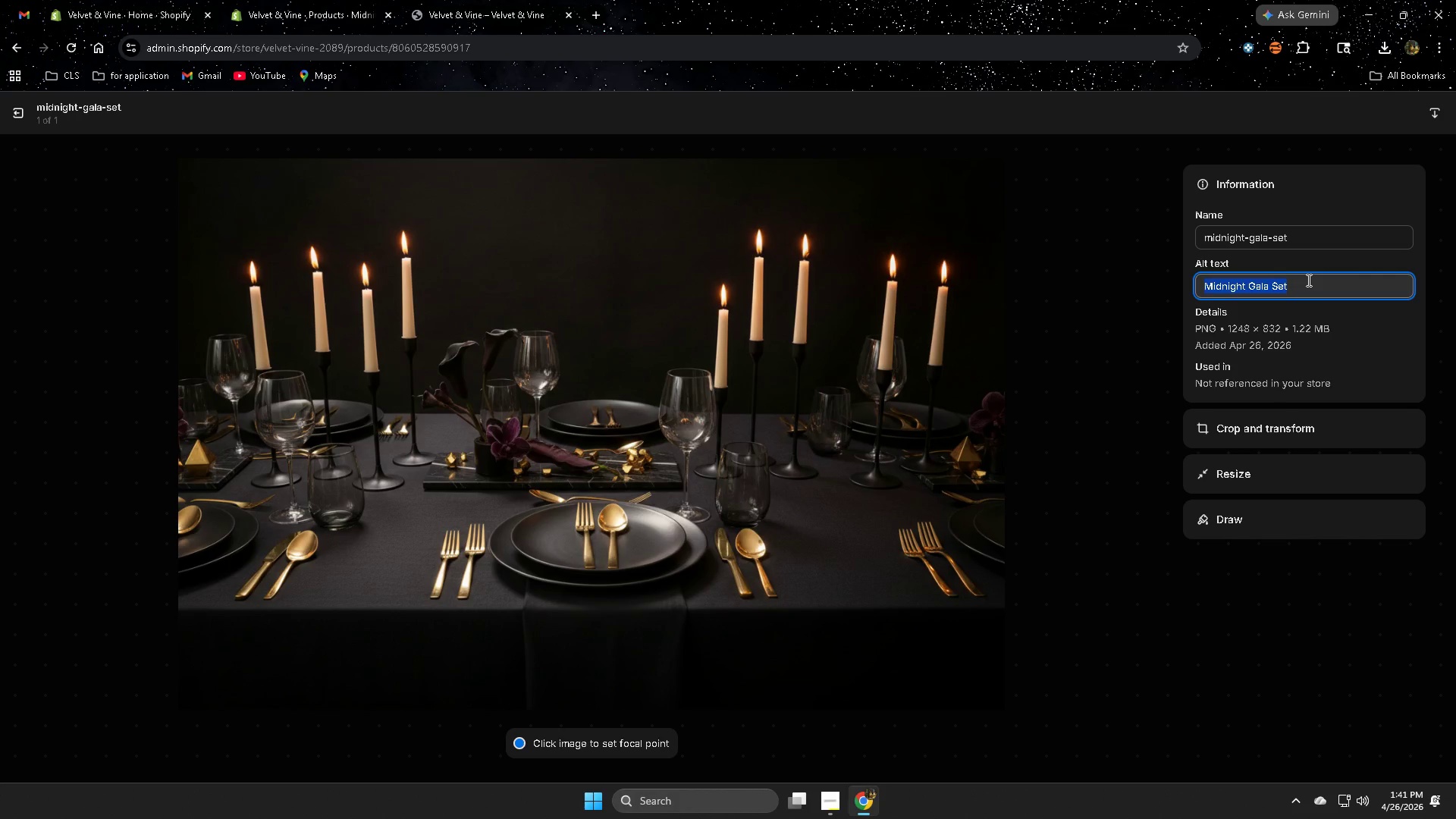 
type(bla)
key(Backspace)
key(Backspace)
key(Backspace)
type(Black and go)
key(Backspace)
type(old gala dinner table with cndles and modern tableware)
 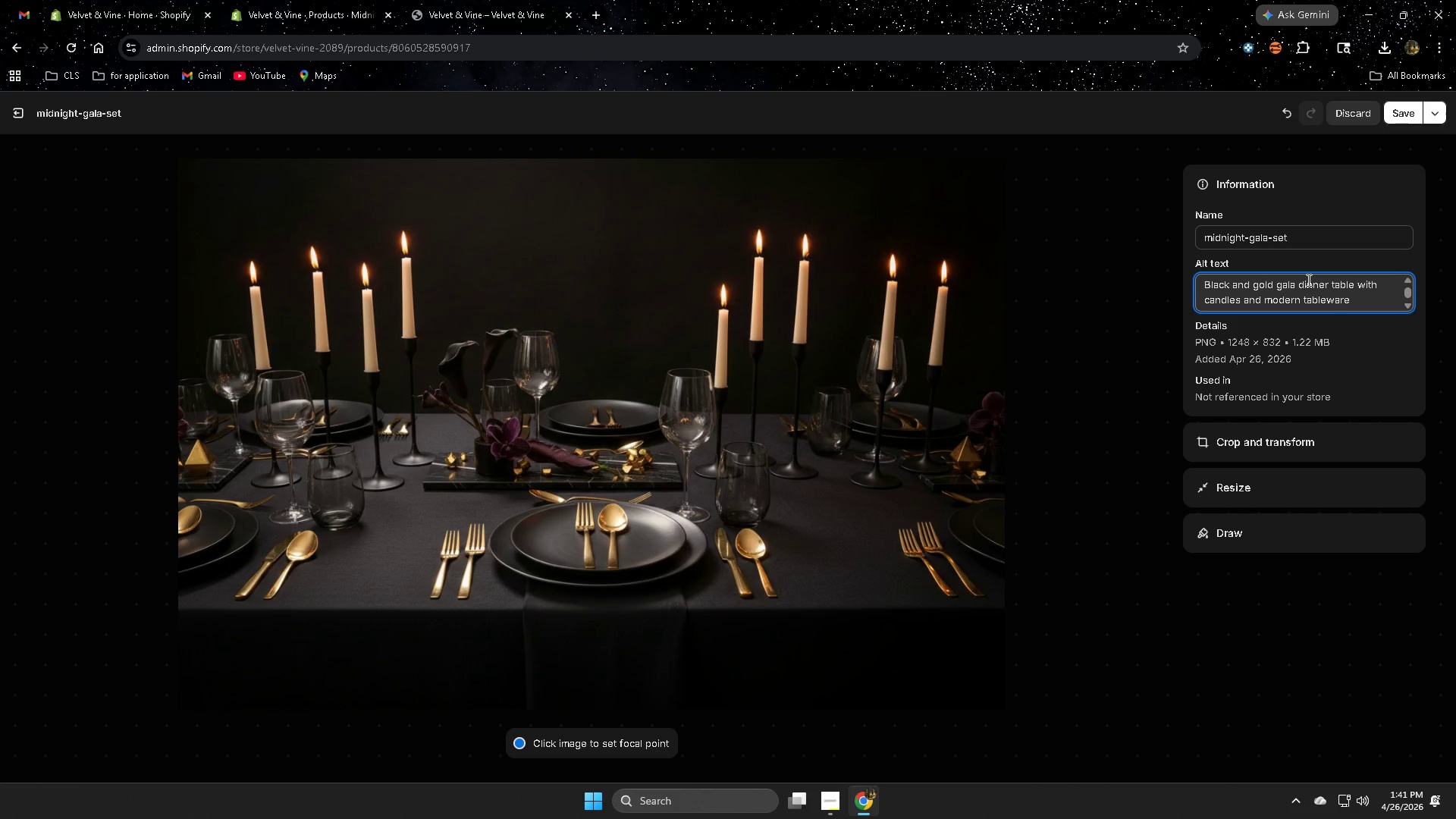 
left_click([1405, 115])
 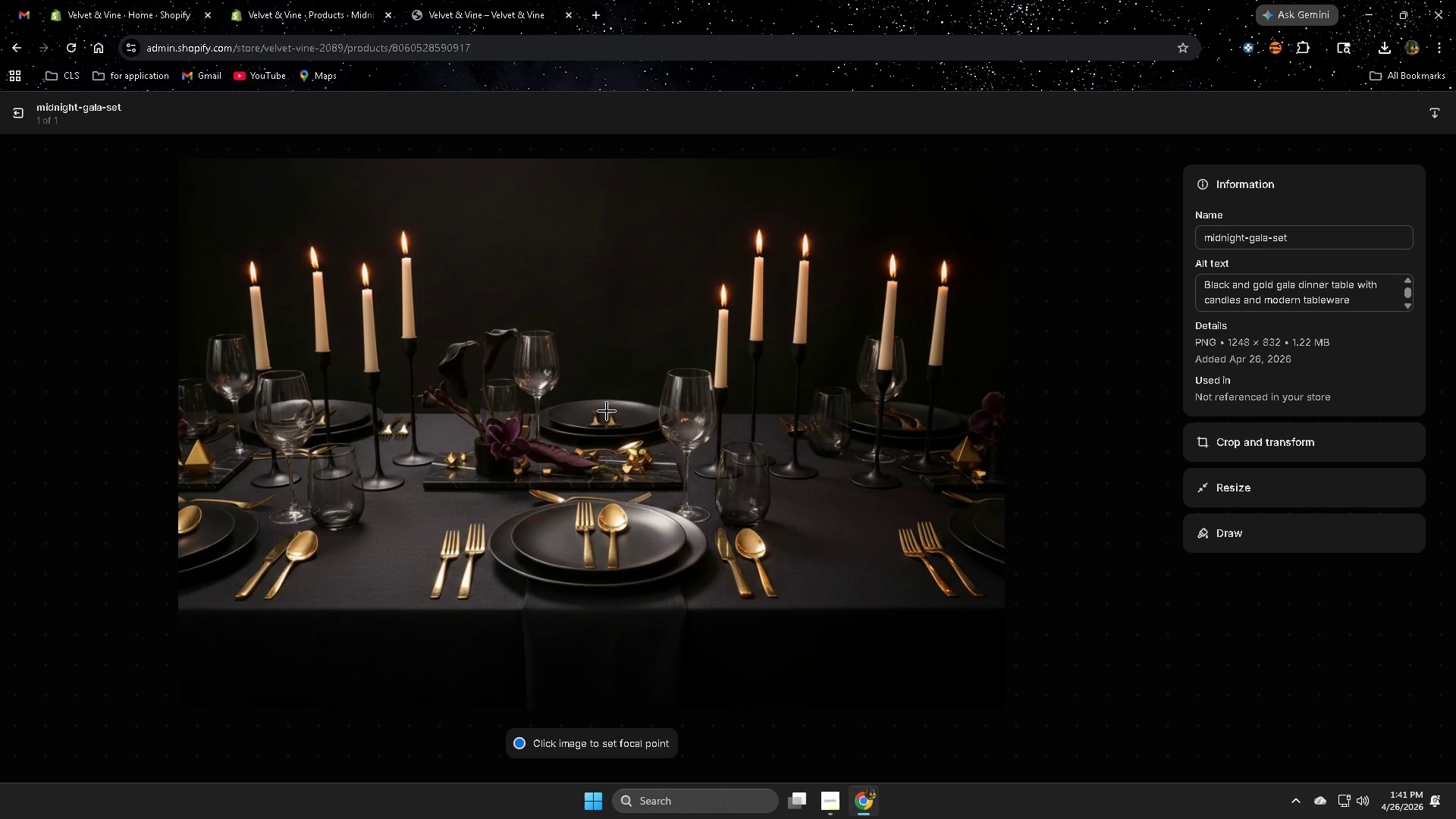 
left_click([15, 105])
 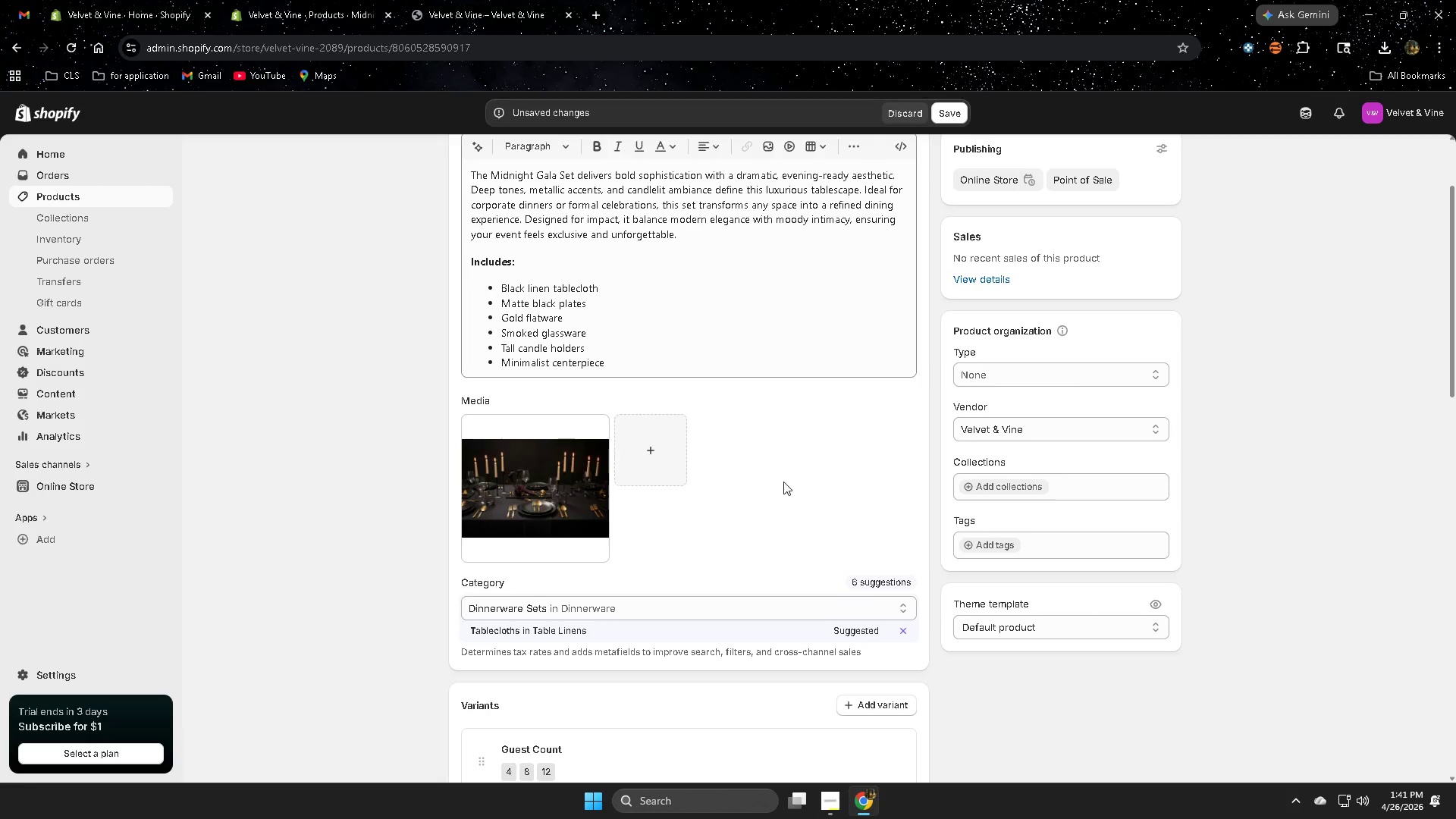 
scroll: coordinate [790, 533], scroll_direction: up, amount: 2.0
 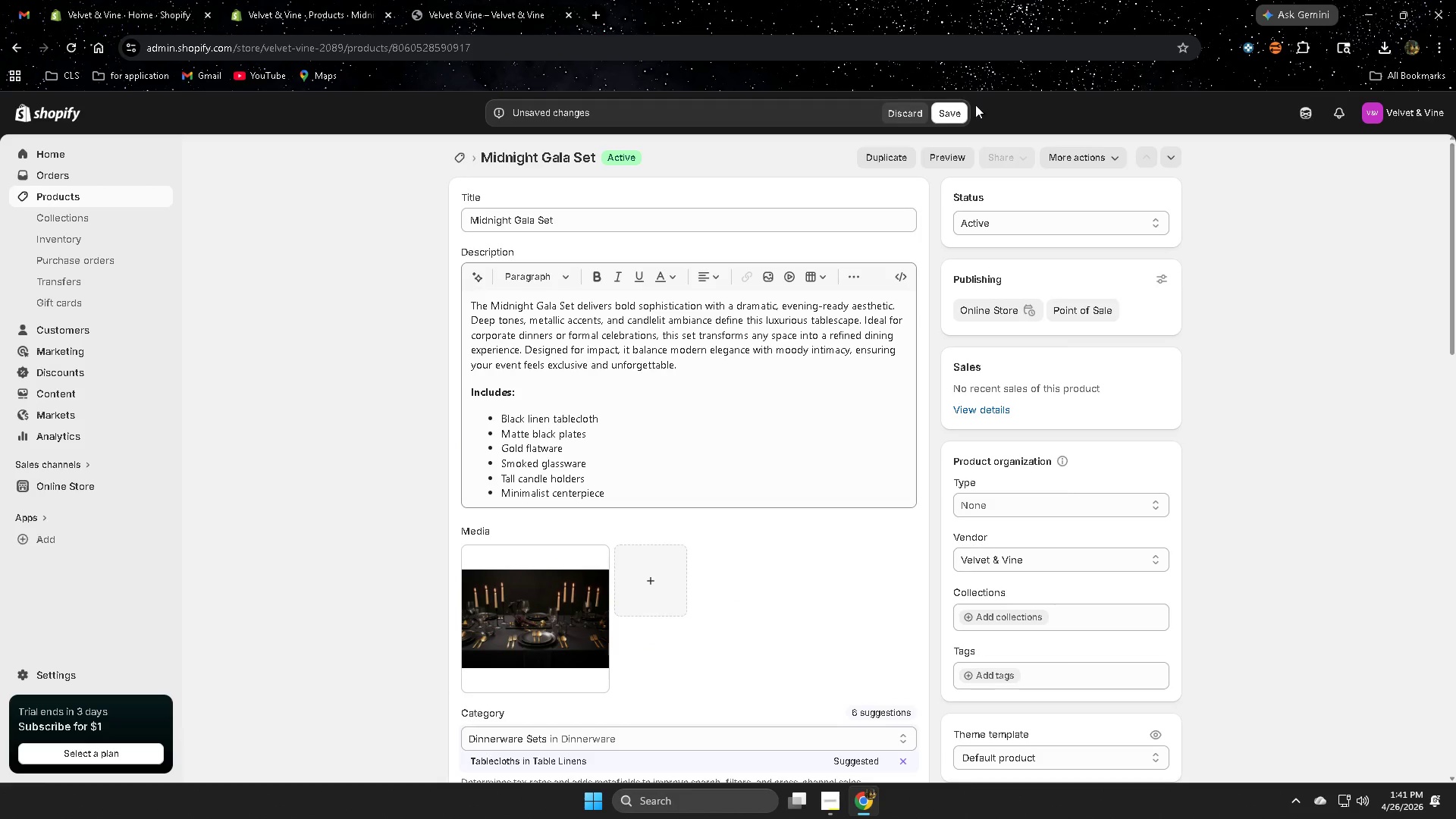 
left_click([937, 115])
 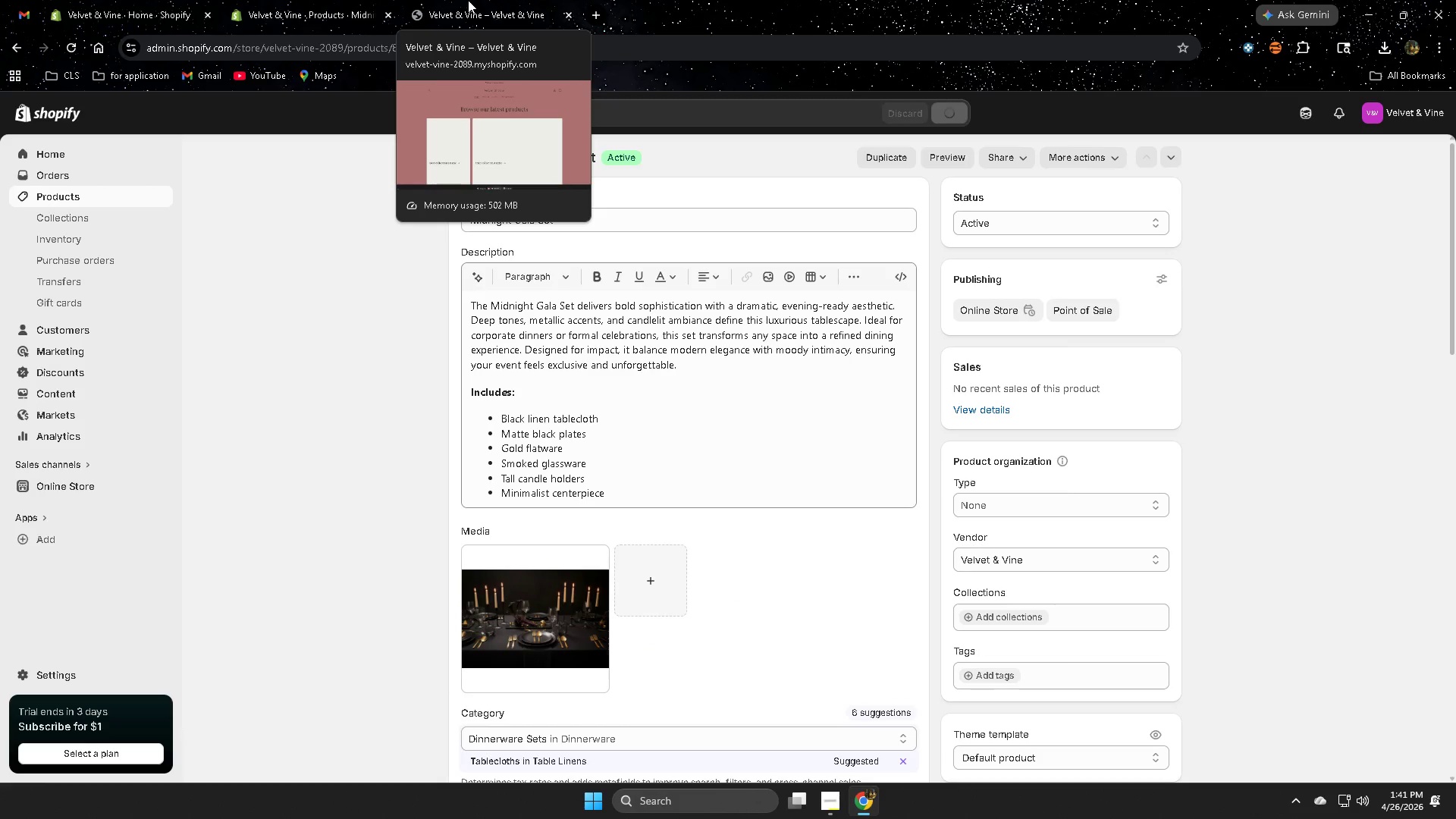 
left_click([468, 0])
 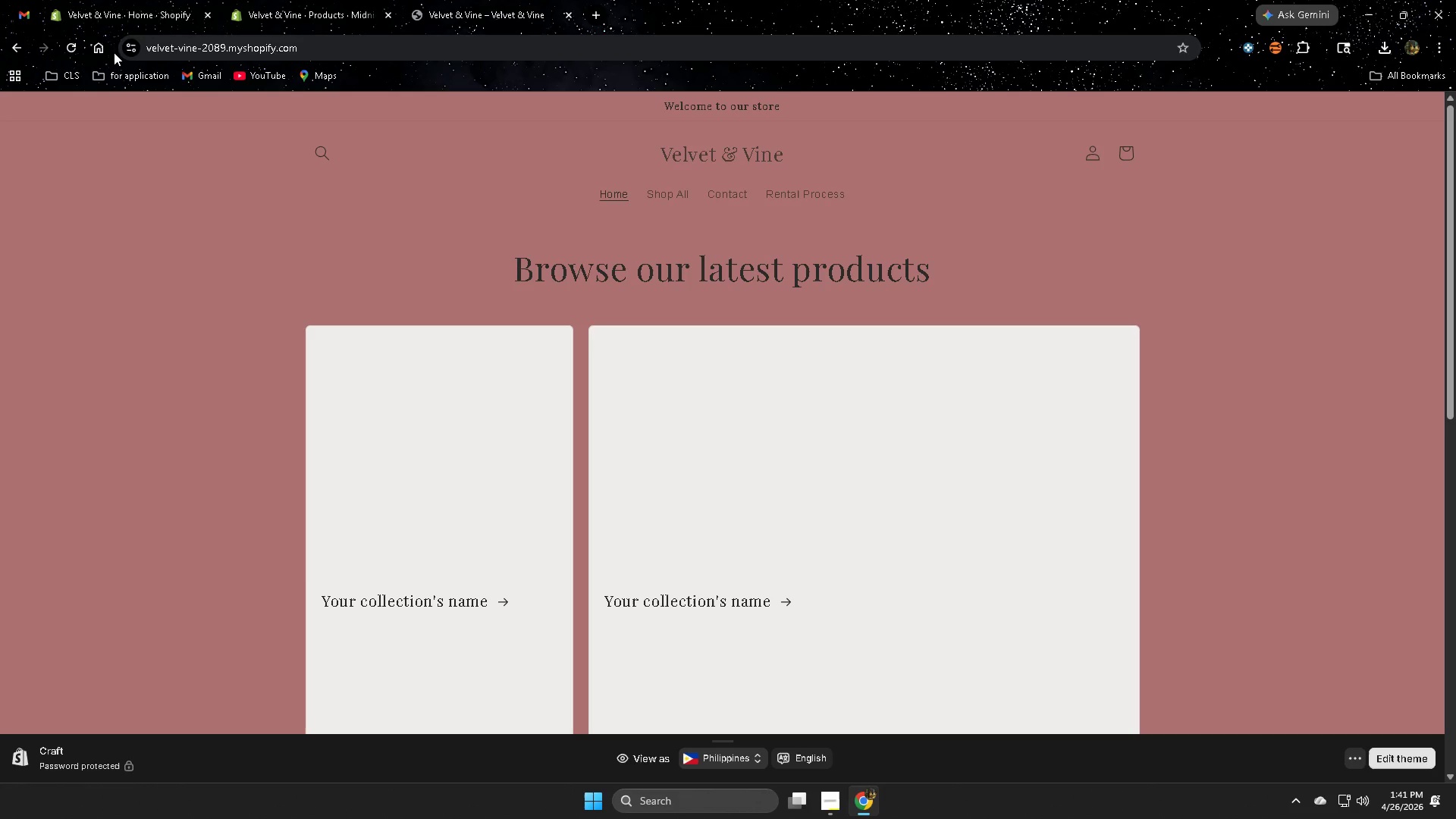 
left_click([64, 49])
 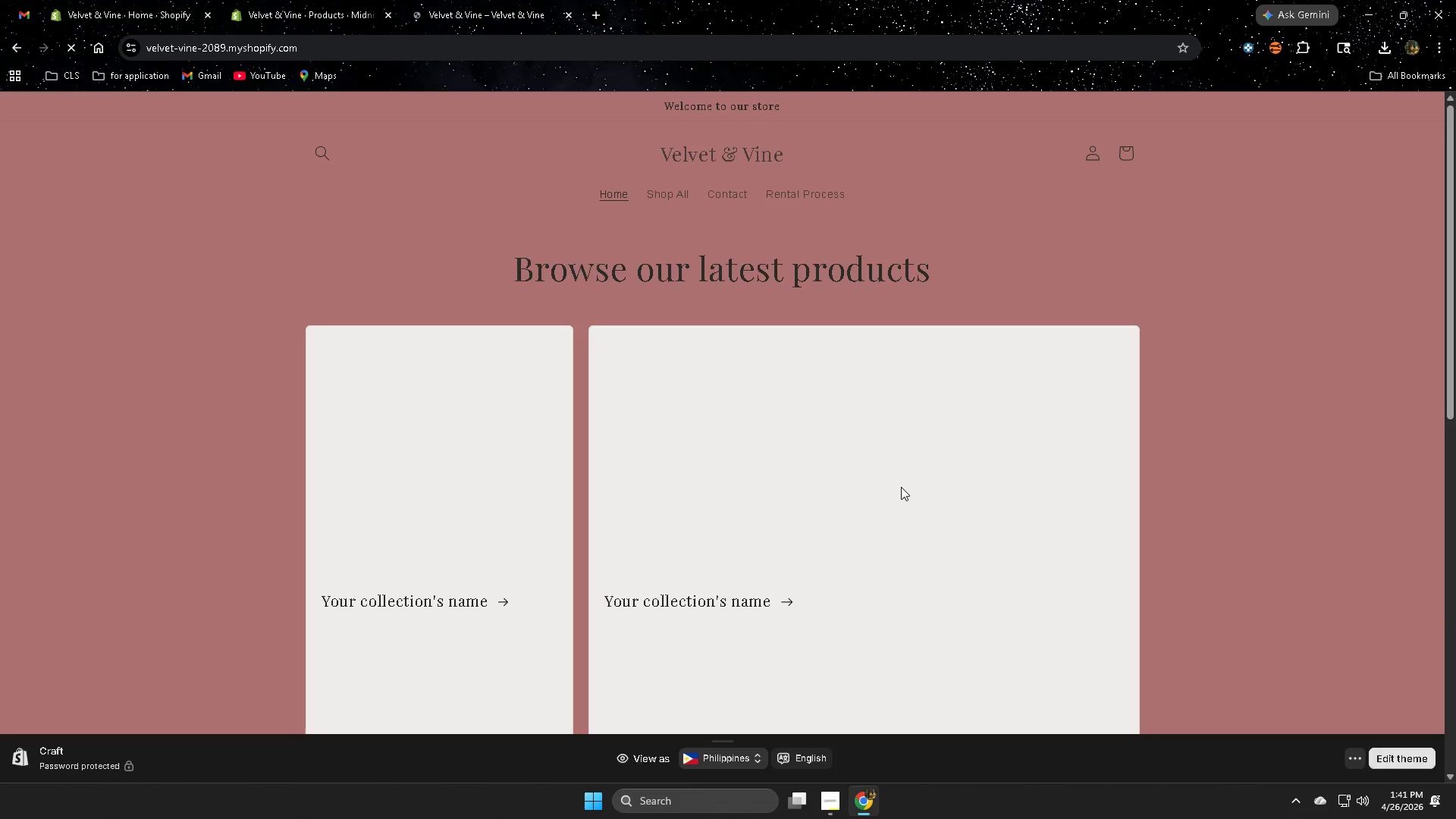 
left_click([276, 0])
 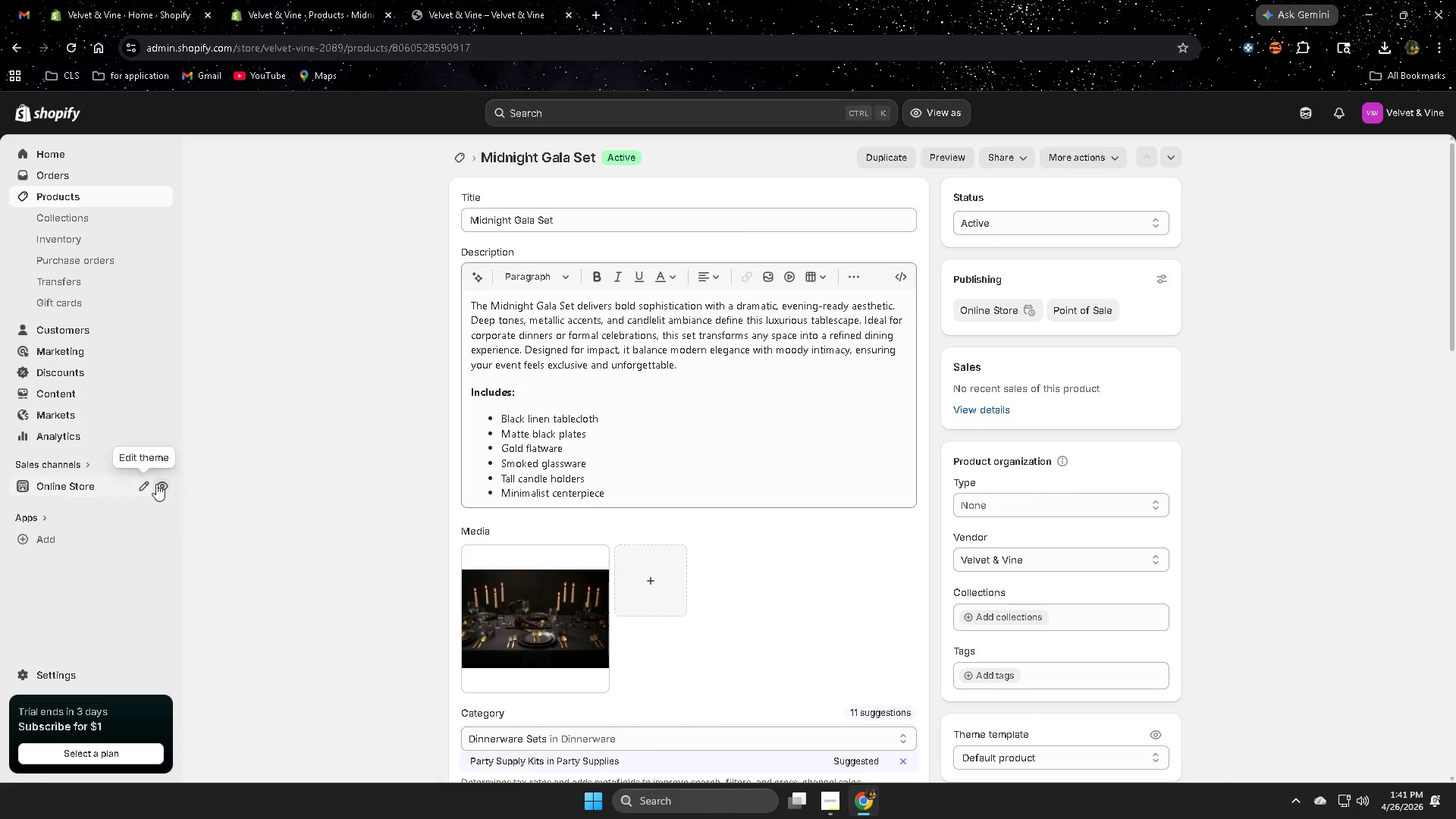 
scroll: coordinate [901, 487], scroll_direction: none, amount: 0.0
 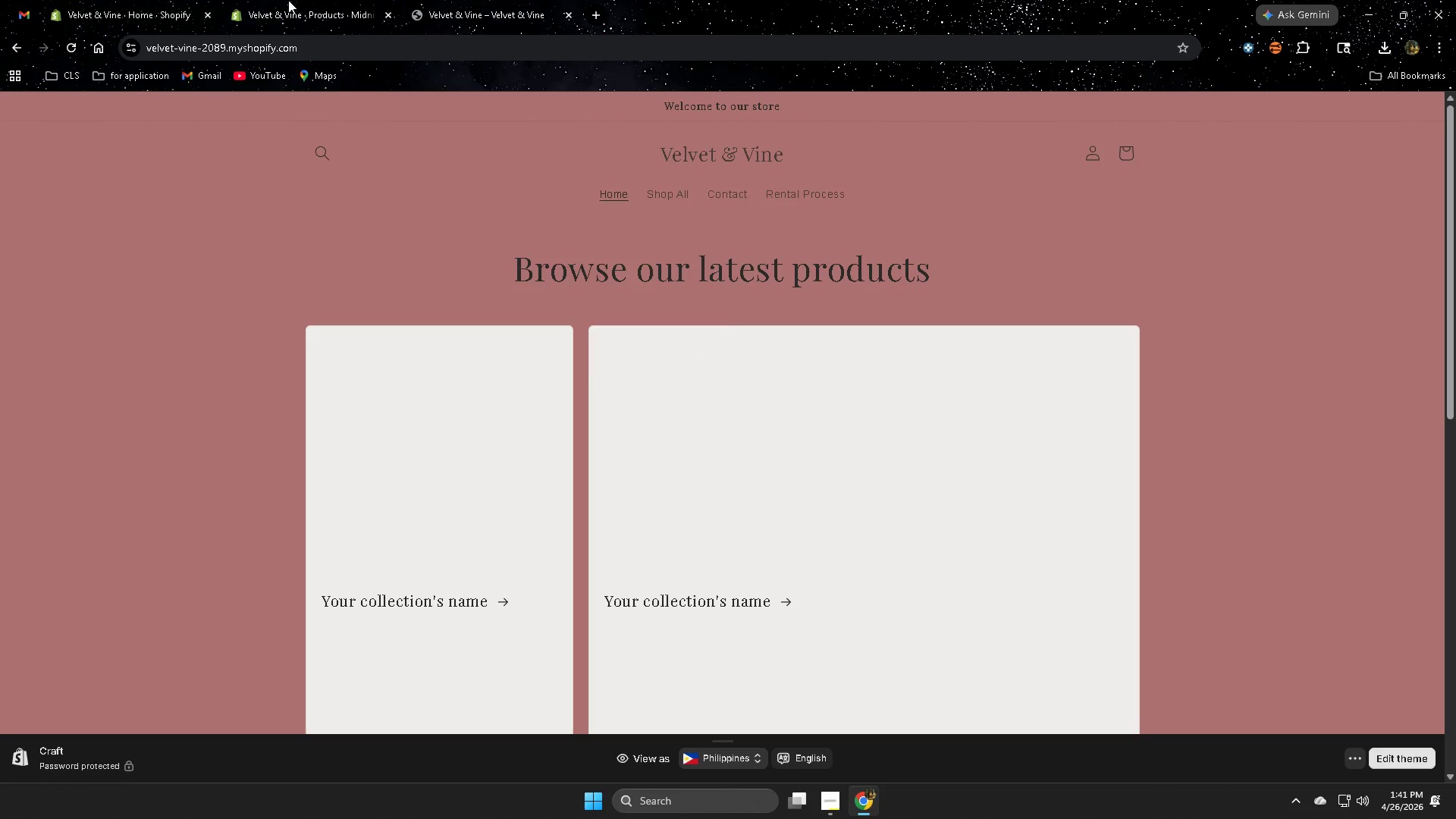 
left_click([118, 485])
 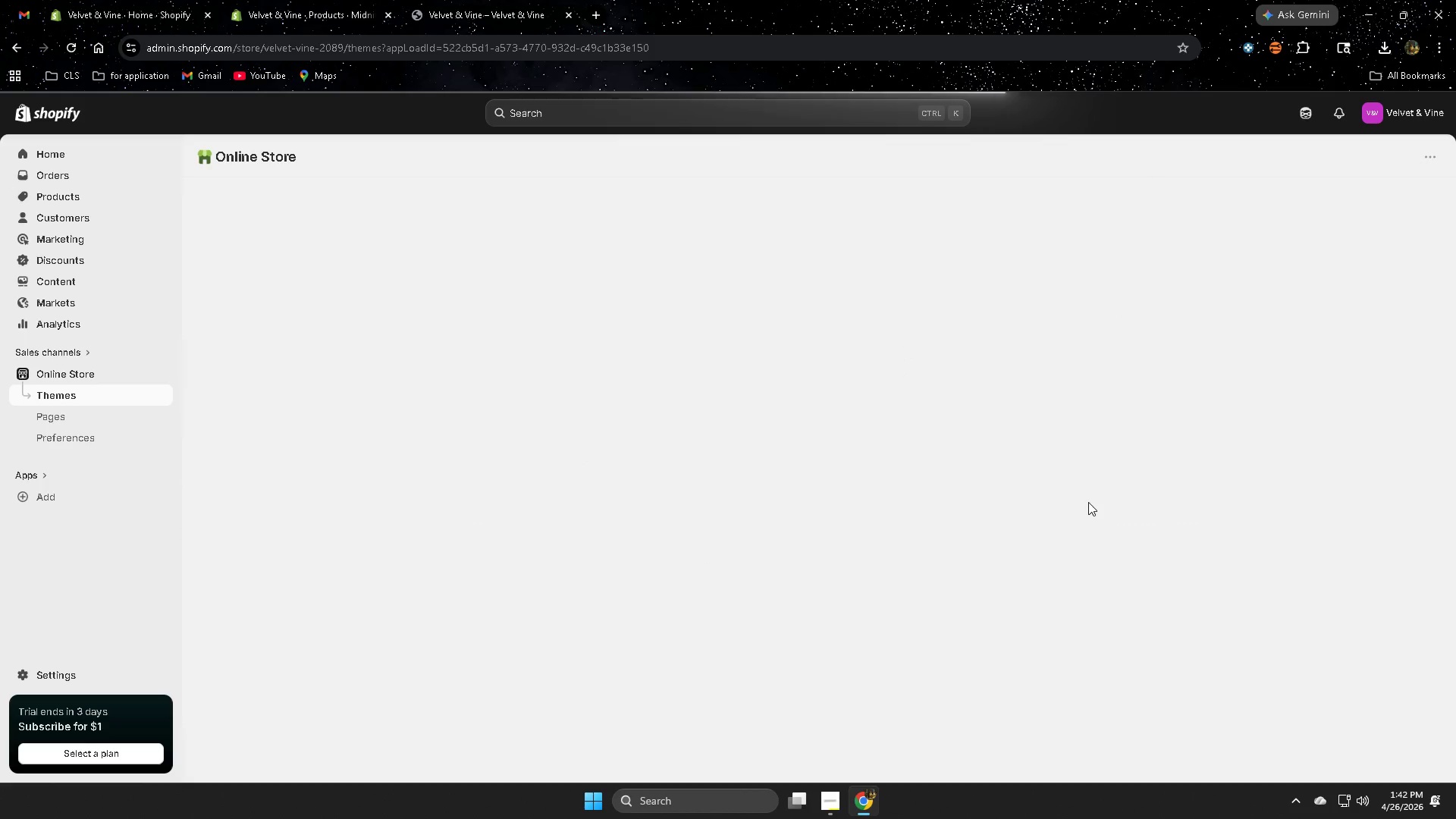 
left_click([1121, 538])
 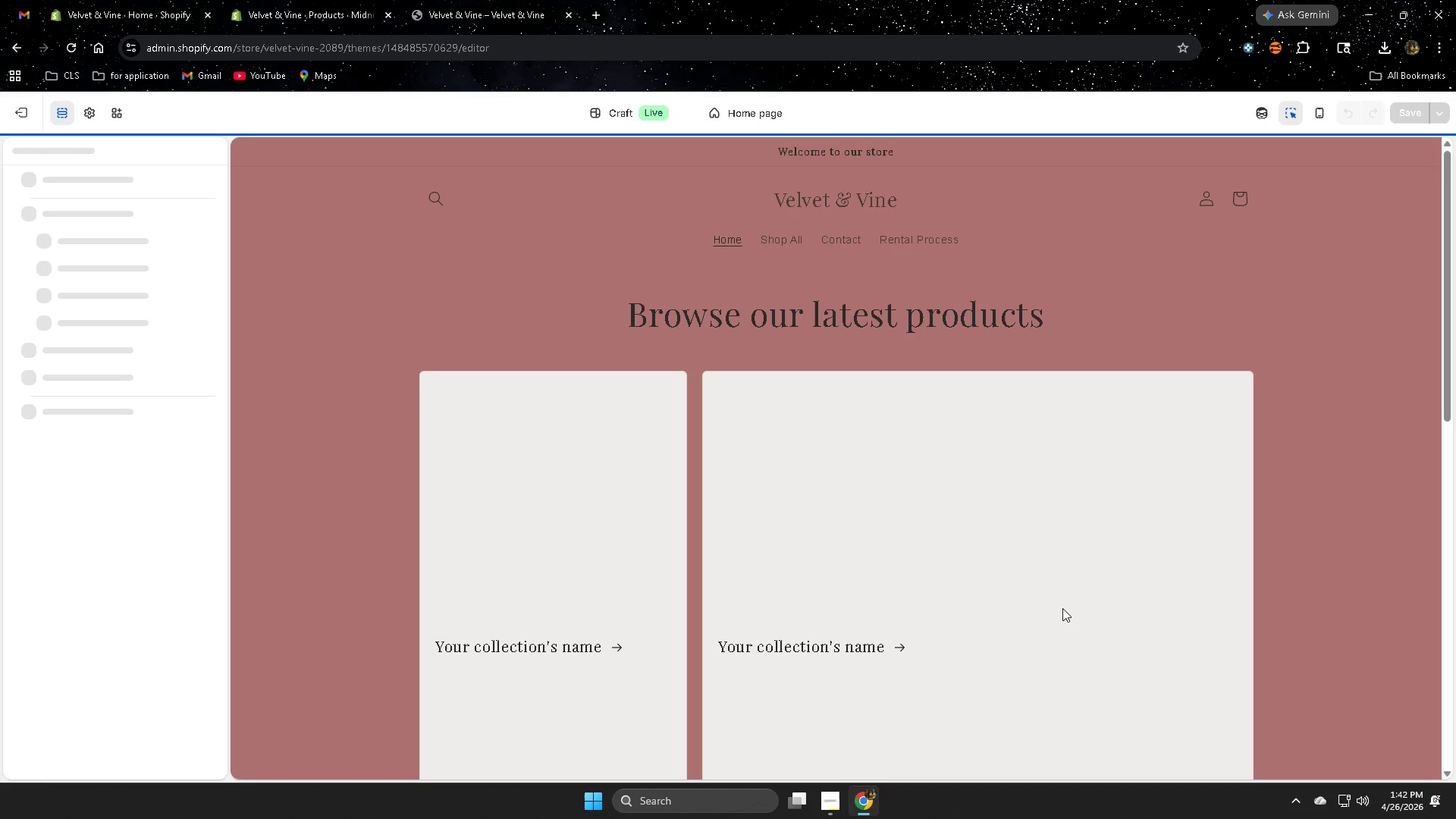 
left_click([303, 318])
 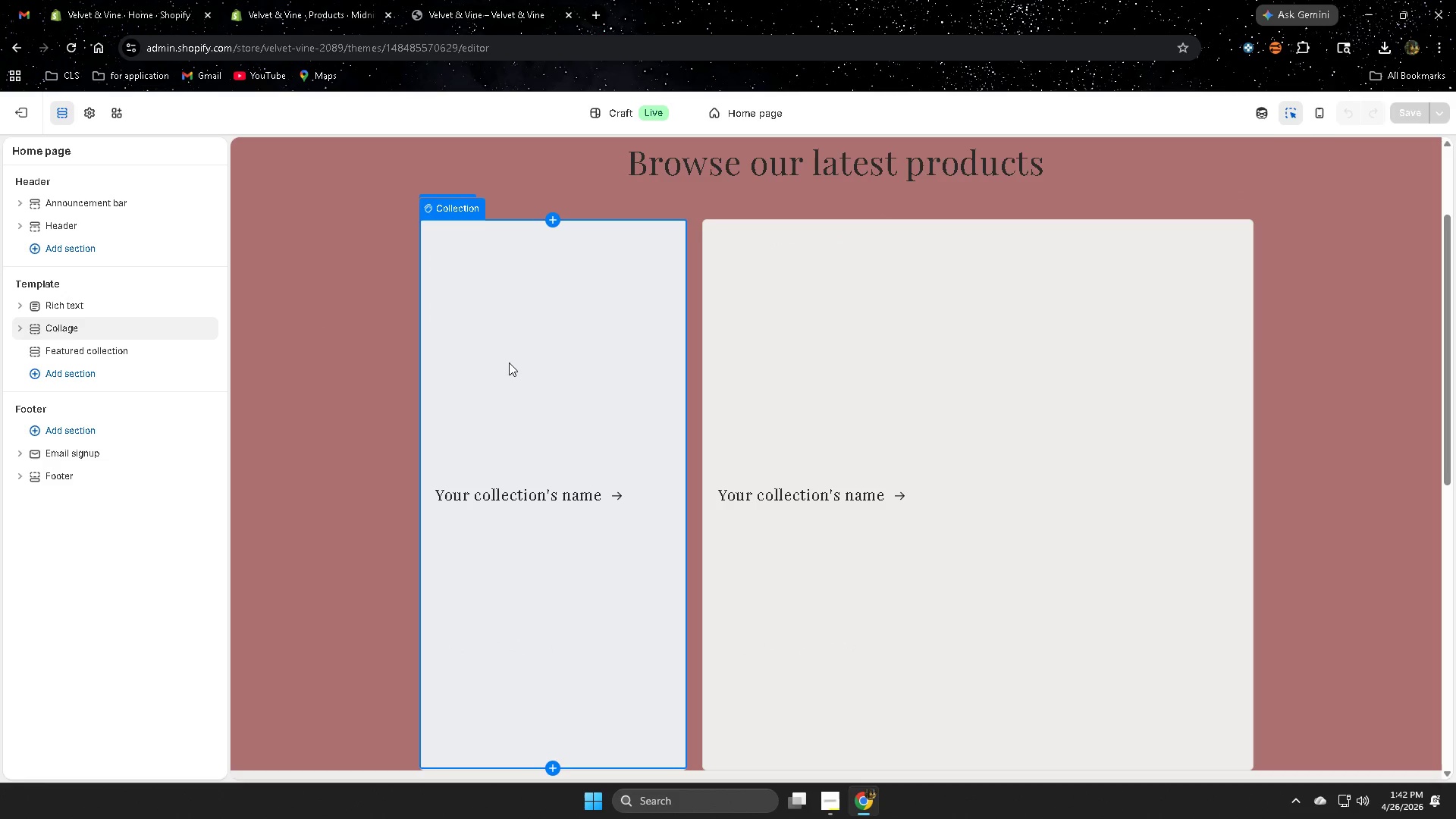 
scroll: coordinate [408, 351], scroll_direction: down, amount: 2.0
 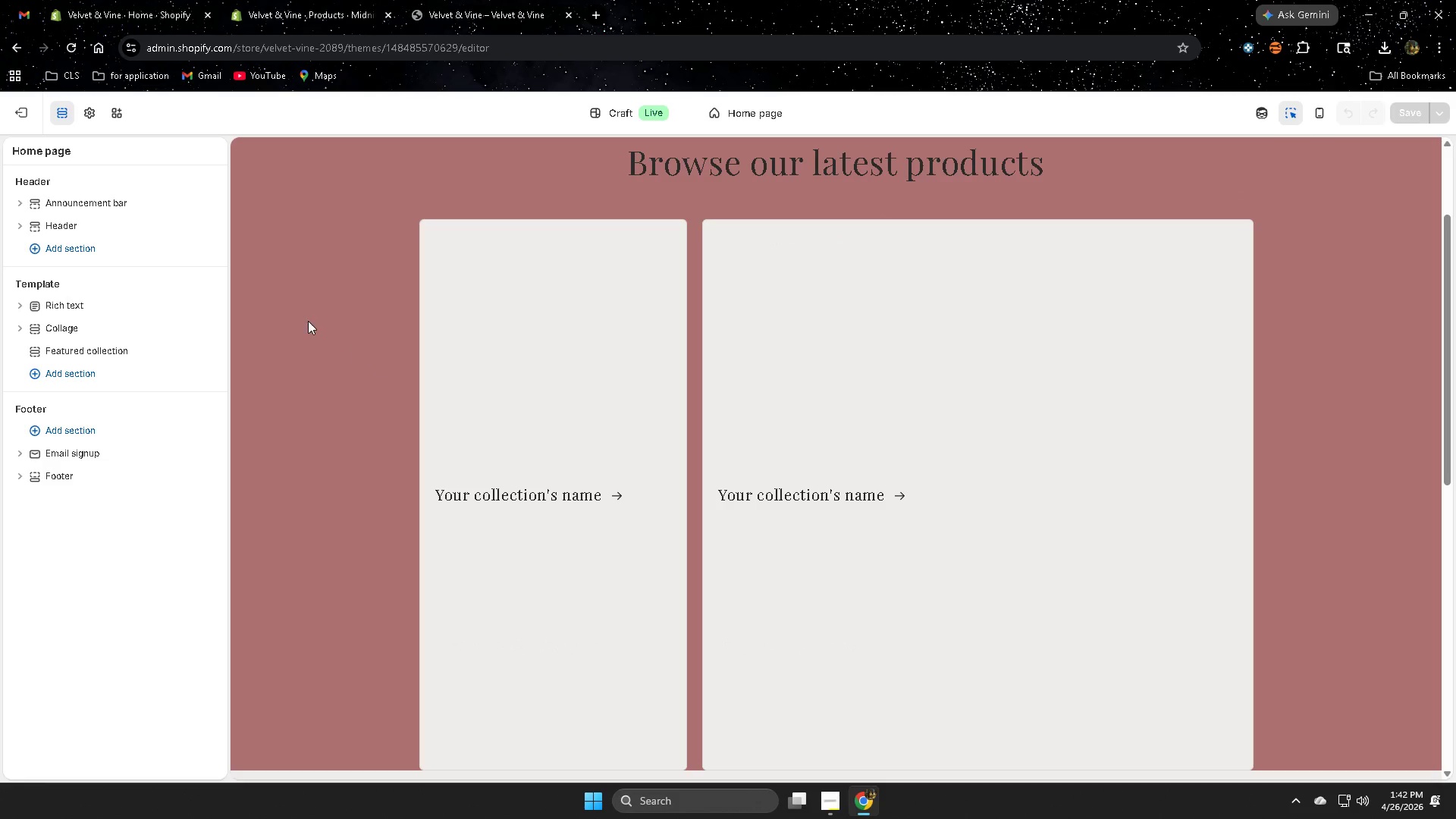 
left_click([509, 362])
 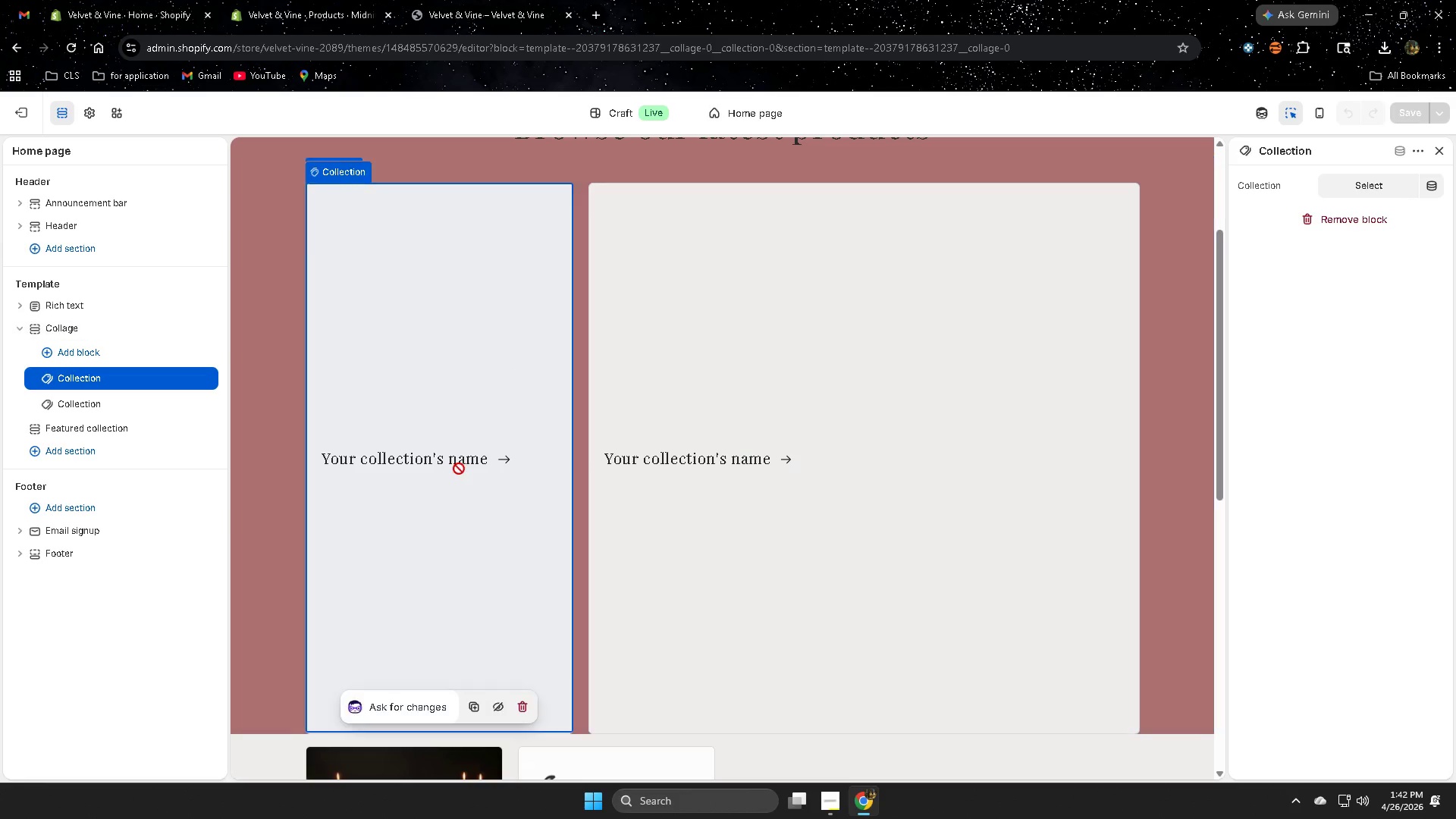 
wait(5.05)
 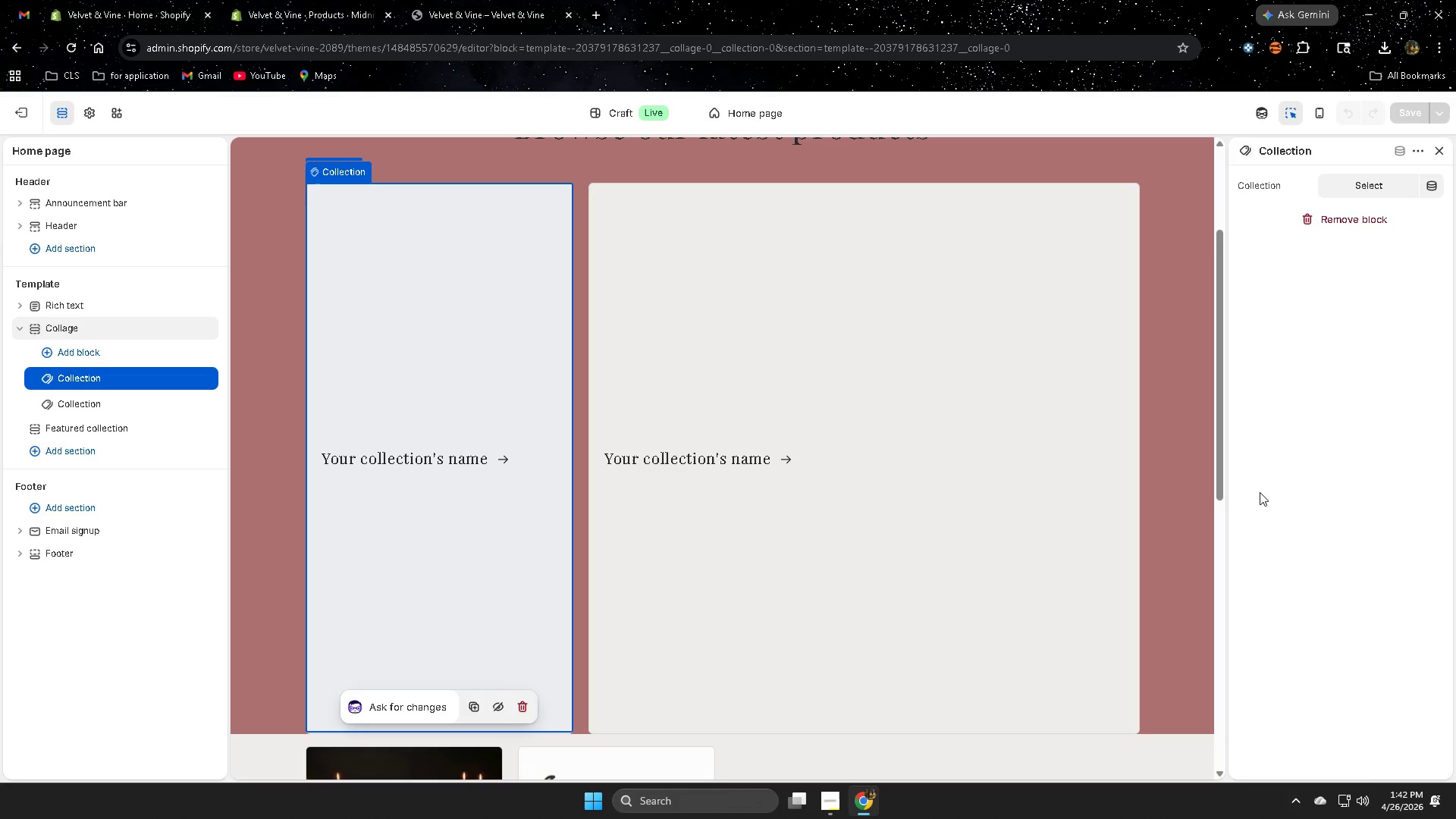 
left_click([704, 428])
 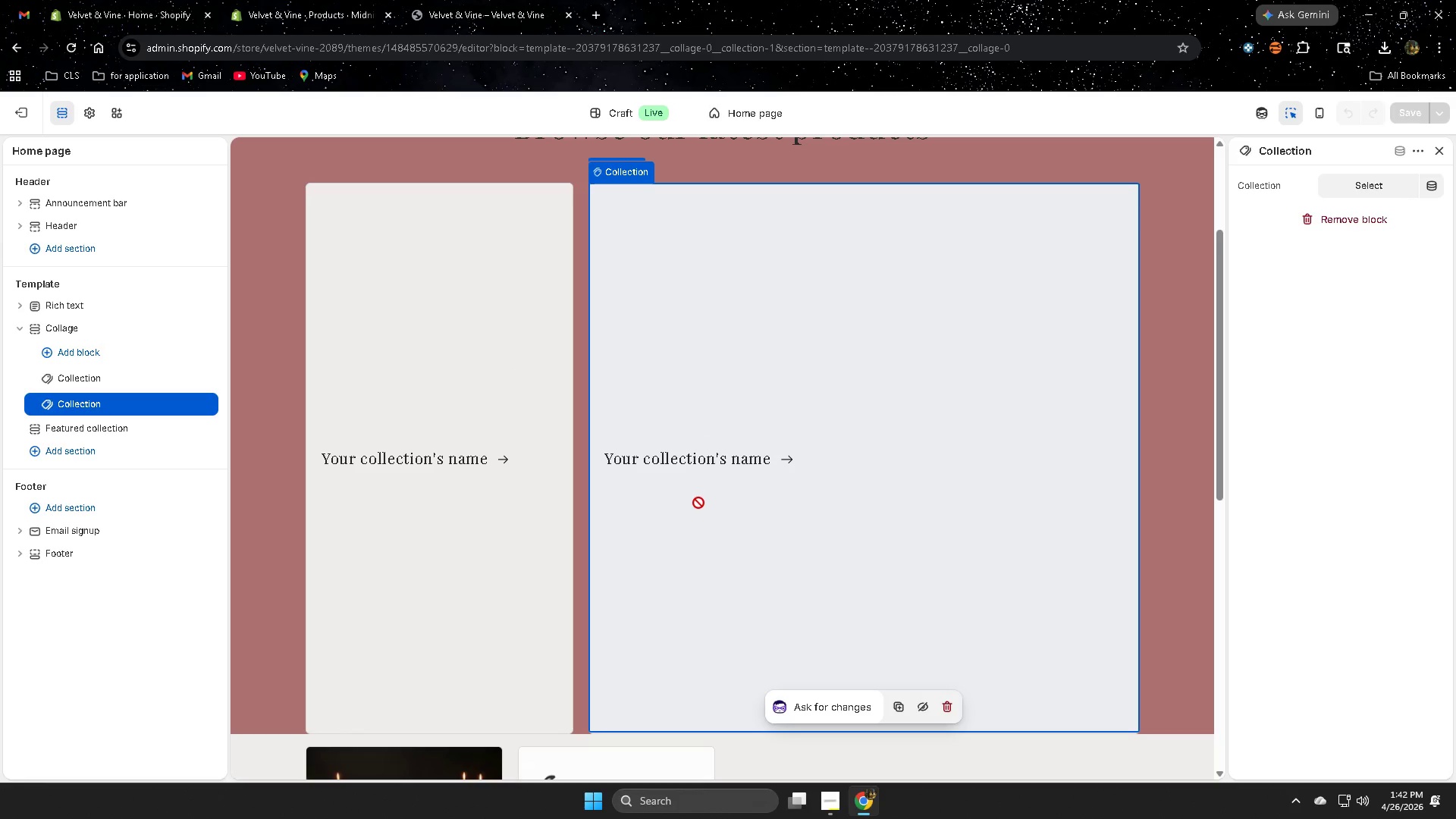 
scroll: coordinate [760, 391], scroll_direction: up, amount: 2.0
 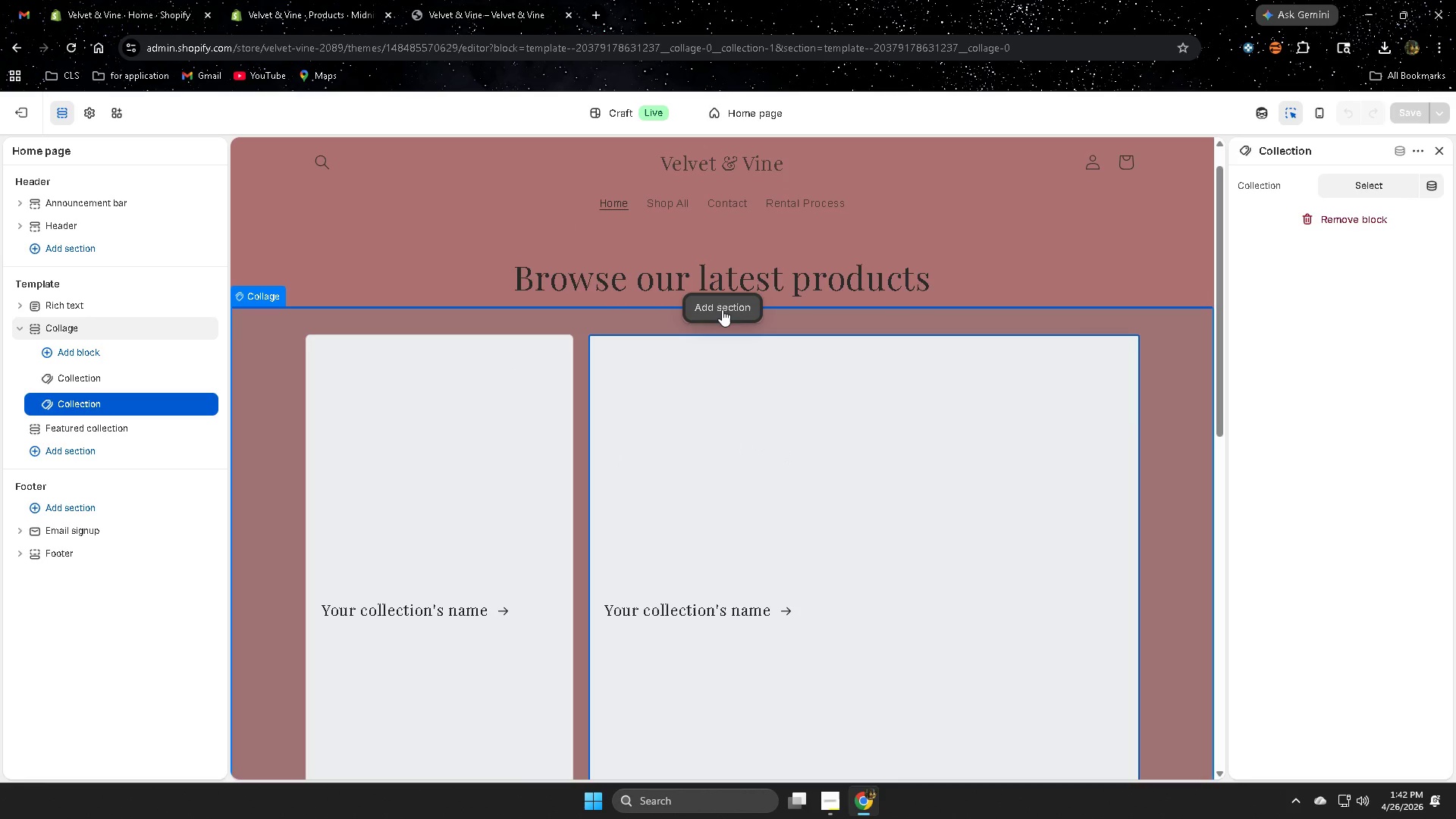 
left_click([722, 309])
 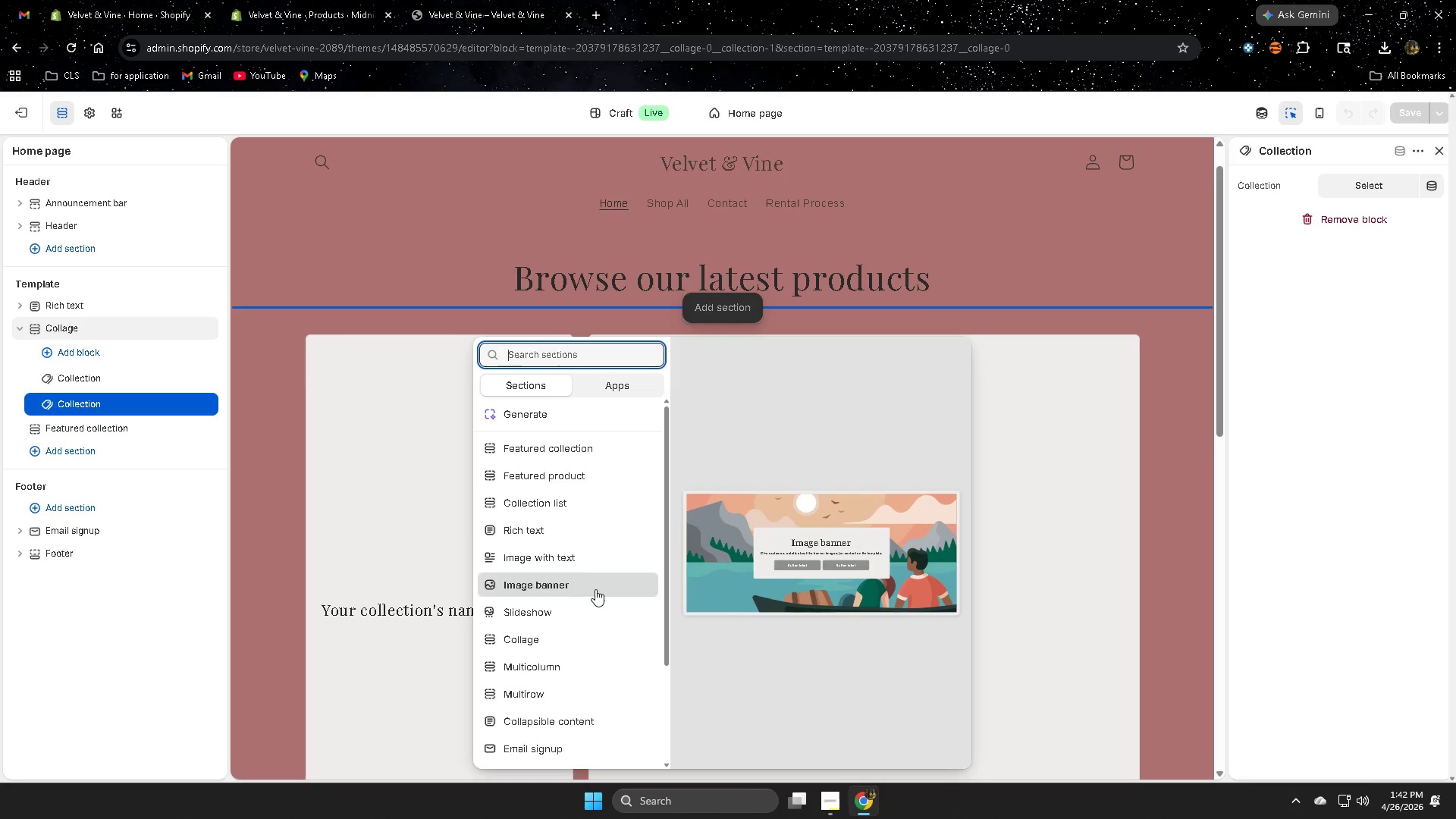 
left_click([595, 587])
 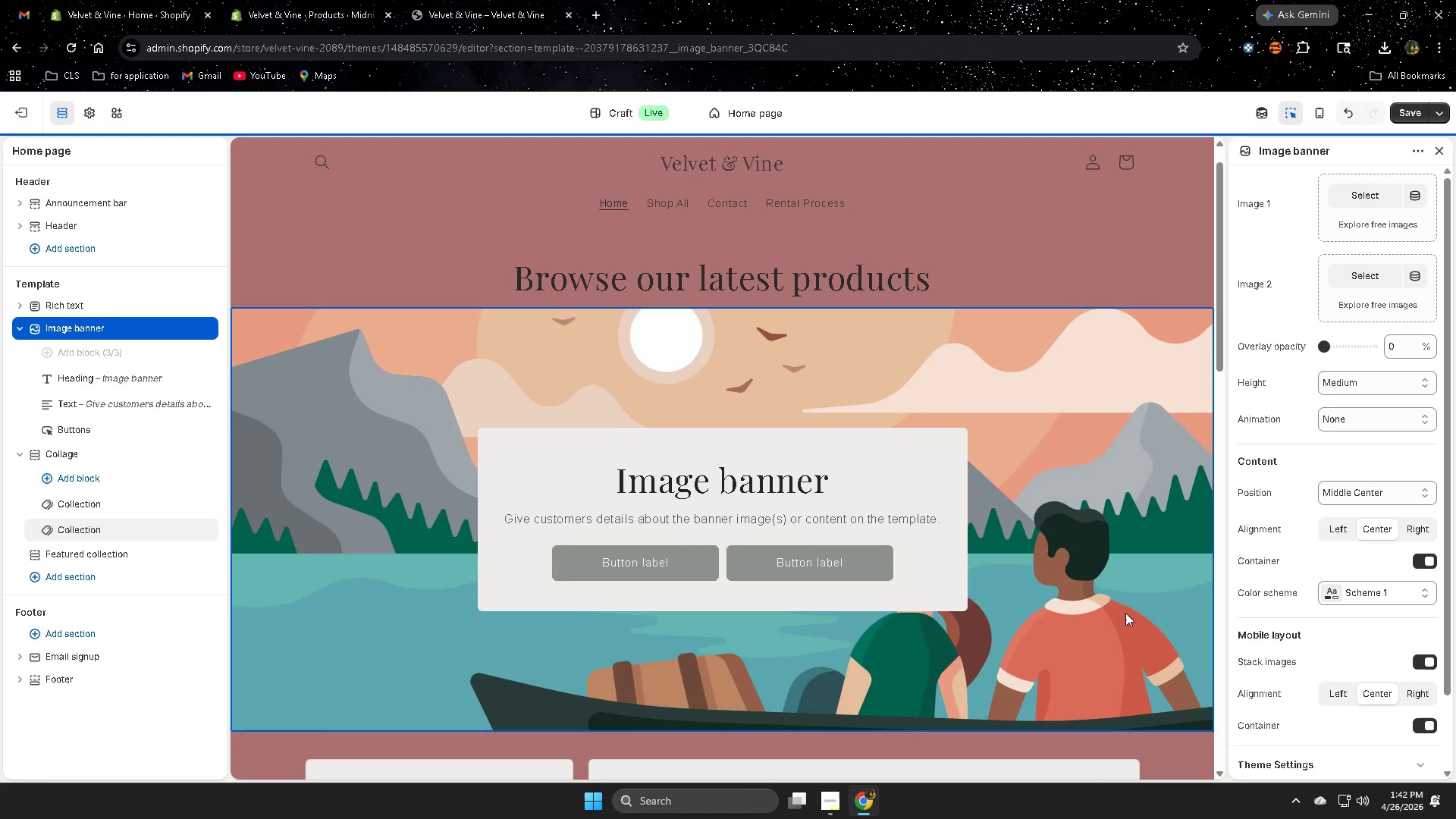 
scroll: coordinate [1031, 601], scroll_direction: down, amount: 3.0
 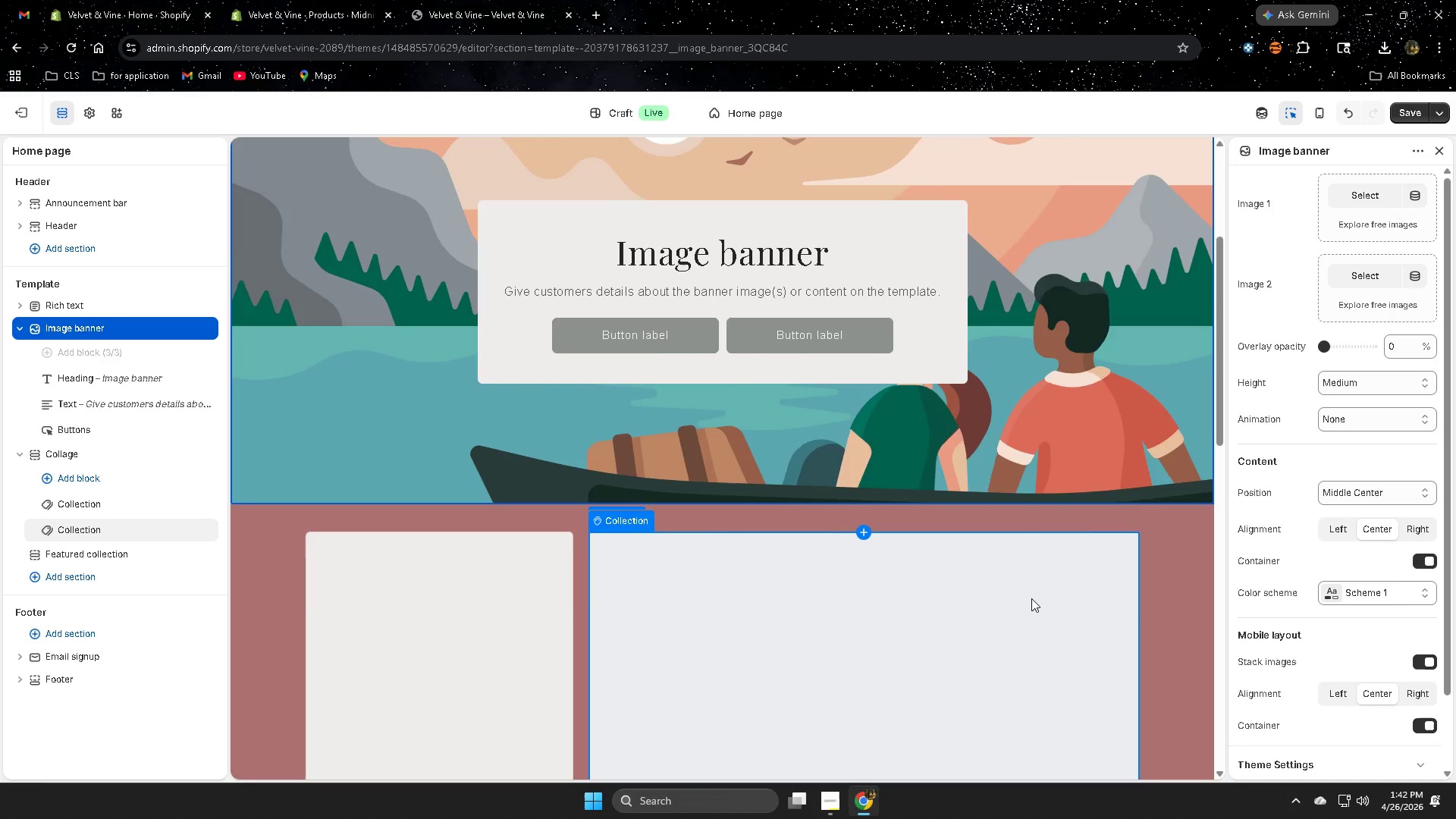 
scroll: coordinate [1032, 598], scroll_direction: up, amount: 2.0
 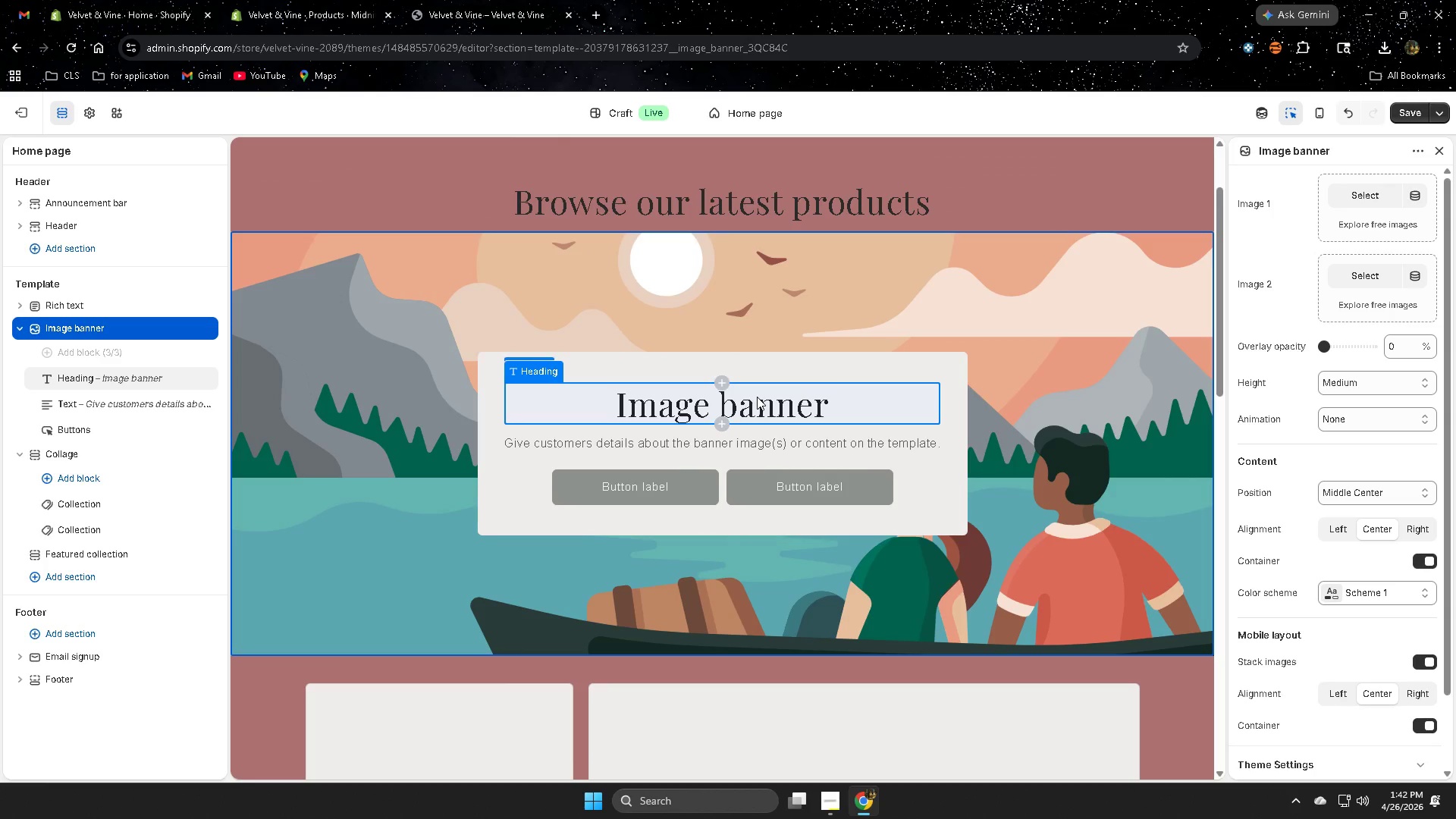 
left_click([766, 398])
 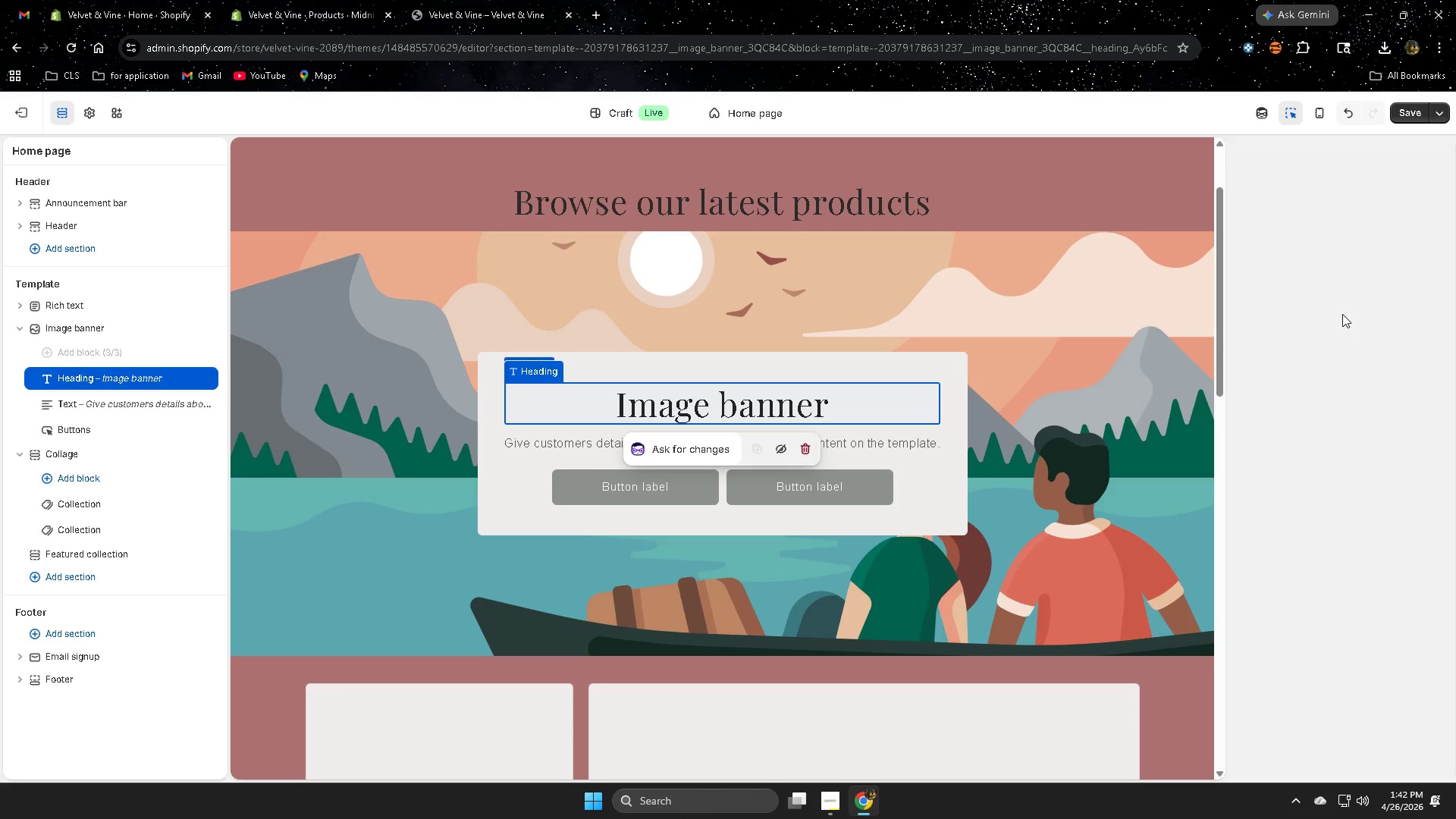 
key(Delete)
 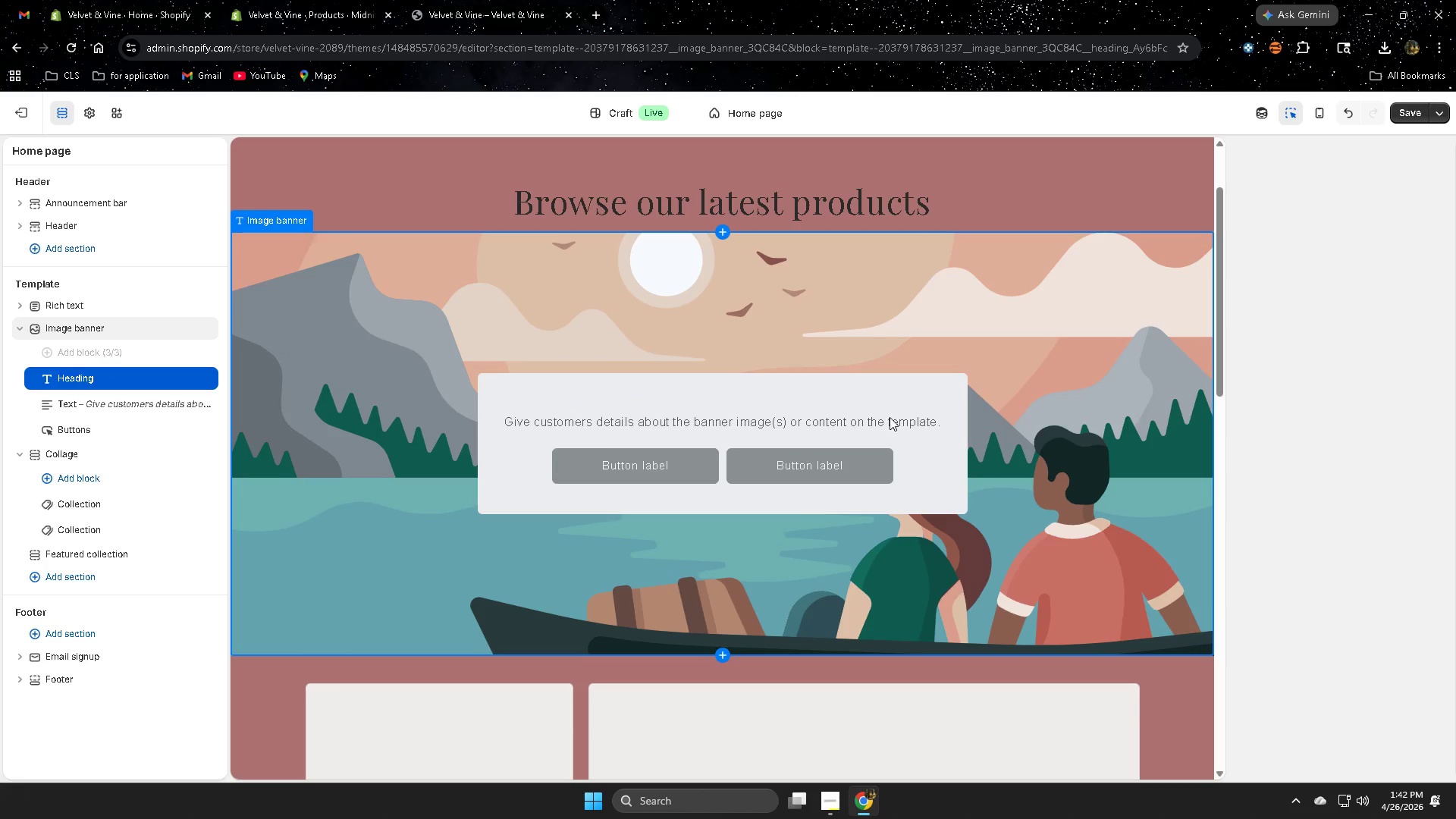 
left_click([831, 431])
 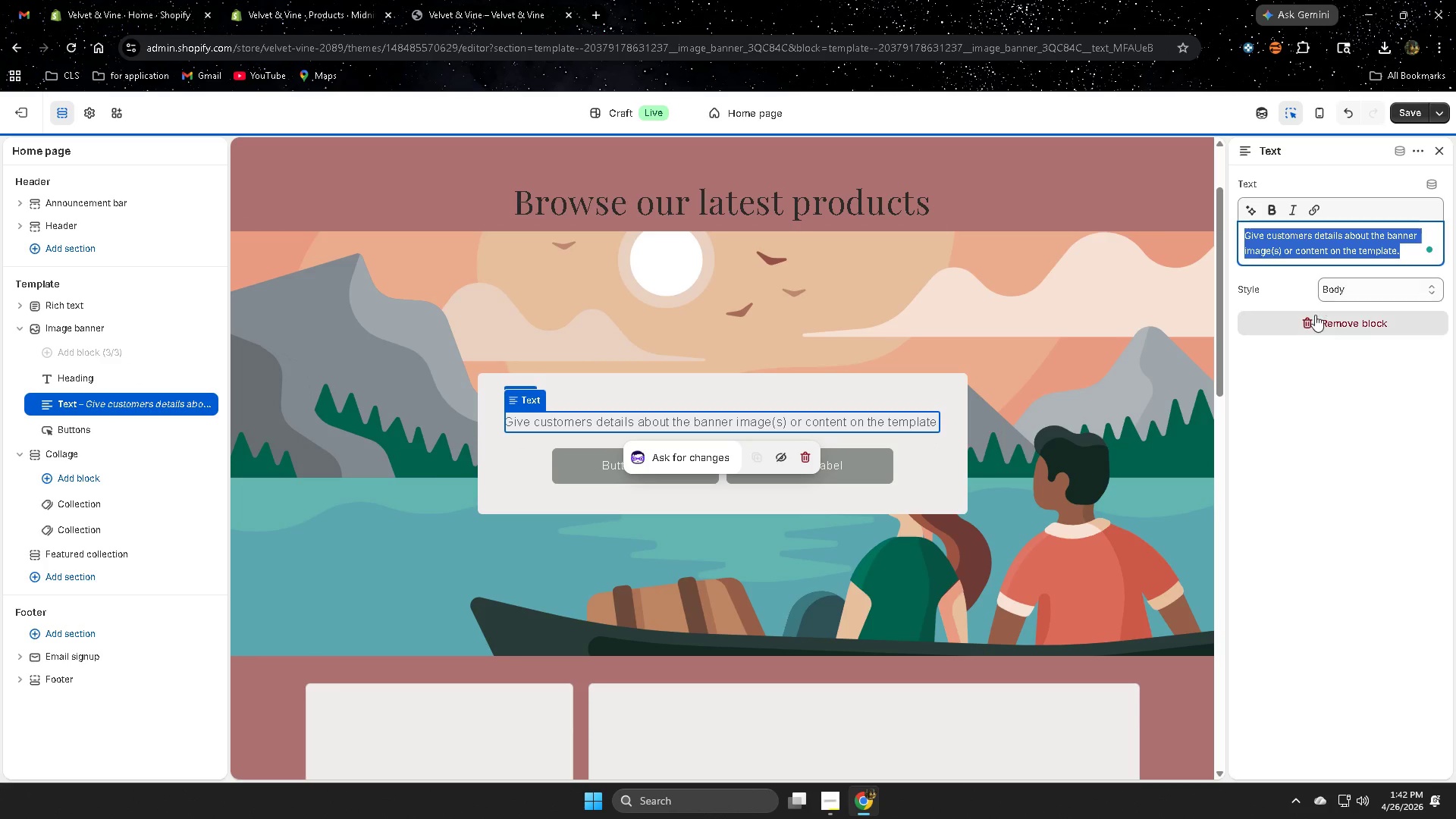 
left_click([1338, 318])
 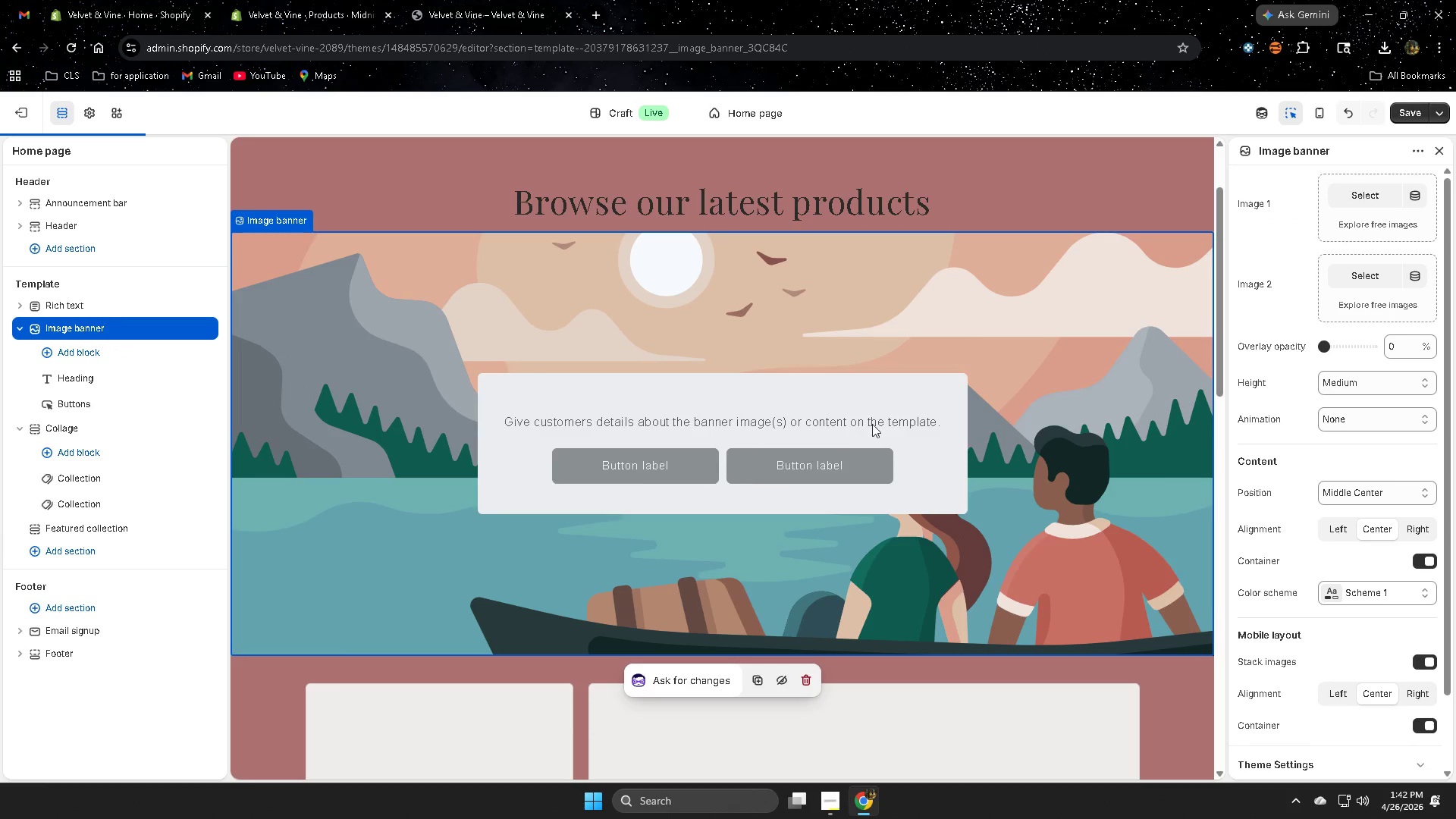 
left_click([877, 413])
 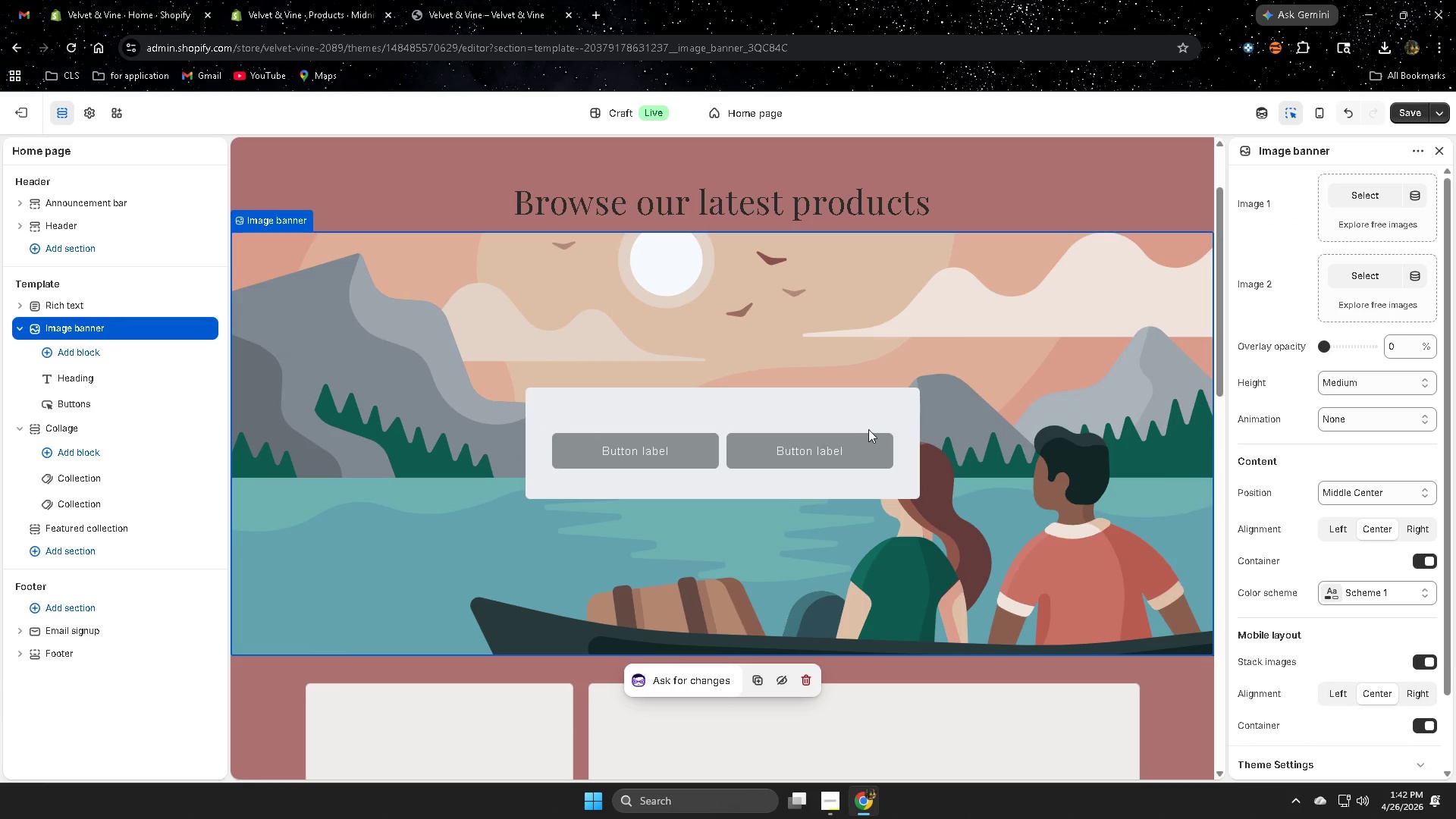 
left_click([840, 453])
 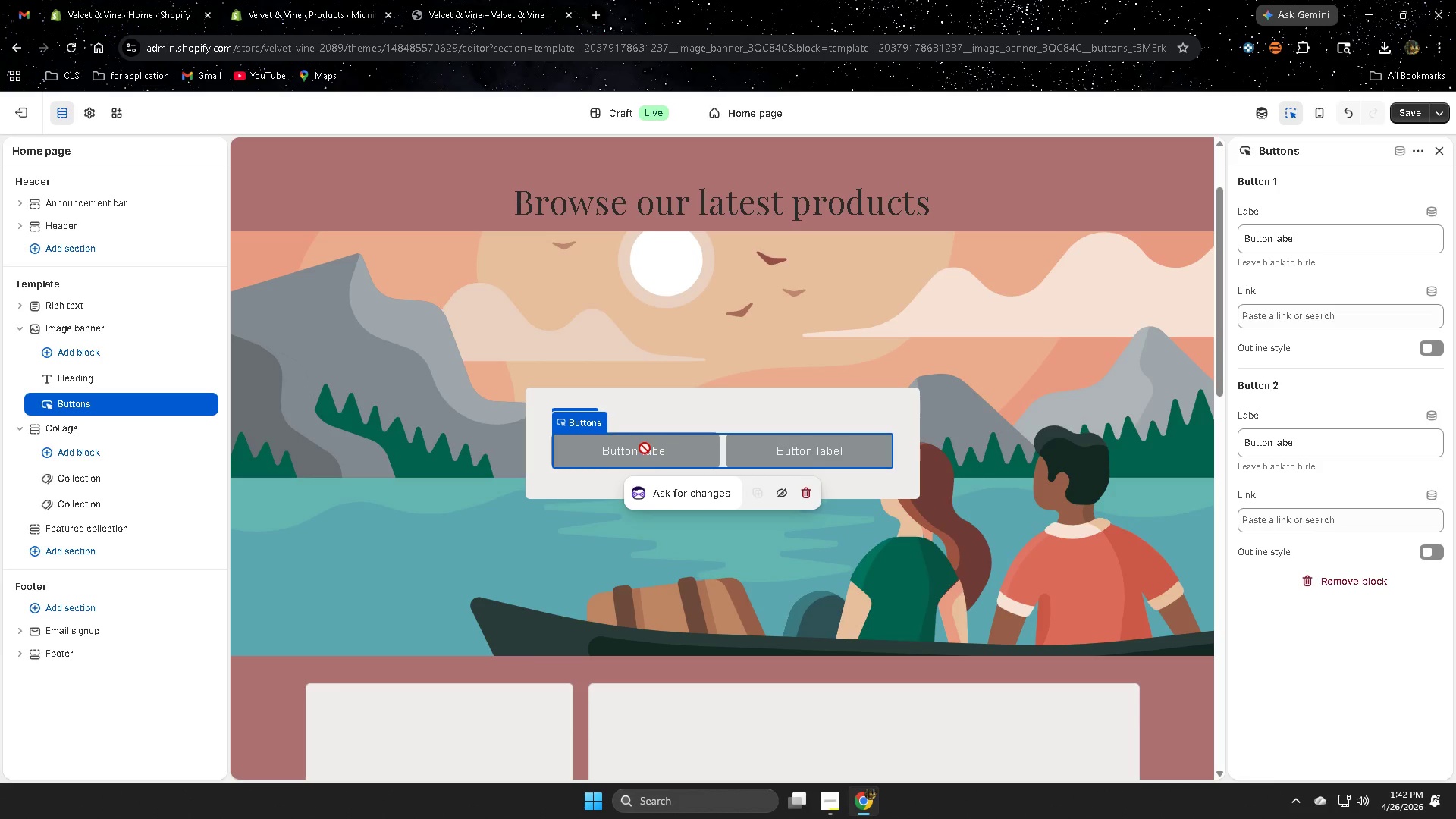 
left_click([809, 494])
 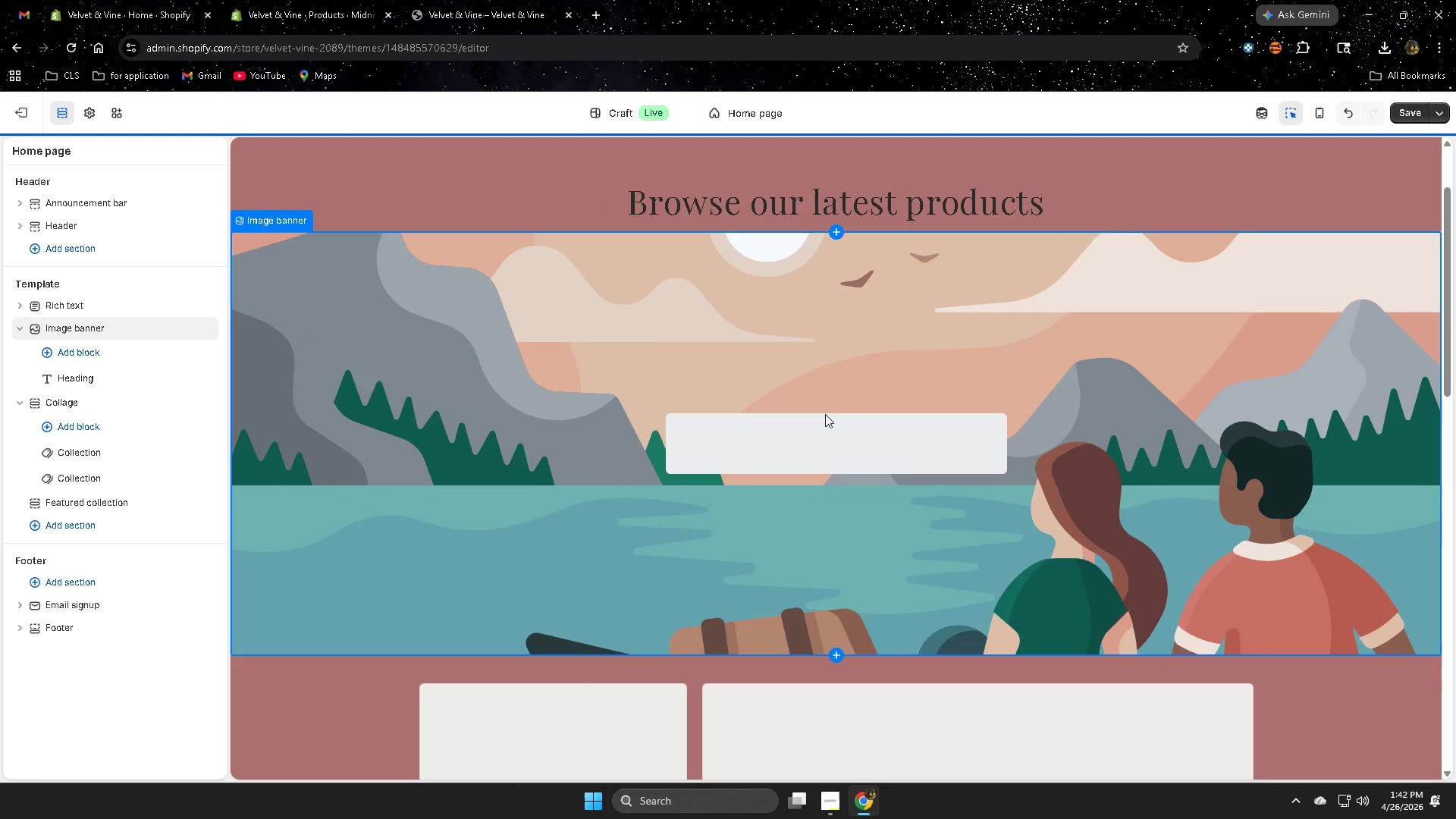 
left_click([815, 432])
 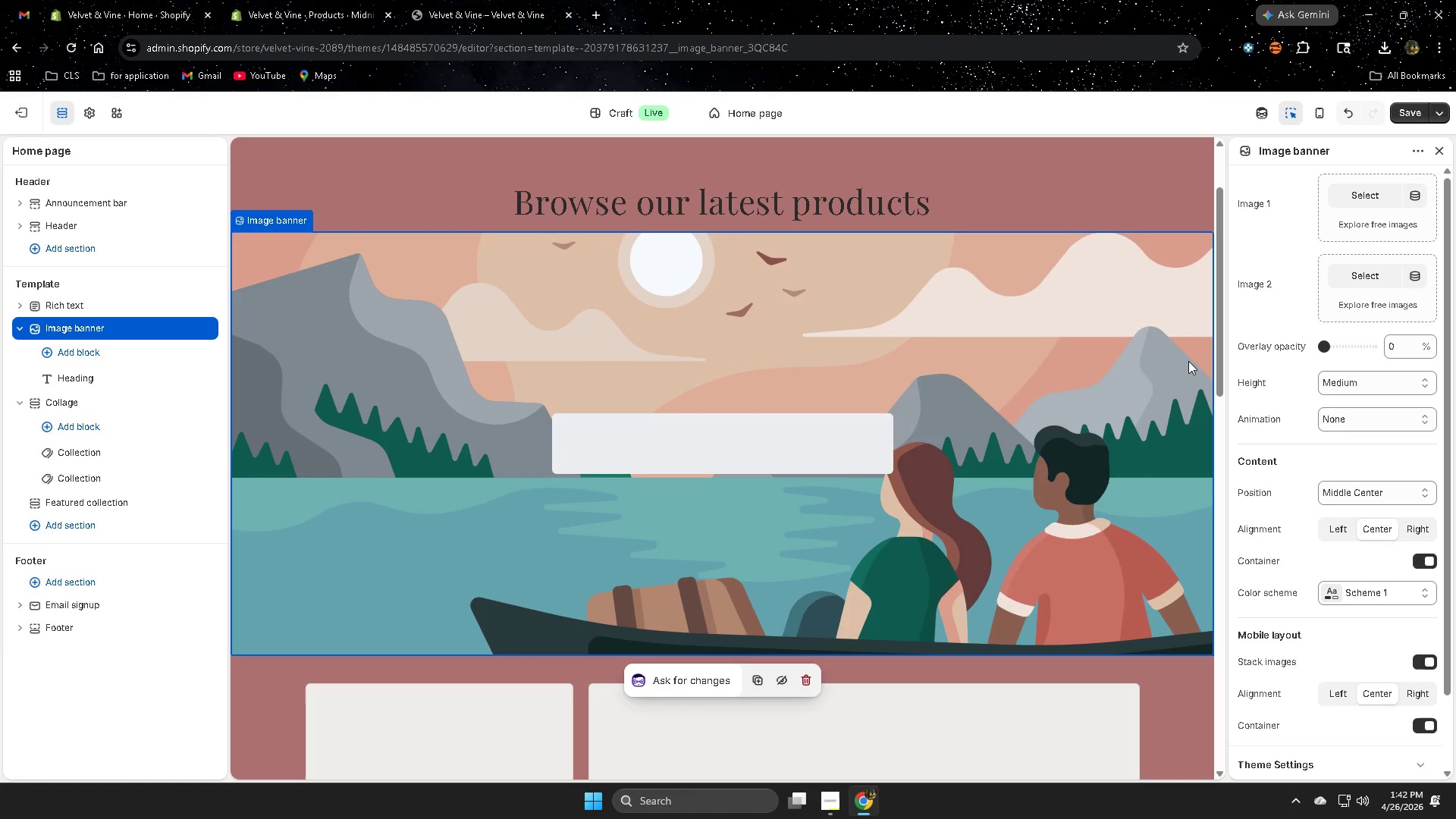 
left_click([816, 431])
 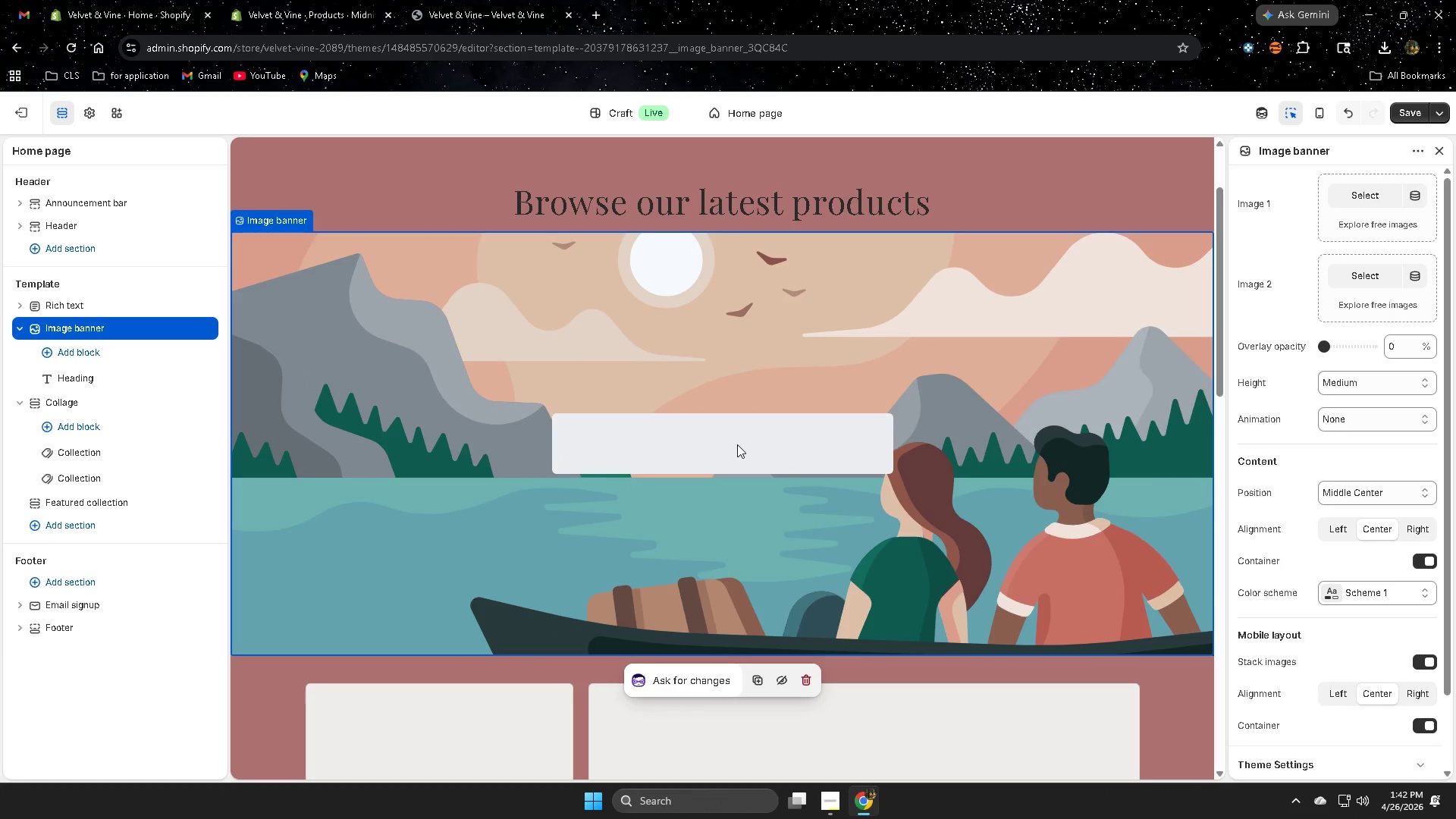 
double_click([731, 446])
 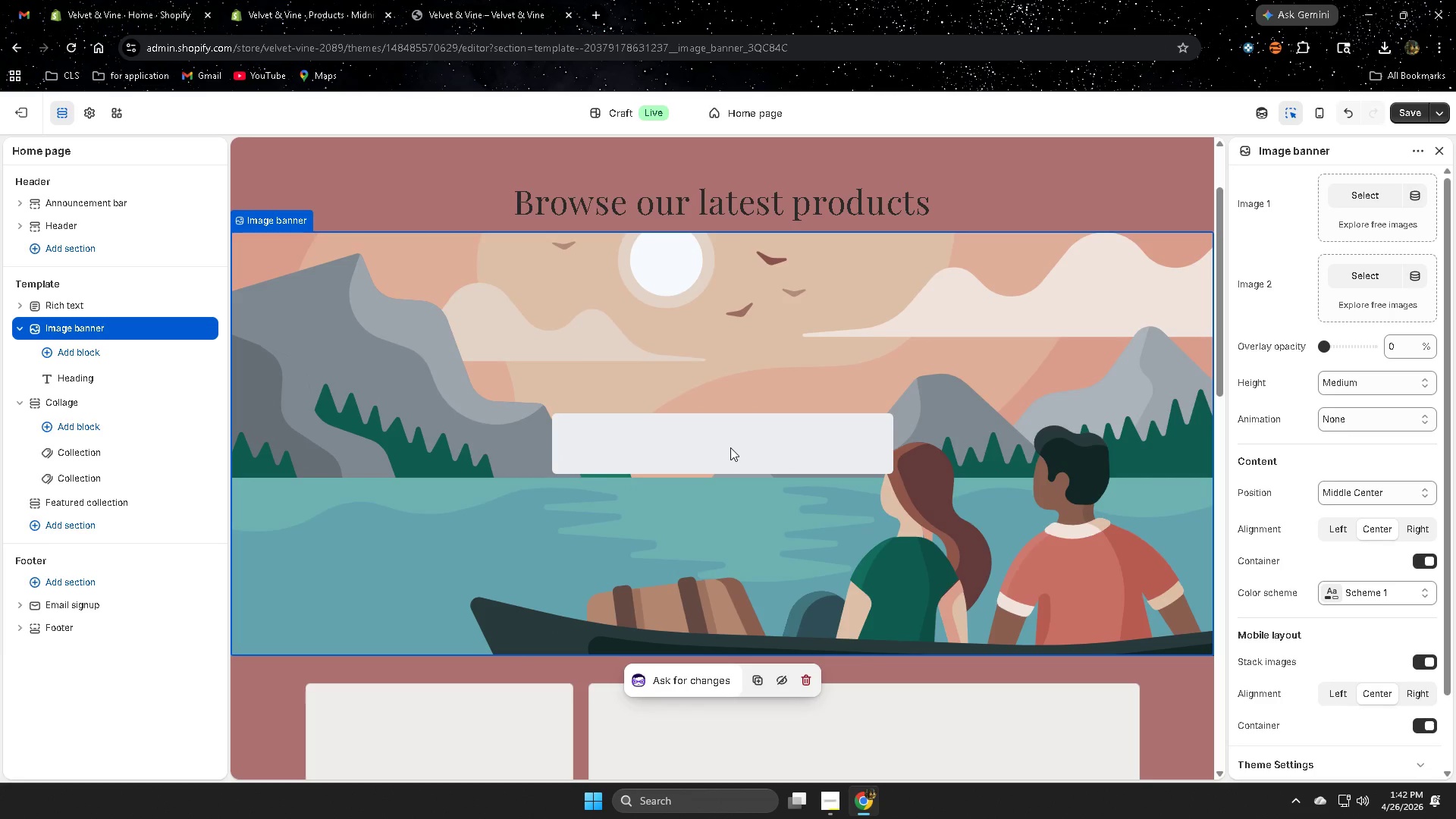 
triple_click([730, 446])
 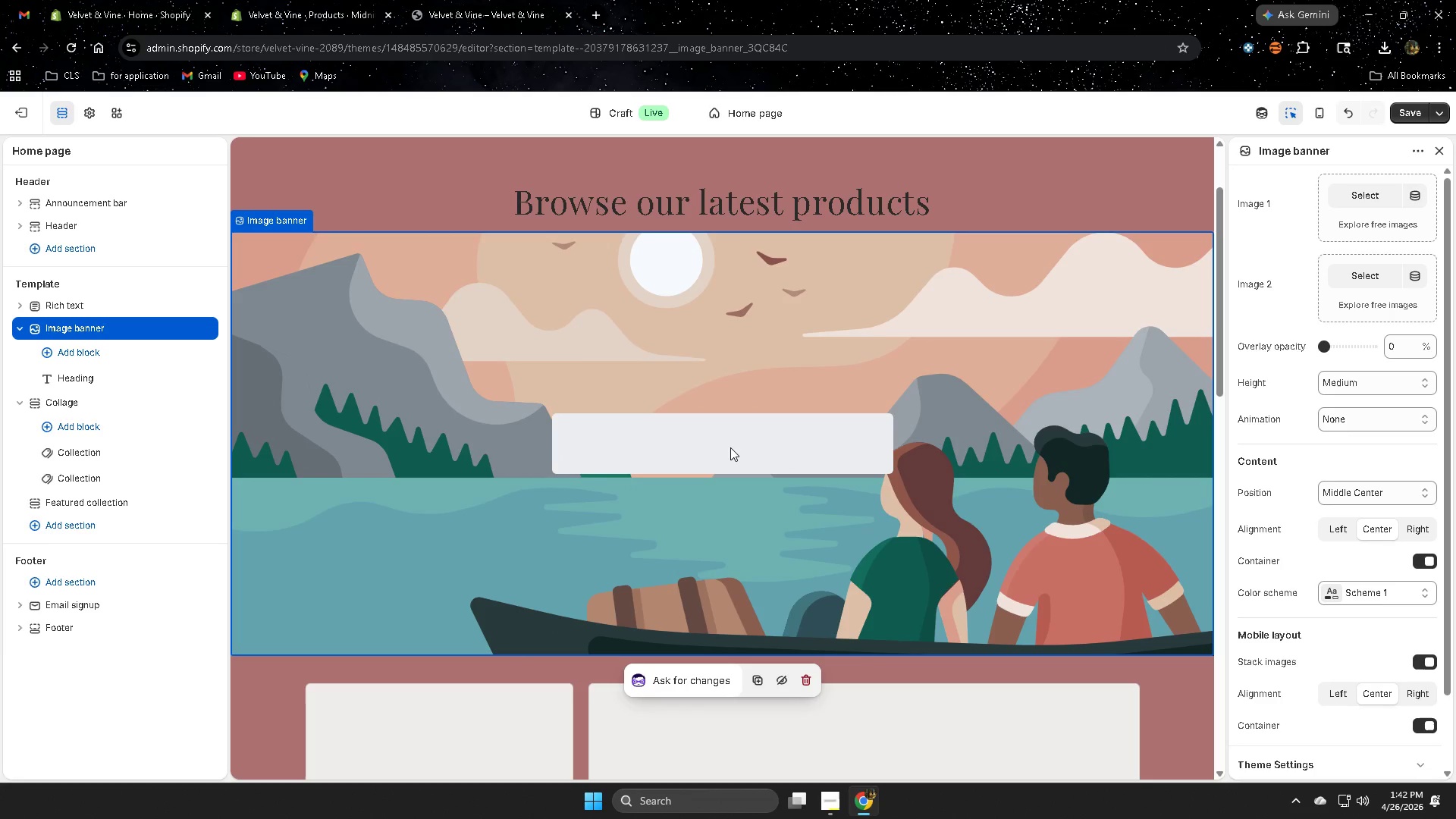 
triple_click([730, 447])
 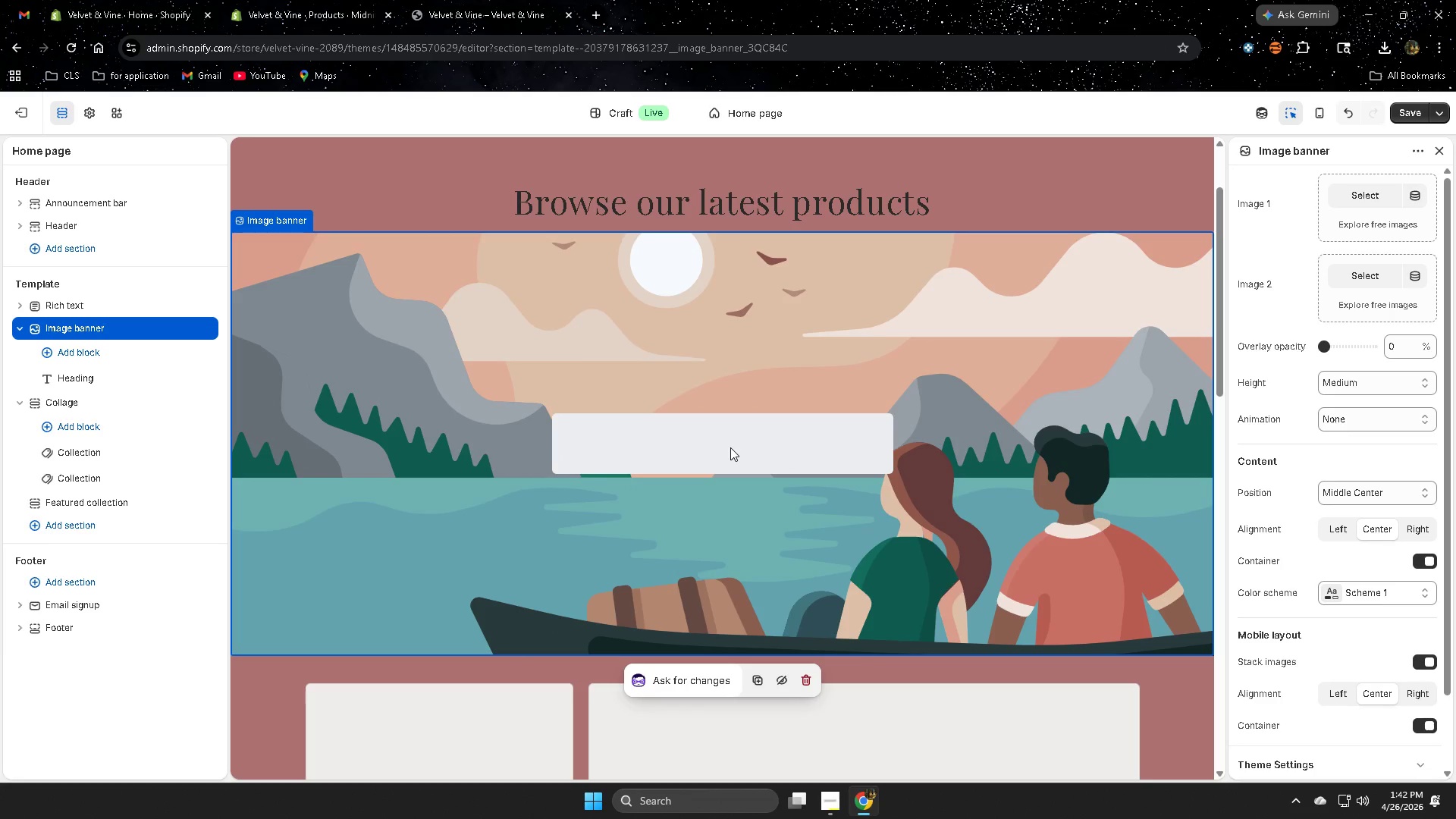 
triple_click([730, 447])
 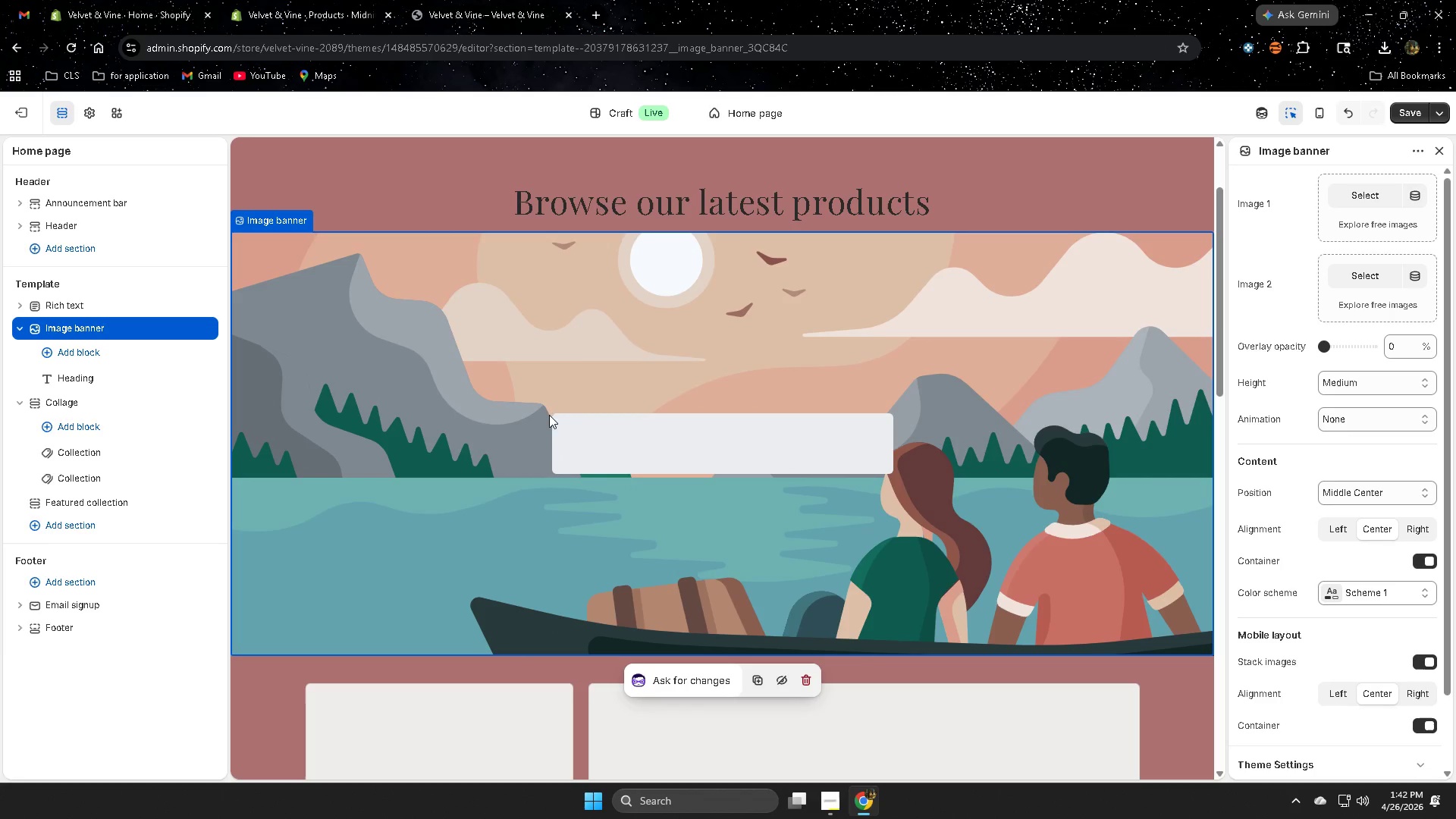 
double_click([640, 440])
 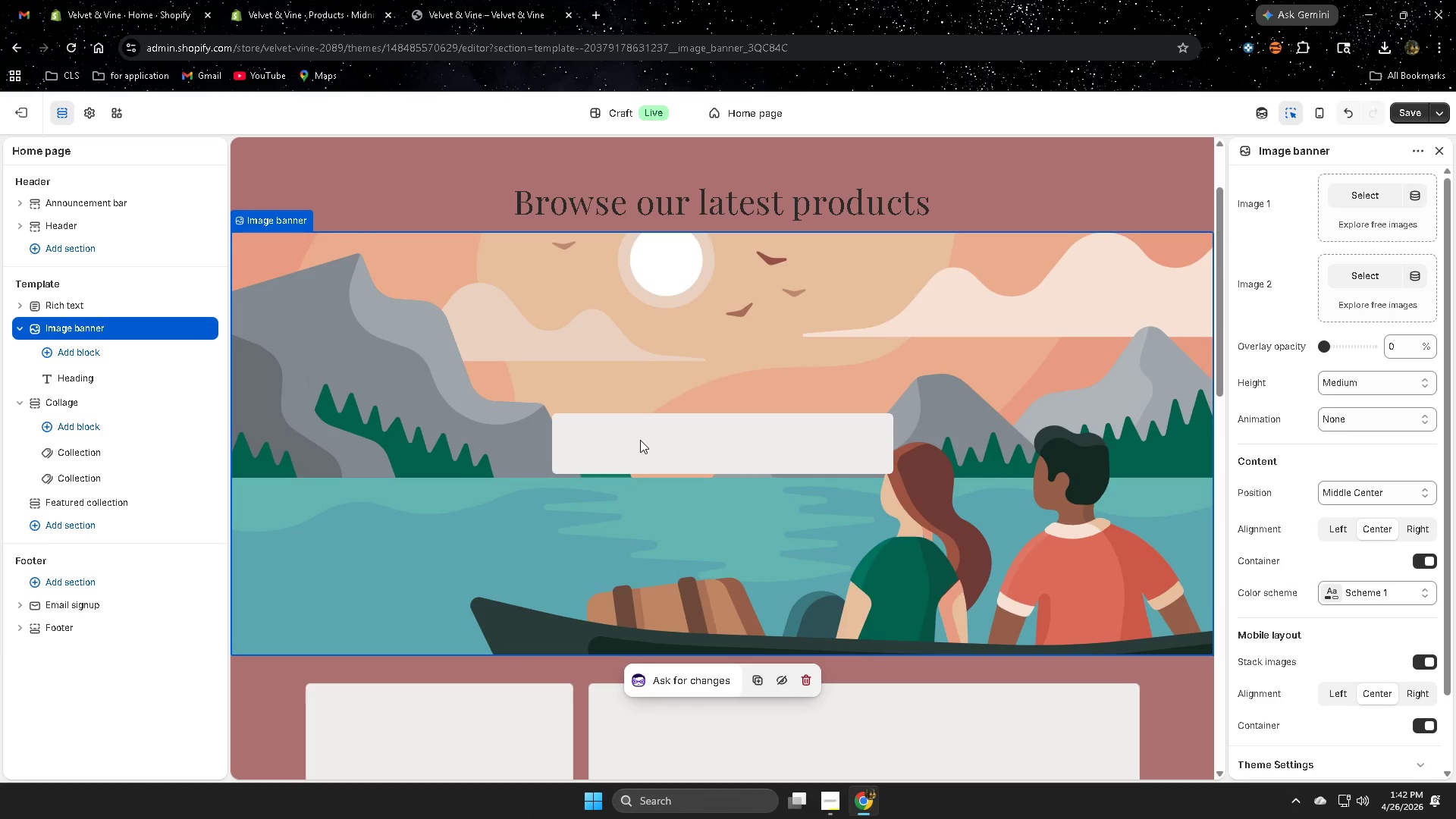 
triple_click([640, 440])
 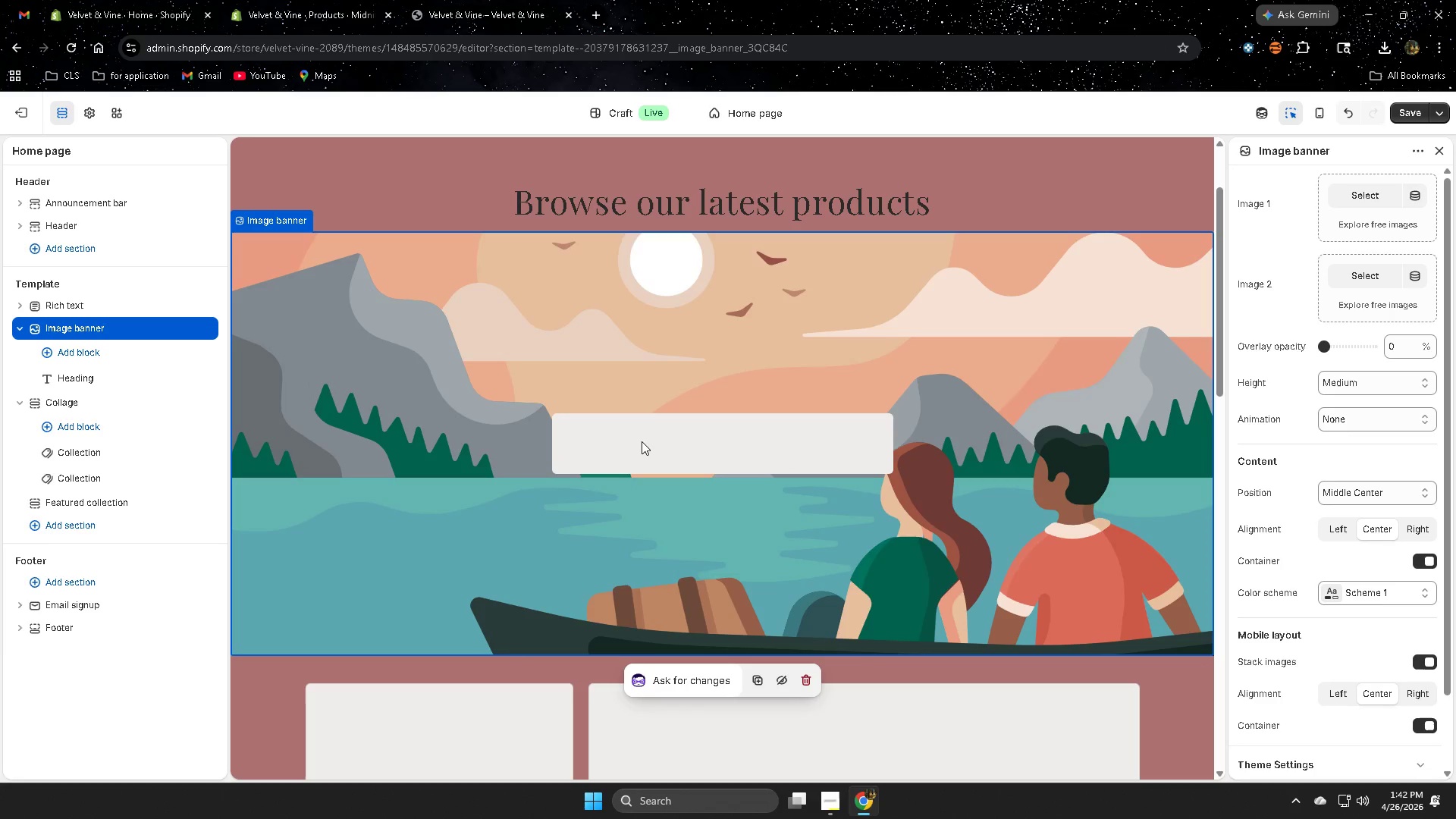 
triple_click([642, 441])
 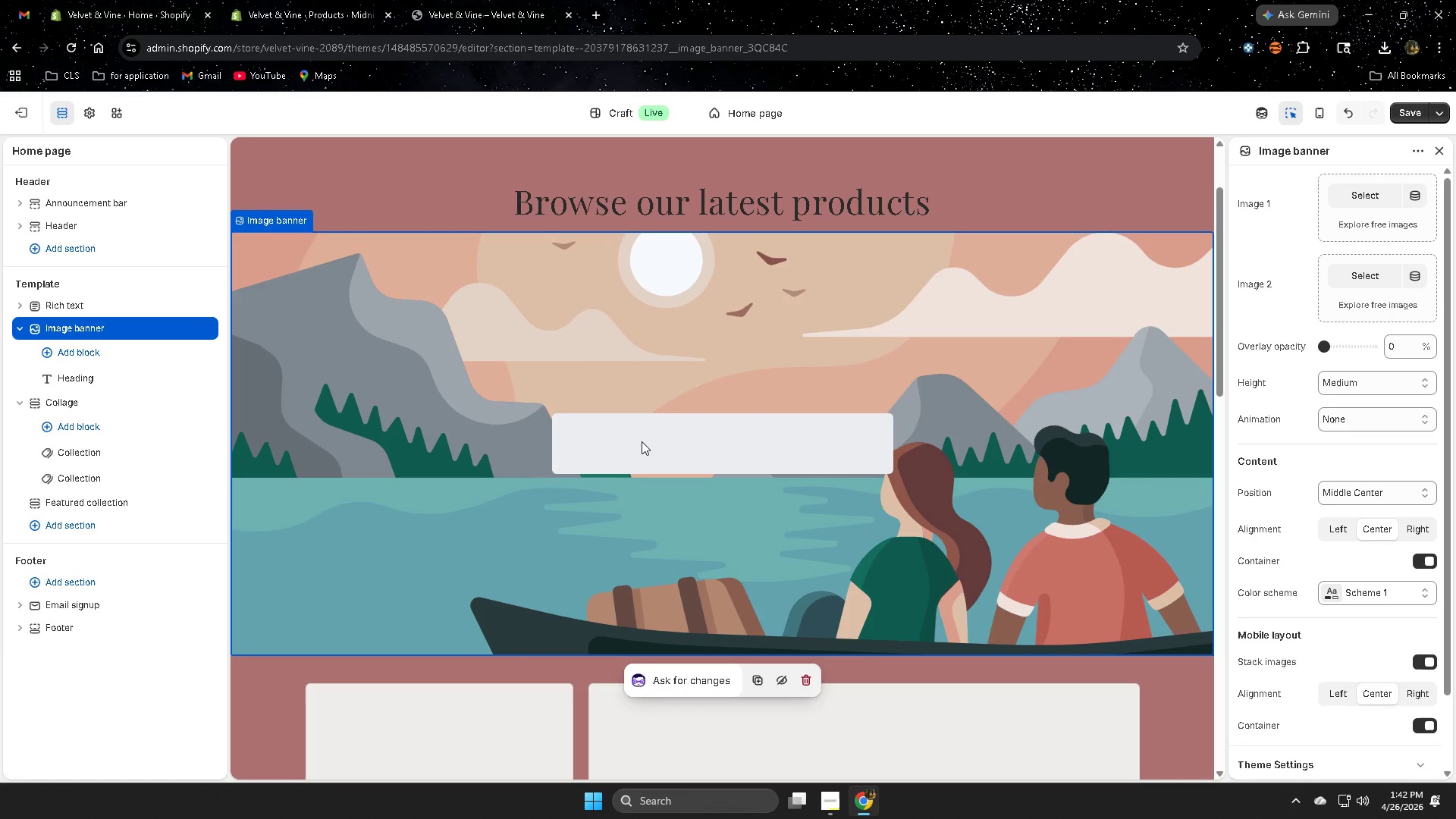 
triple_click([642, 441])
 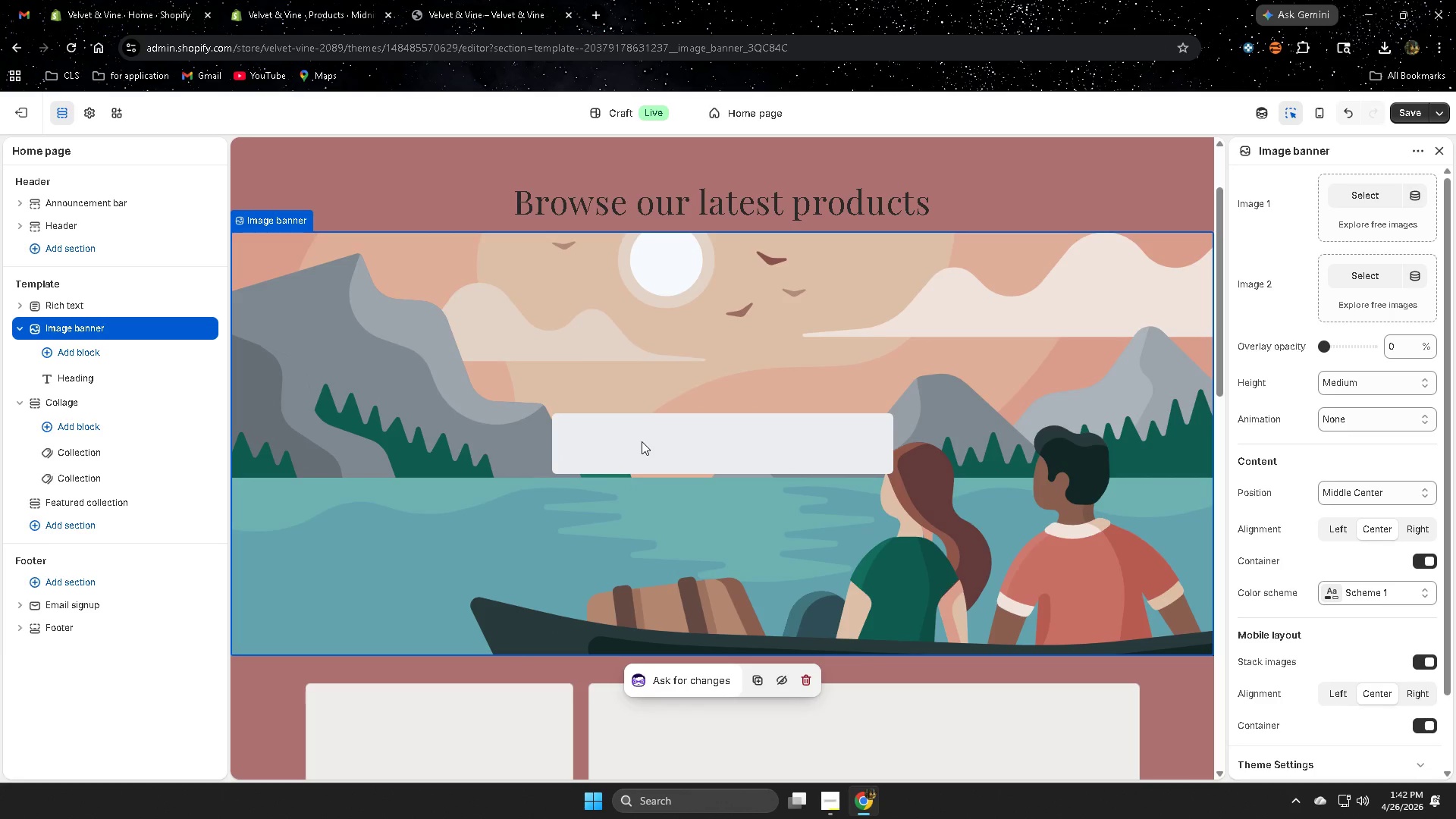 
triple_click([642, 441])
 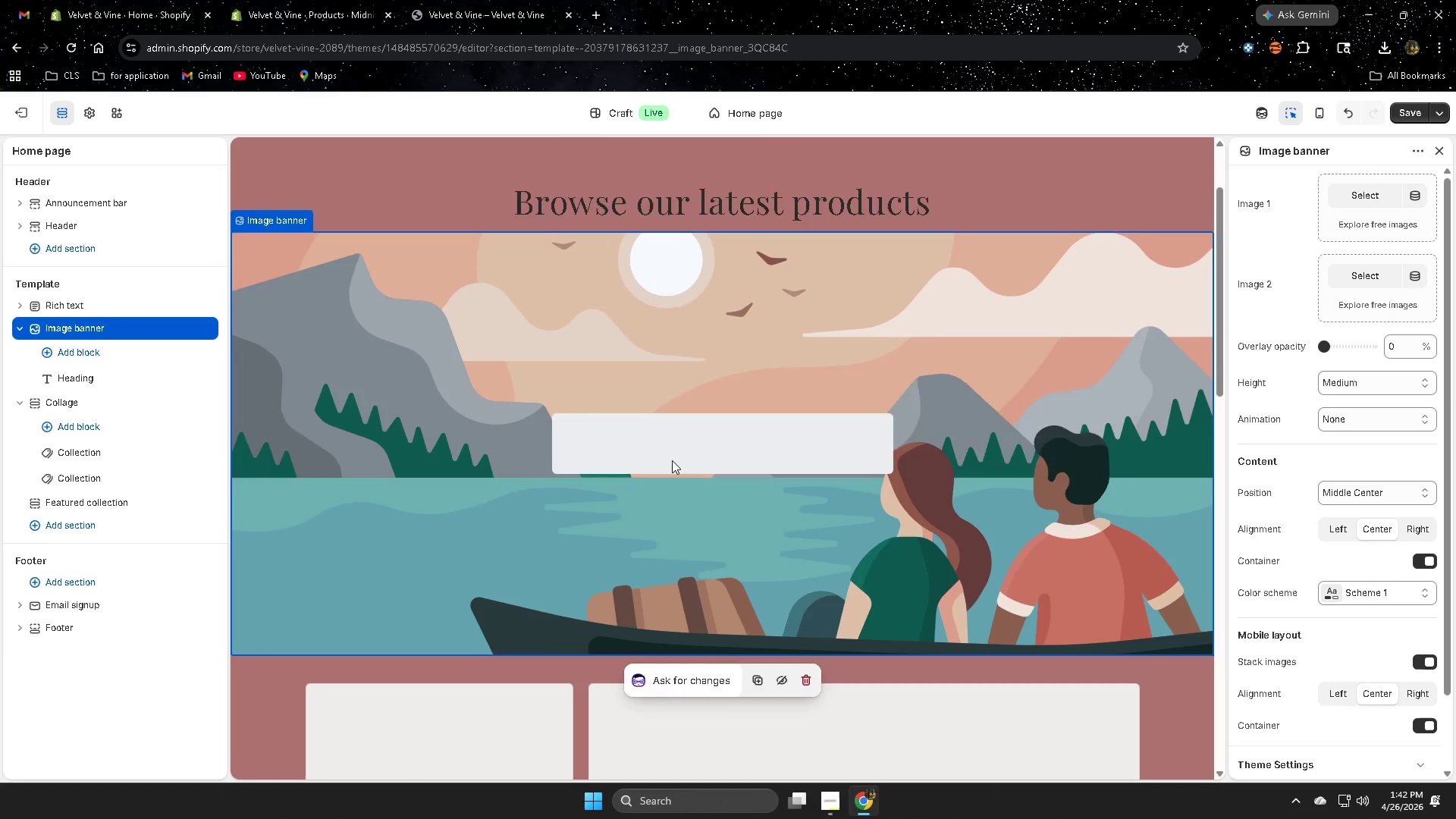 
left_click([676, 447])
 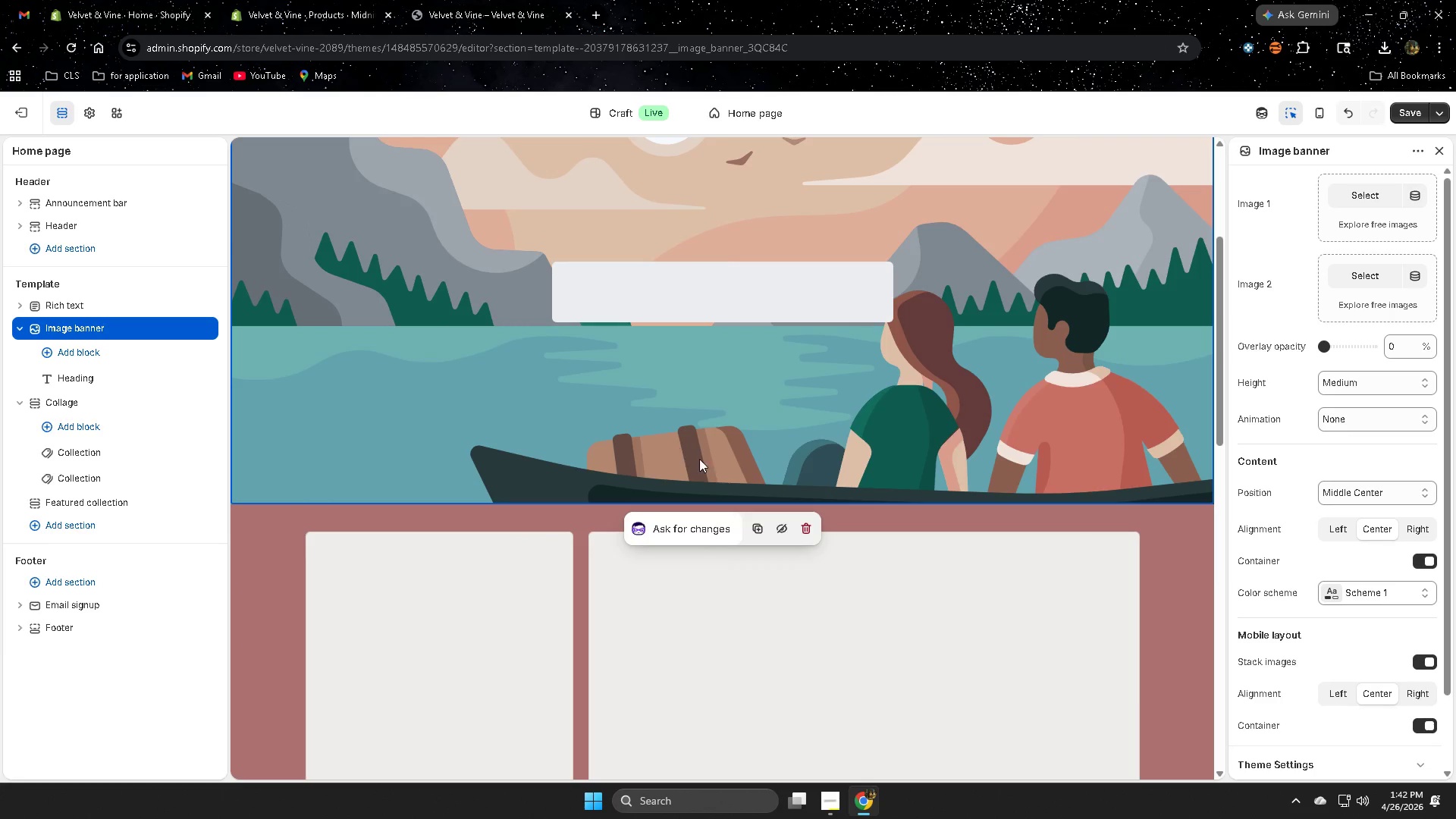 
scroll: coordinate [679, 471], scroll_direction: down, amount: 2.0
 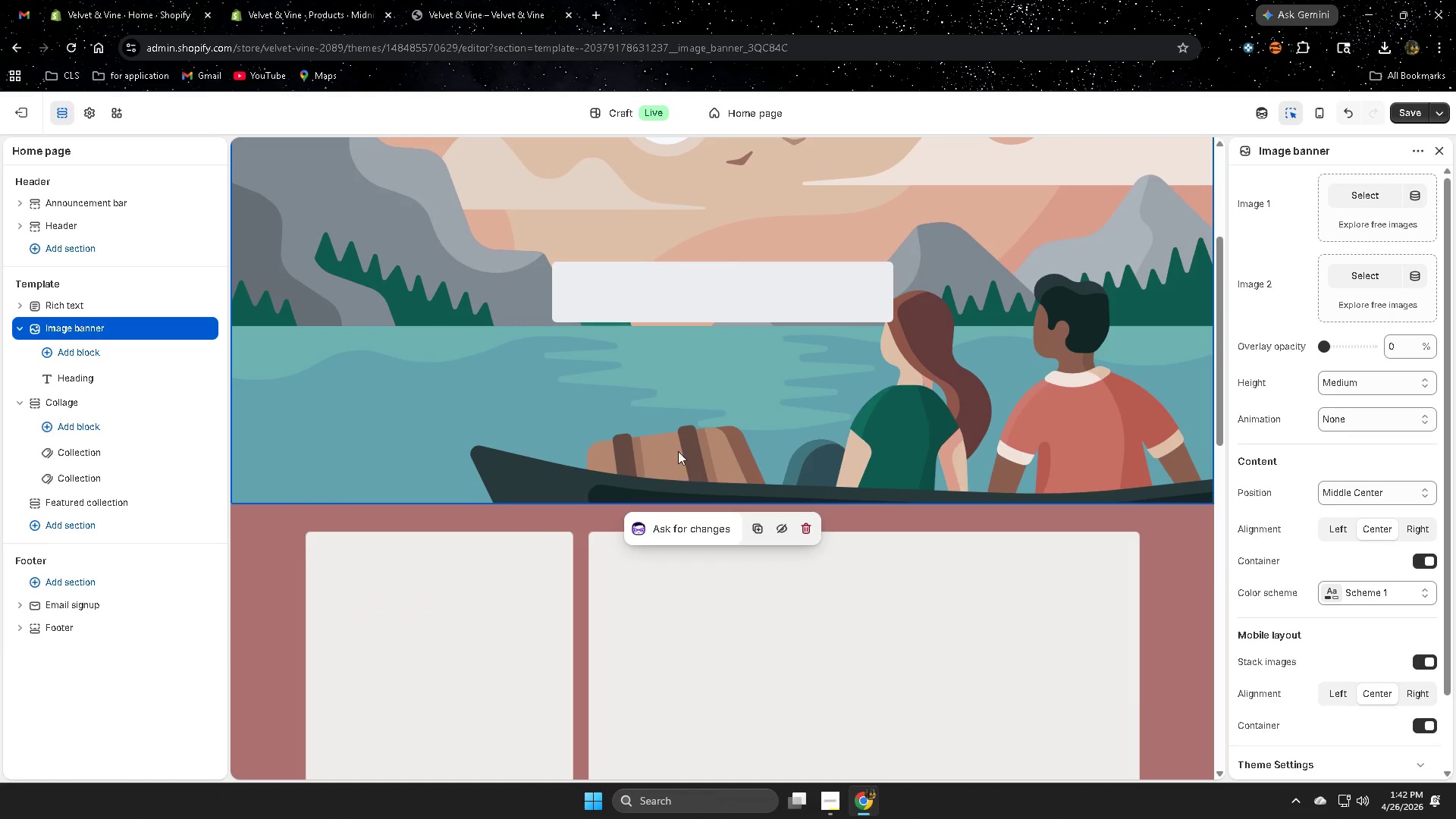 
left_click([730, 450])
 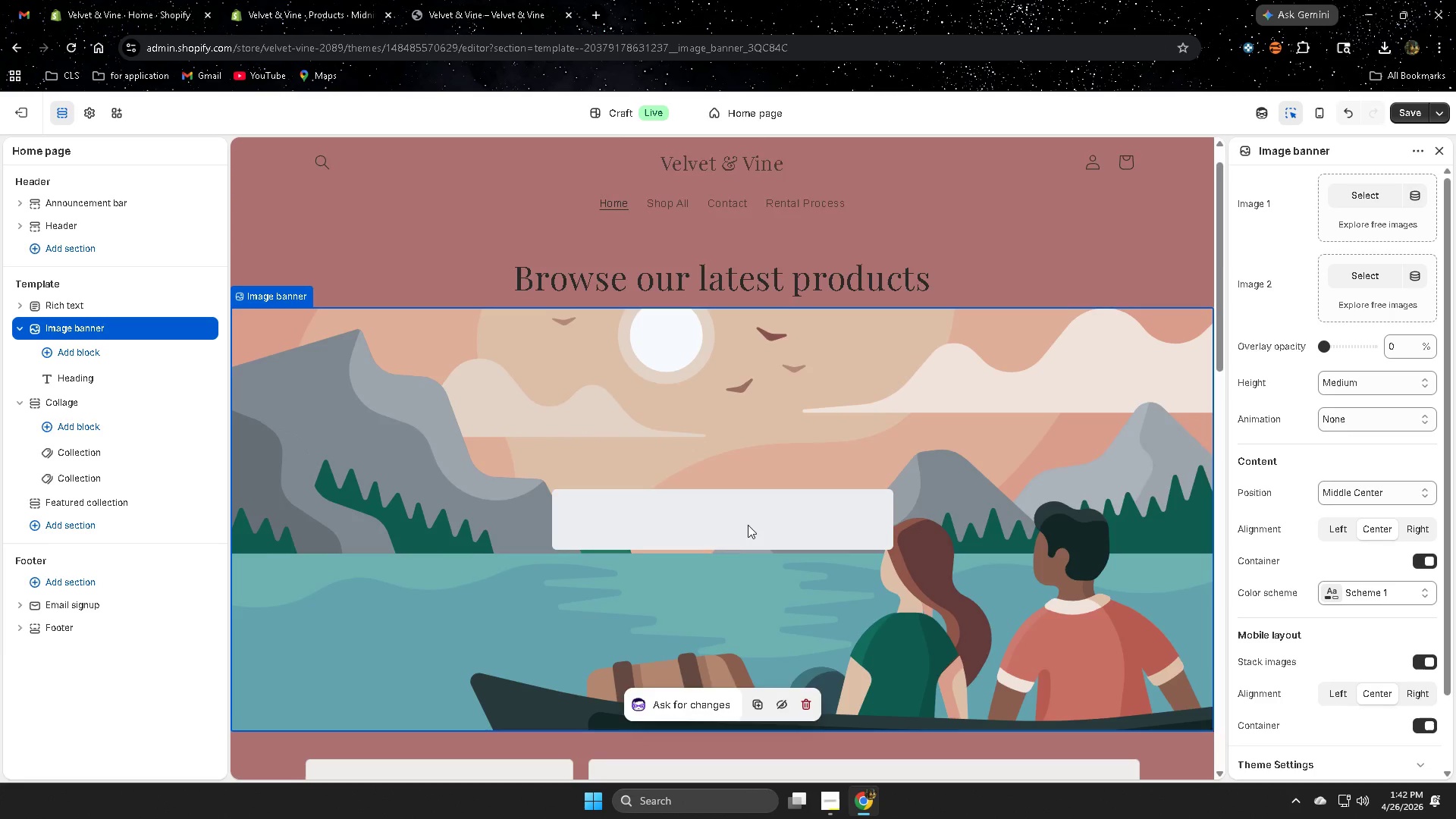 
scroll: coordinate [721, 467], scroll_direction: up, amount: 3.0
 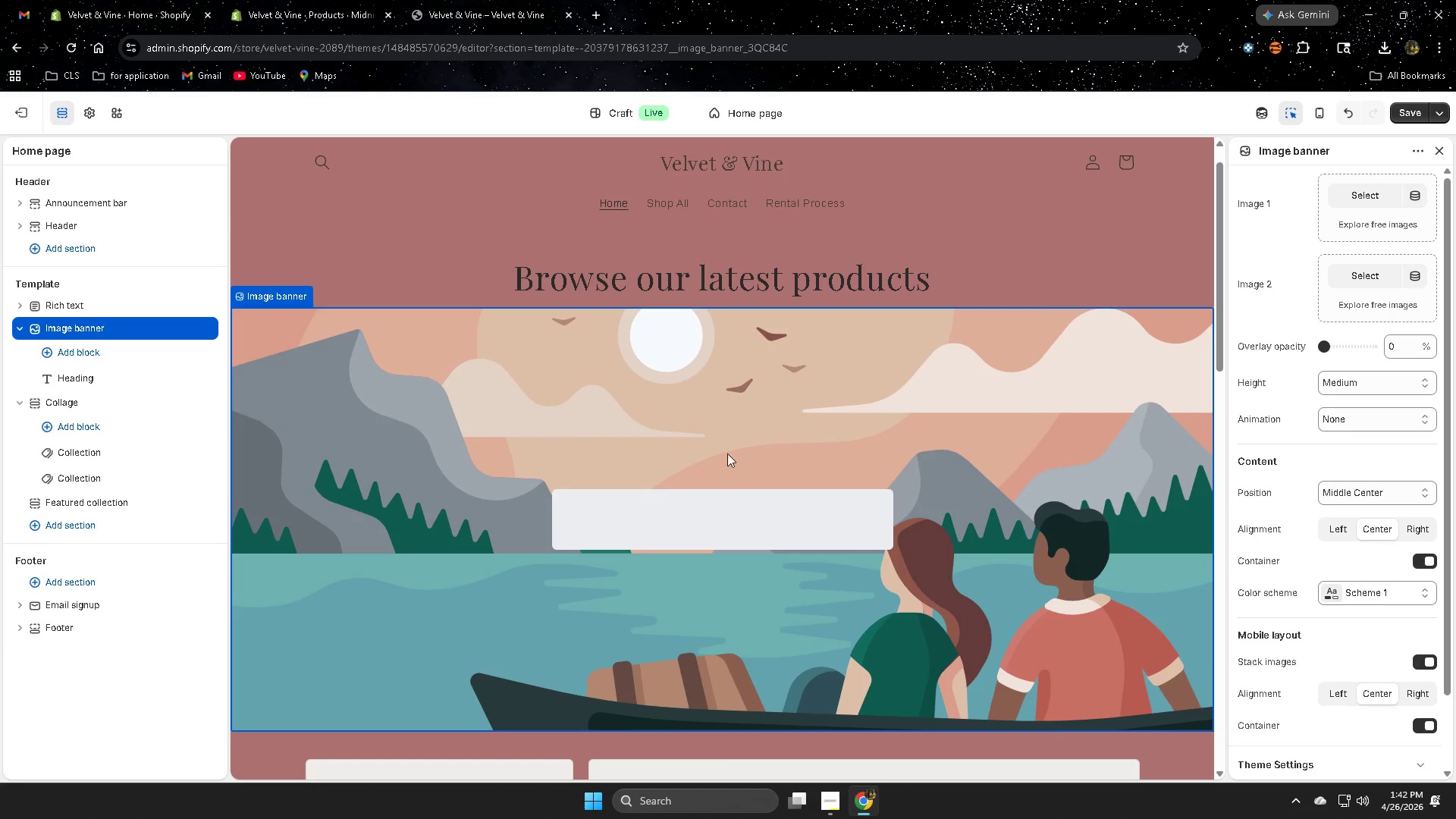 
left_click([720, 375])
 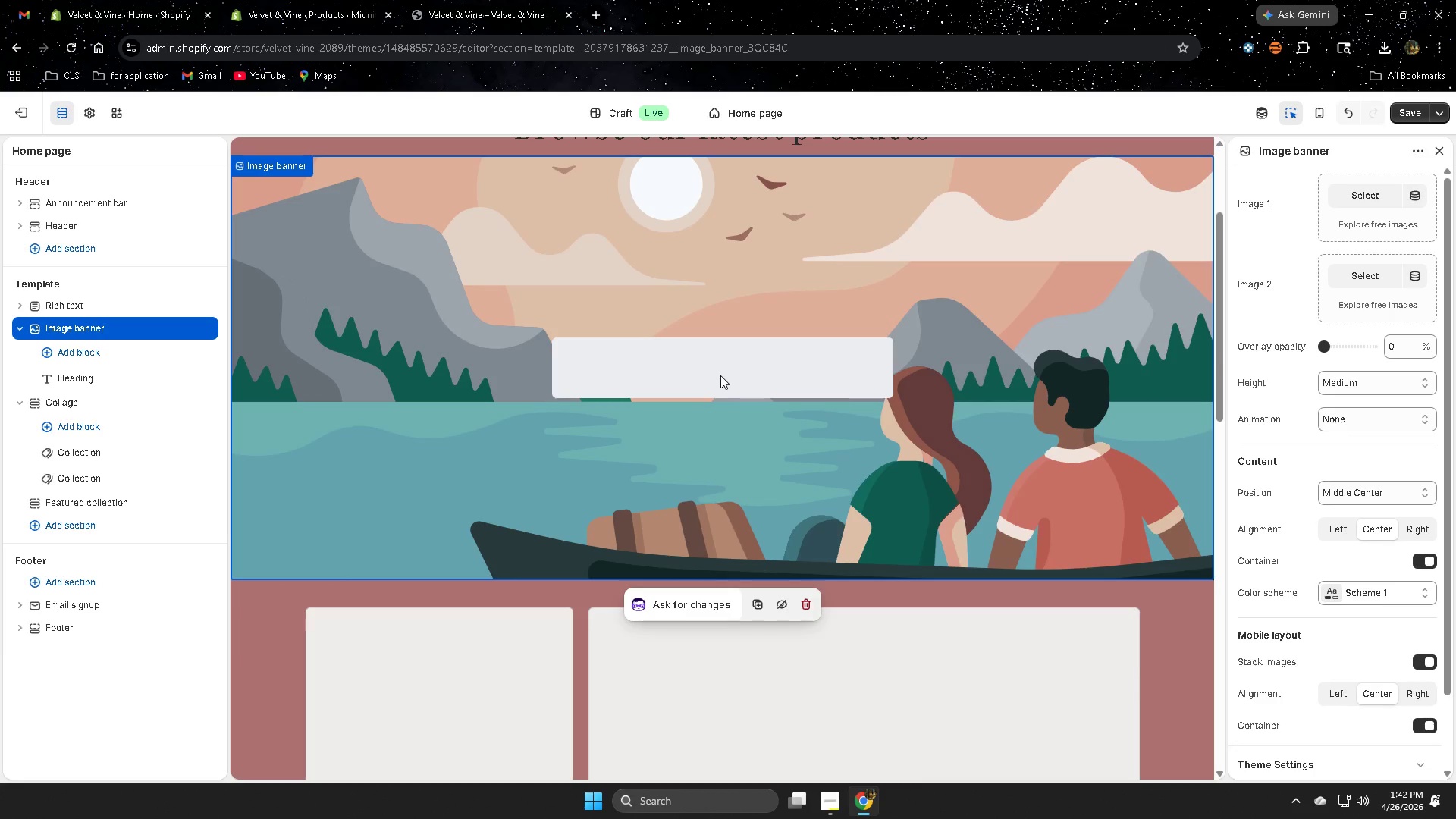 
scroll: coordinate [729, 547], scroll_direction: down, amount: 2.0
 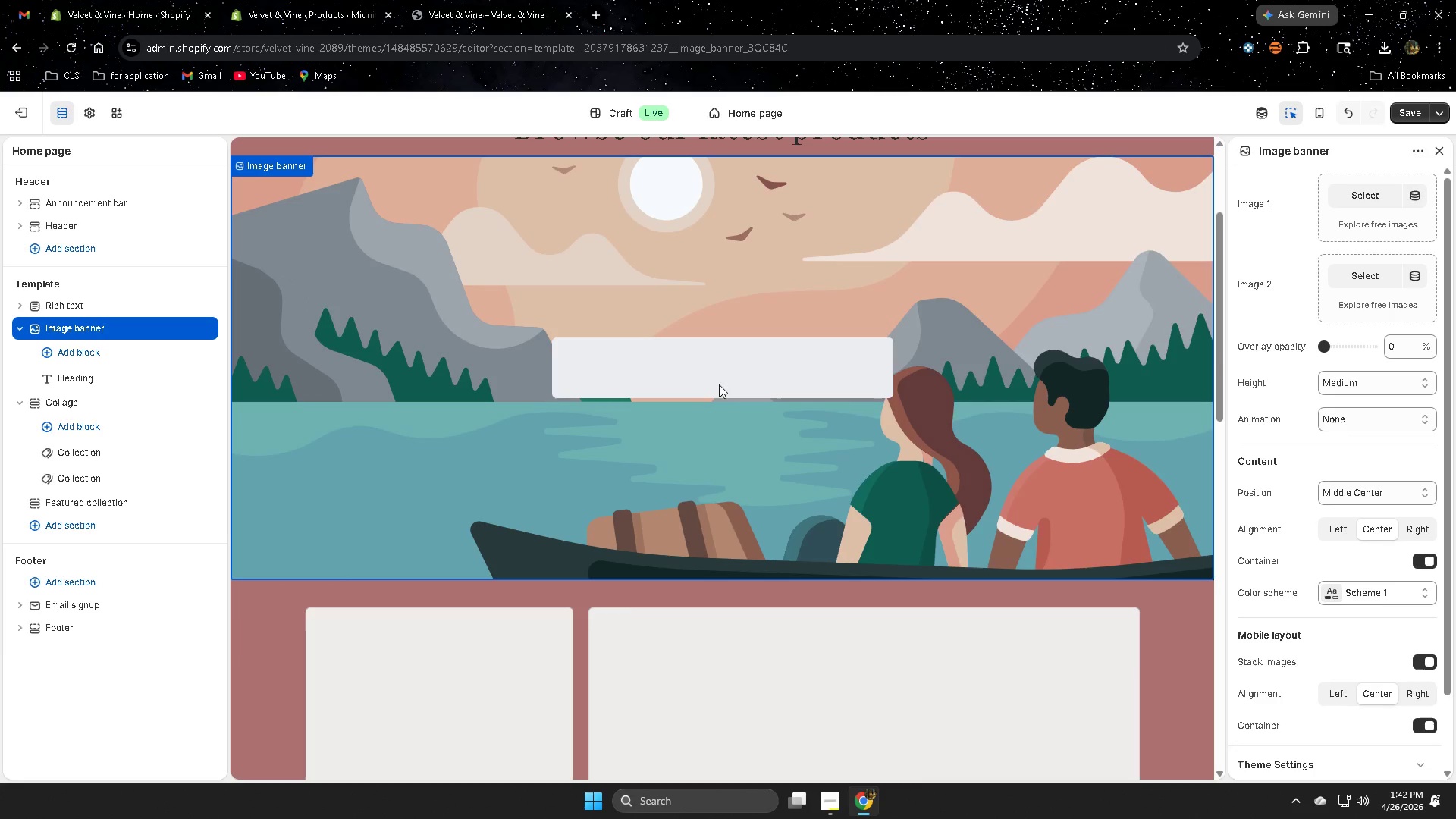 
double_click([720, 375])
 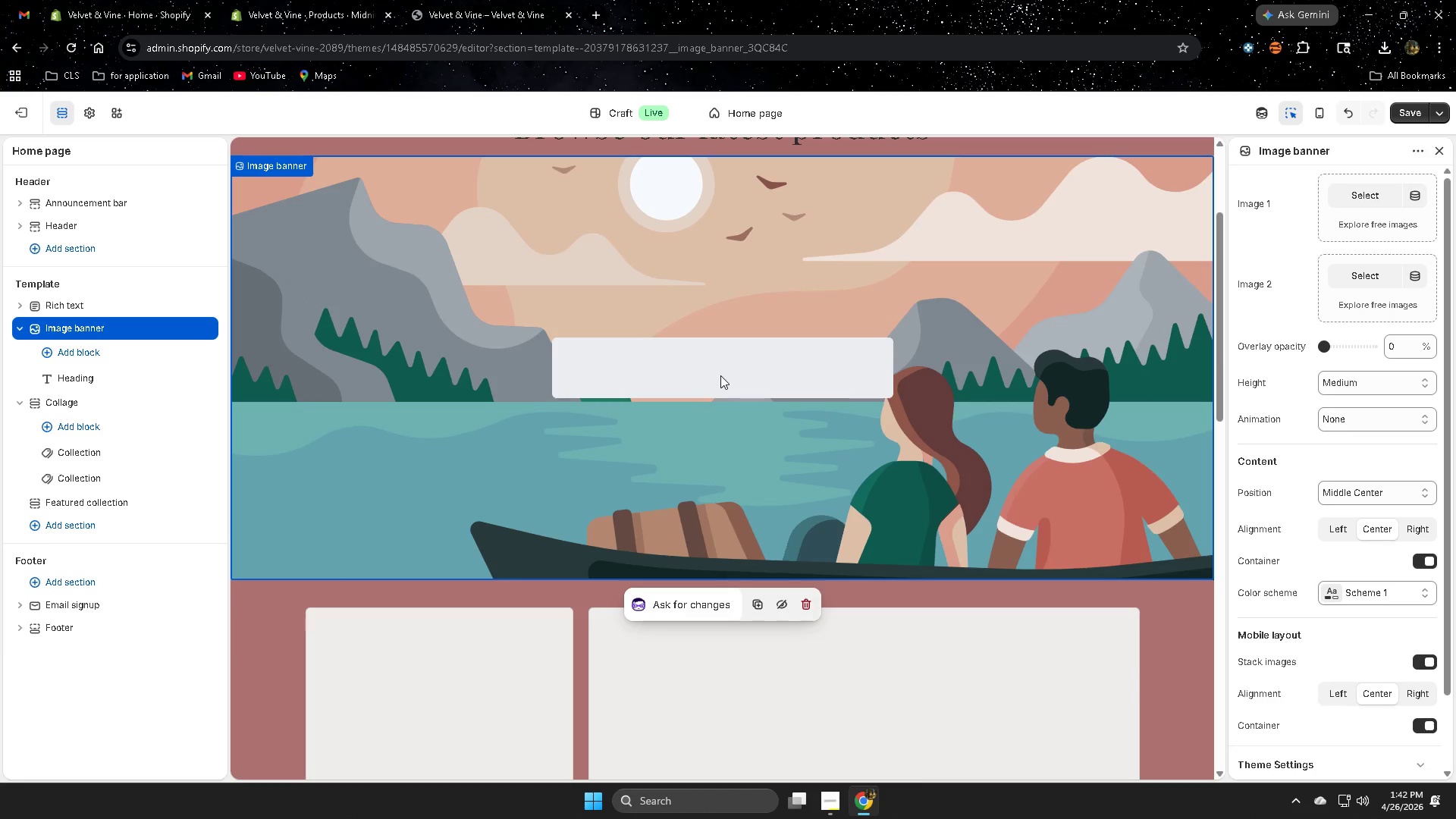 
triple_click([720, 375])
 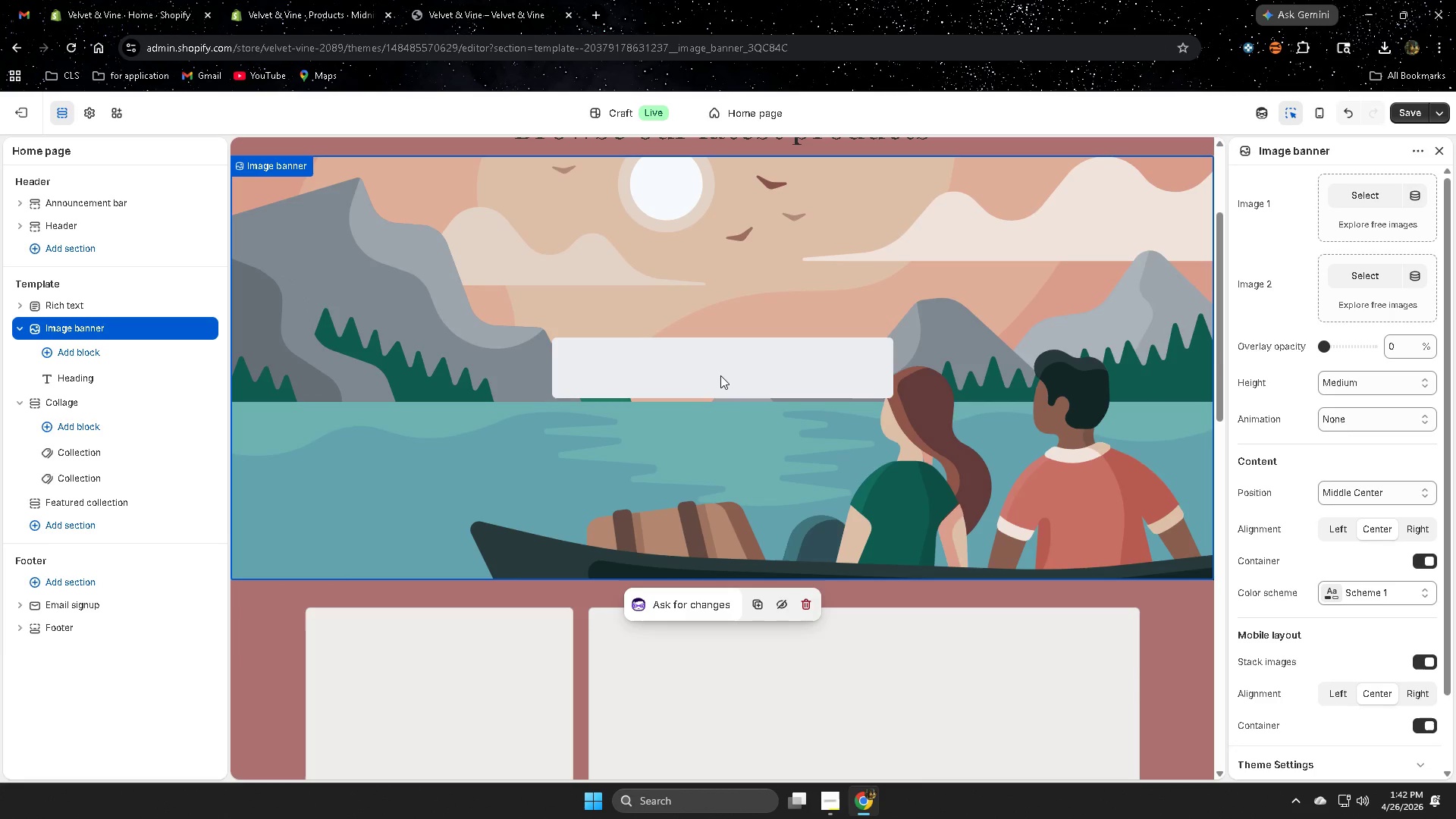 
triple_click([720, 375])
 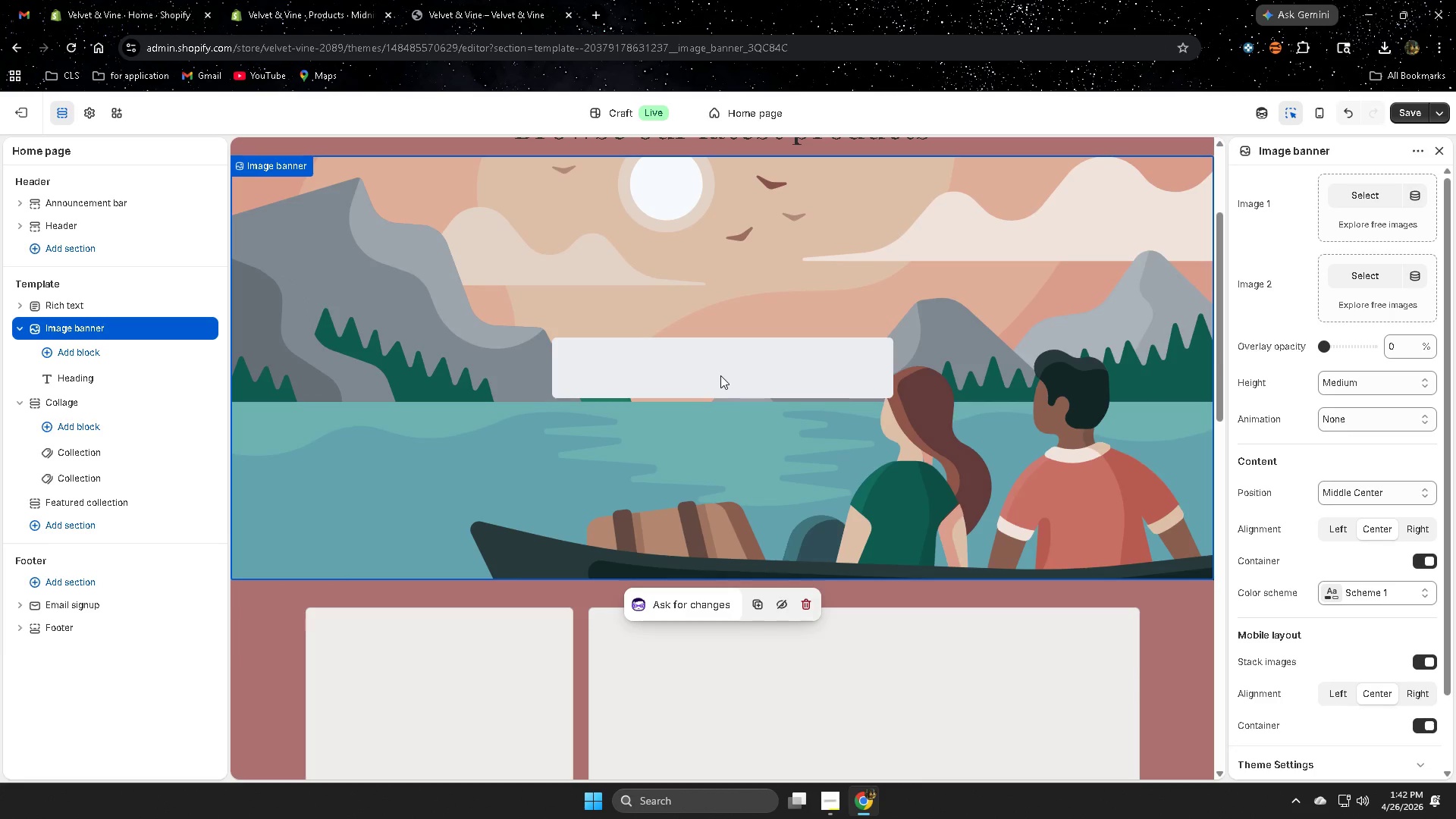 
triple_click([720, 375])
 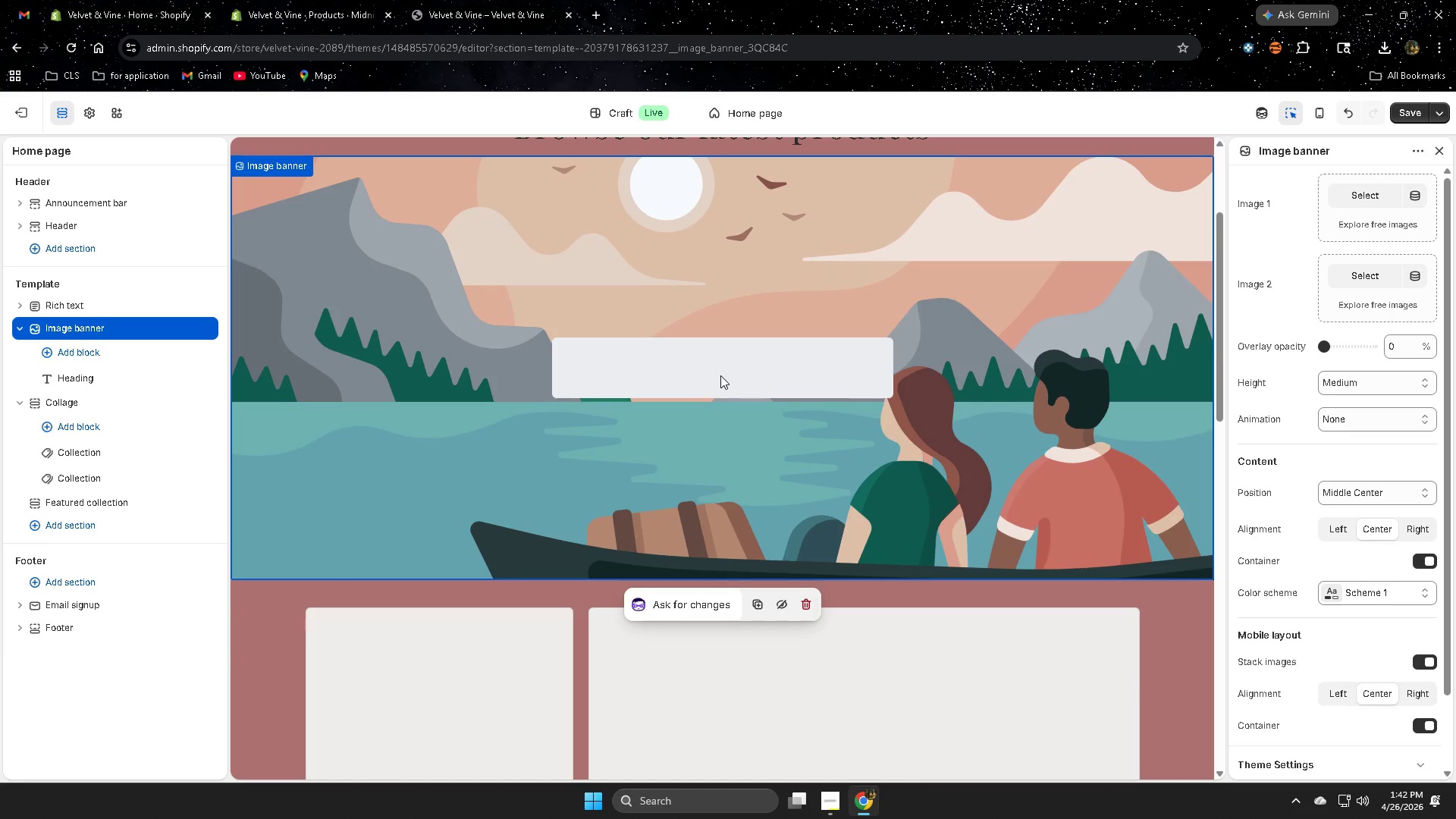 
triple_click([720, 375])
 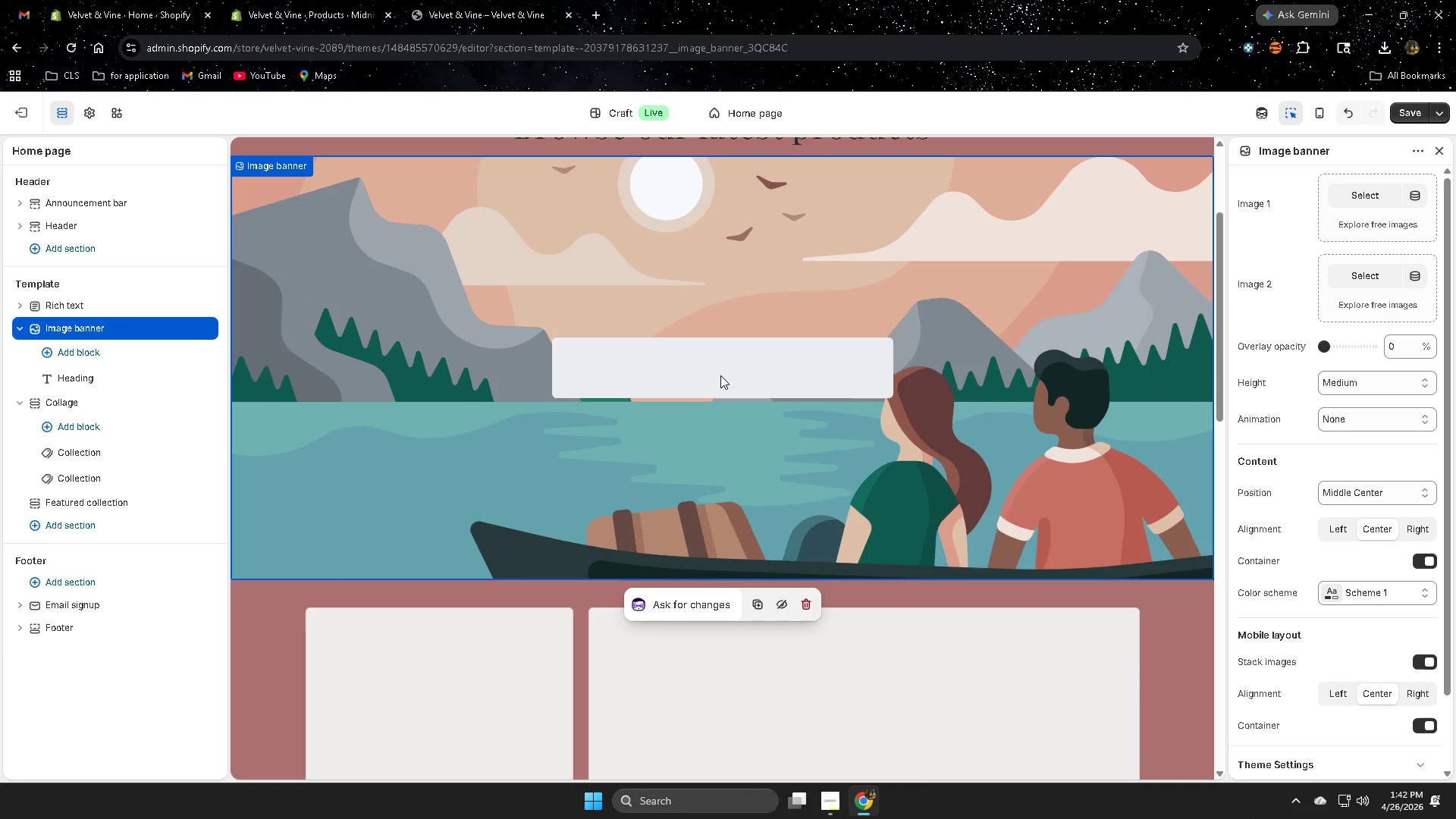 
triple_click([720, 375])
 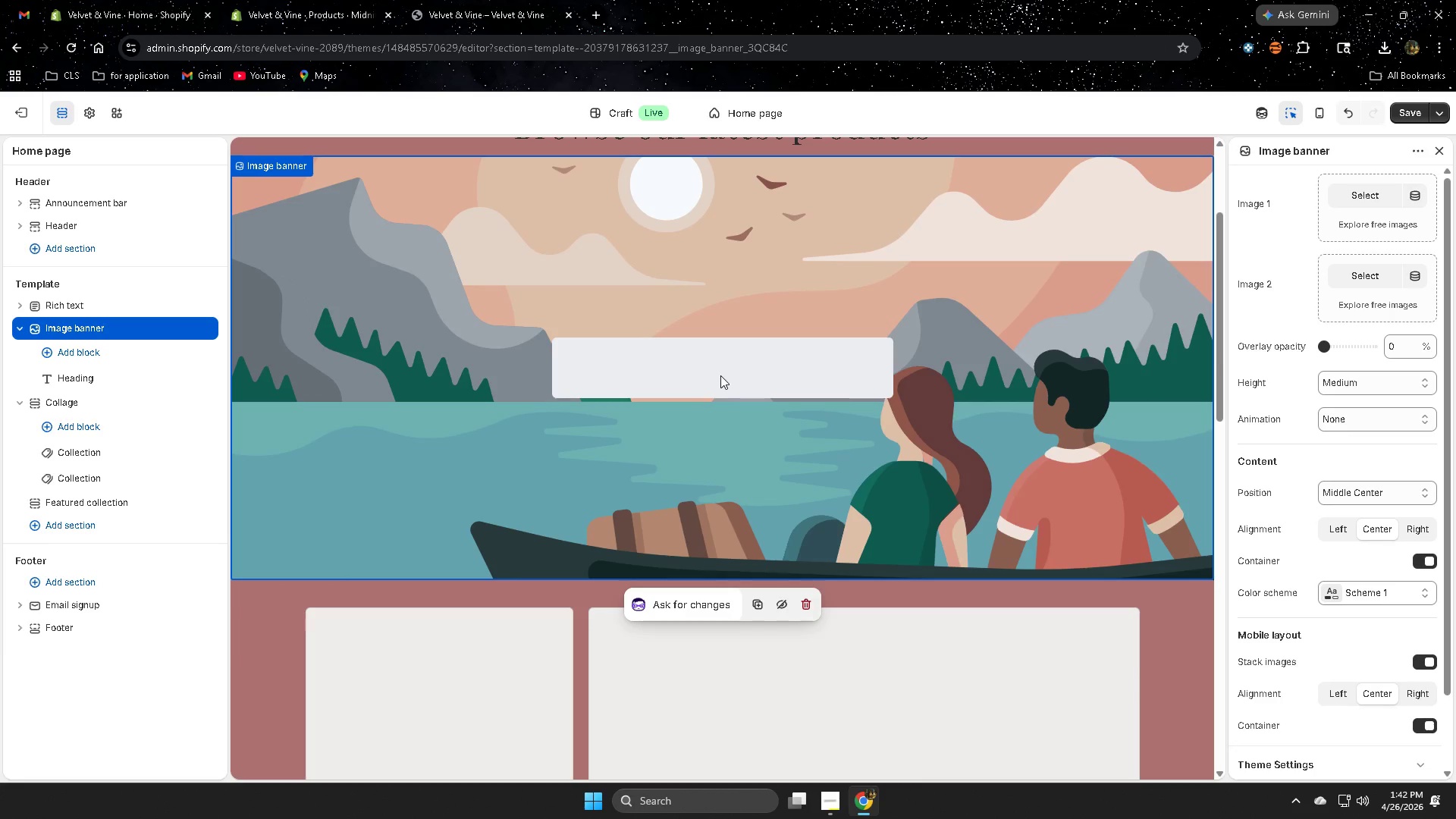 
triple_click([720, 375])
 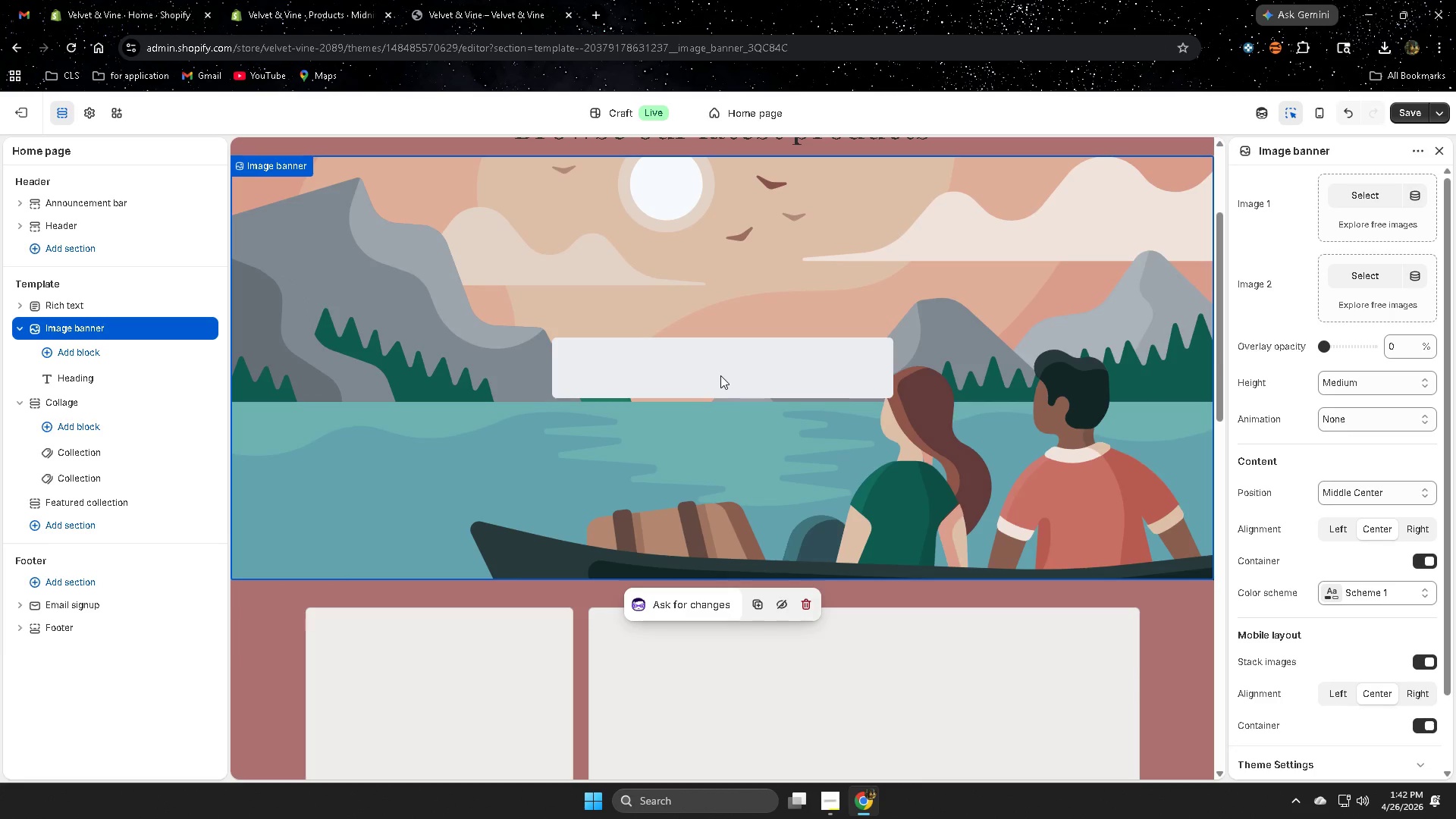 
triple_click([720, 375])
 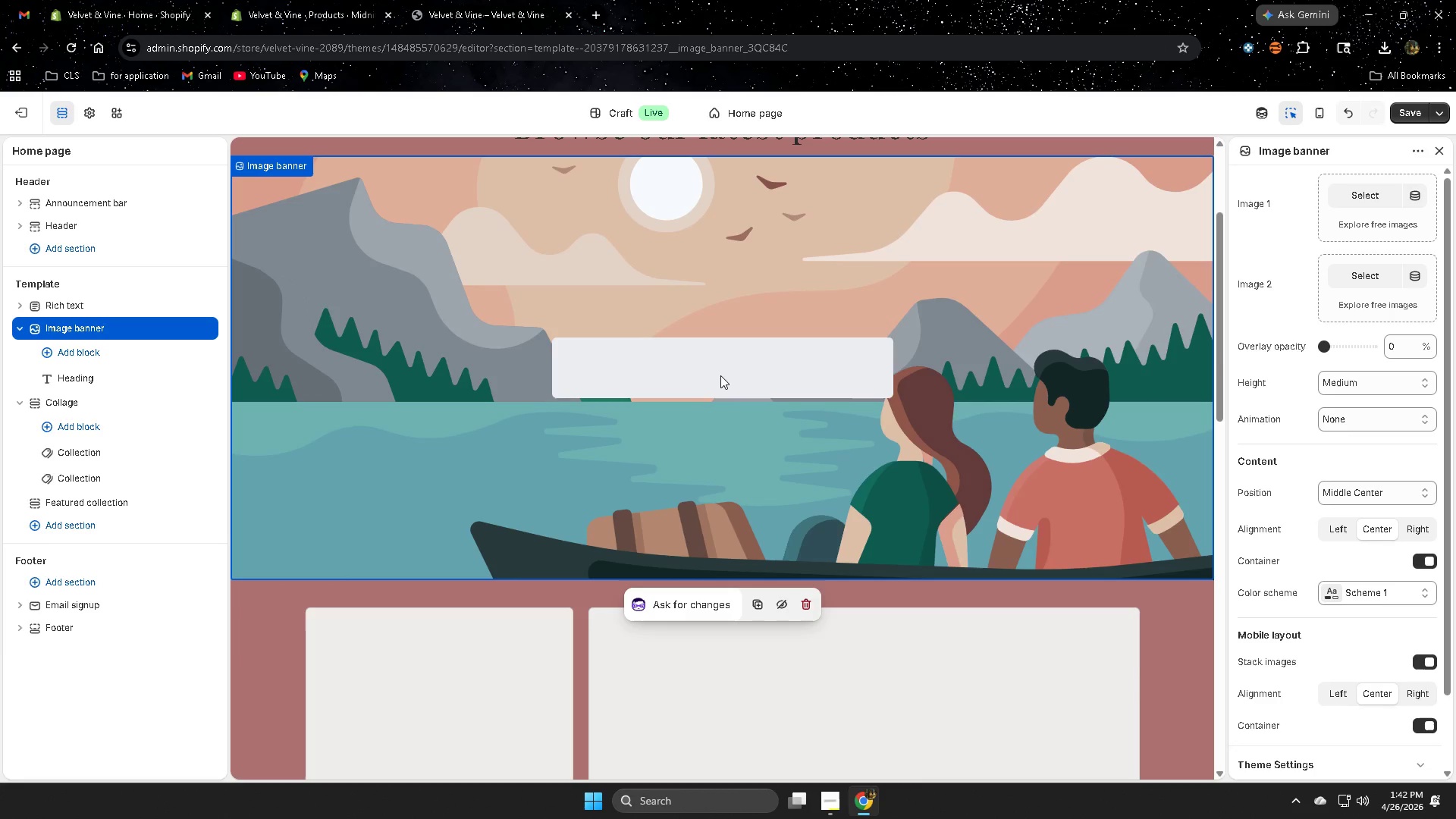 
triple_click([720, 375])
 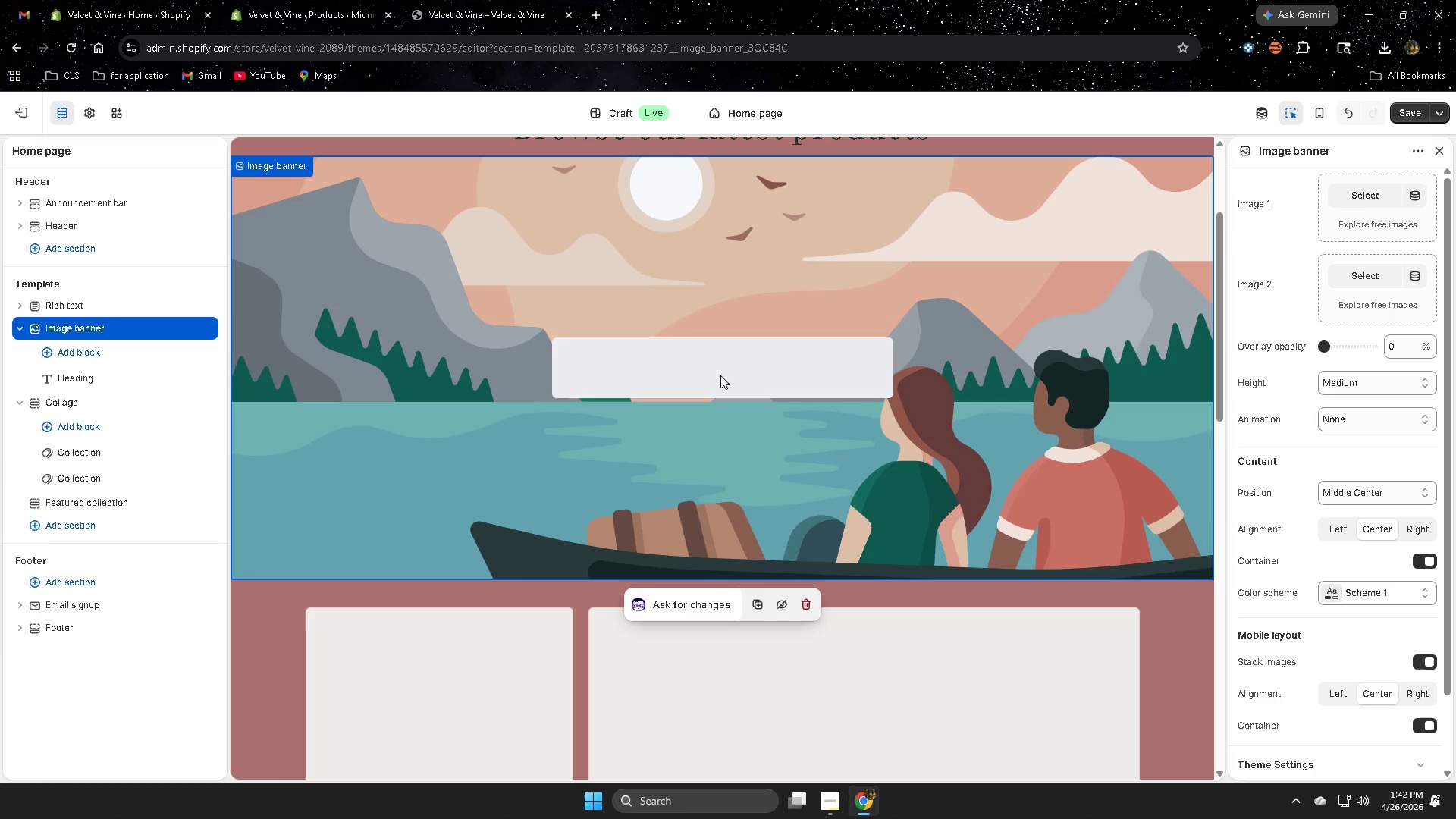 
triple_click([720, 375])
 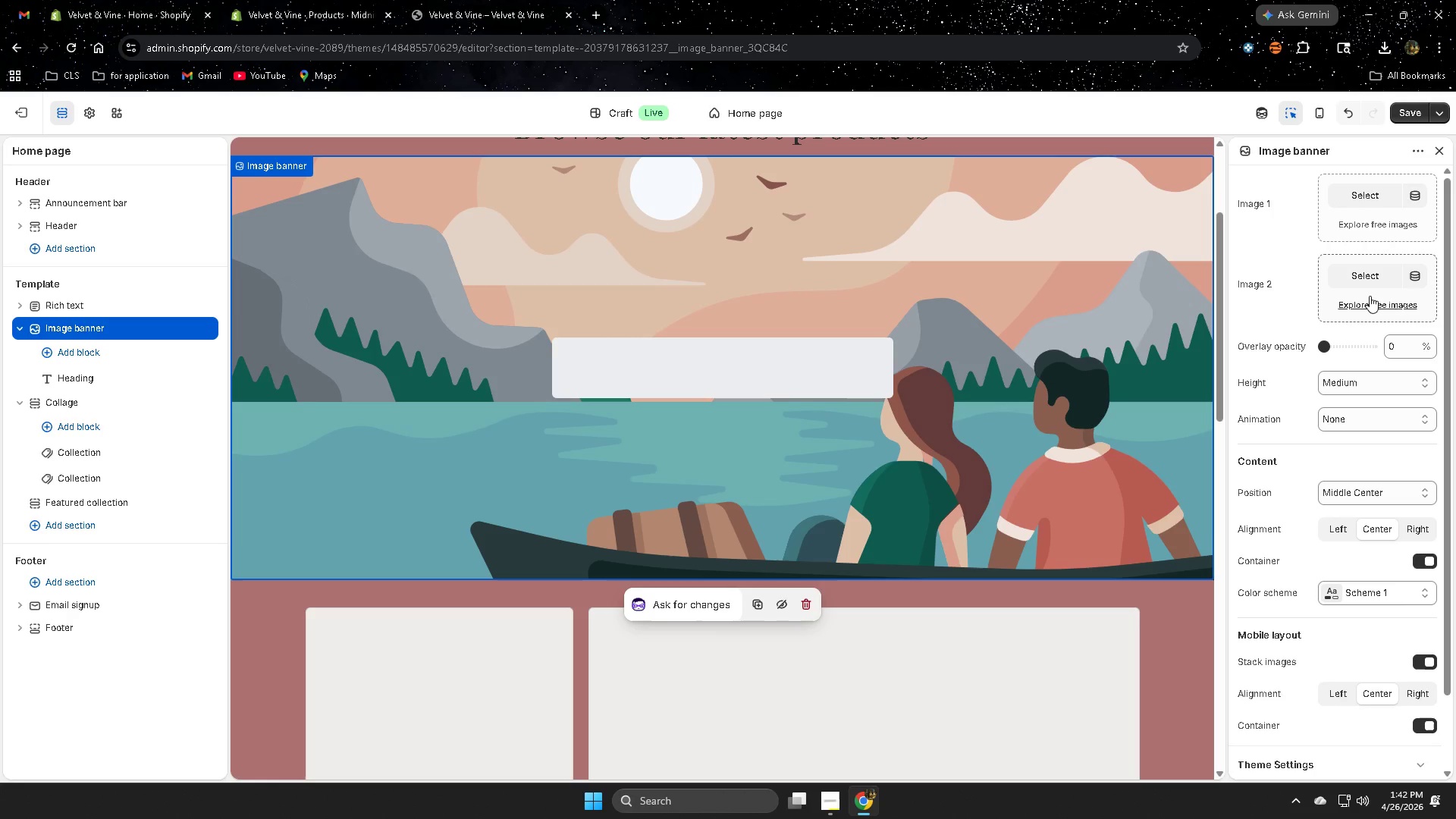 
wait(9.12)
 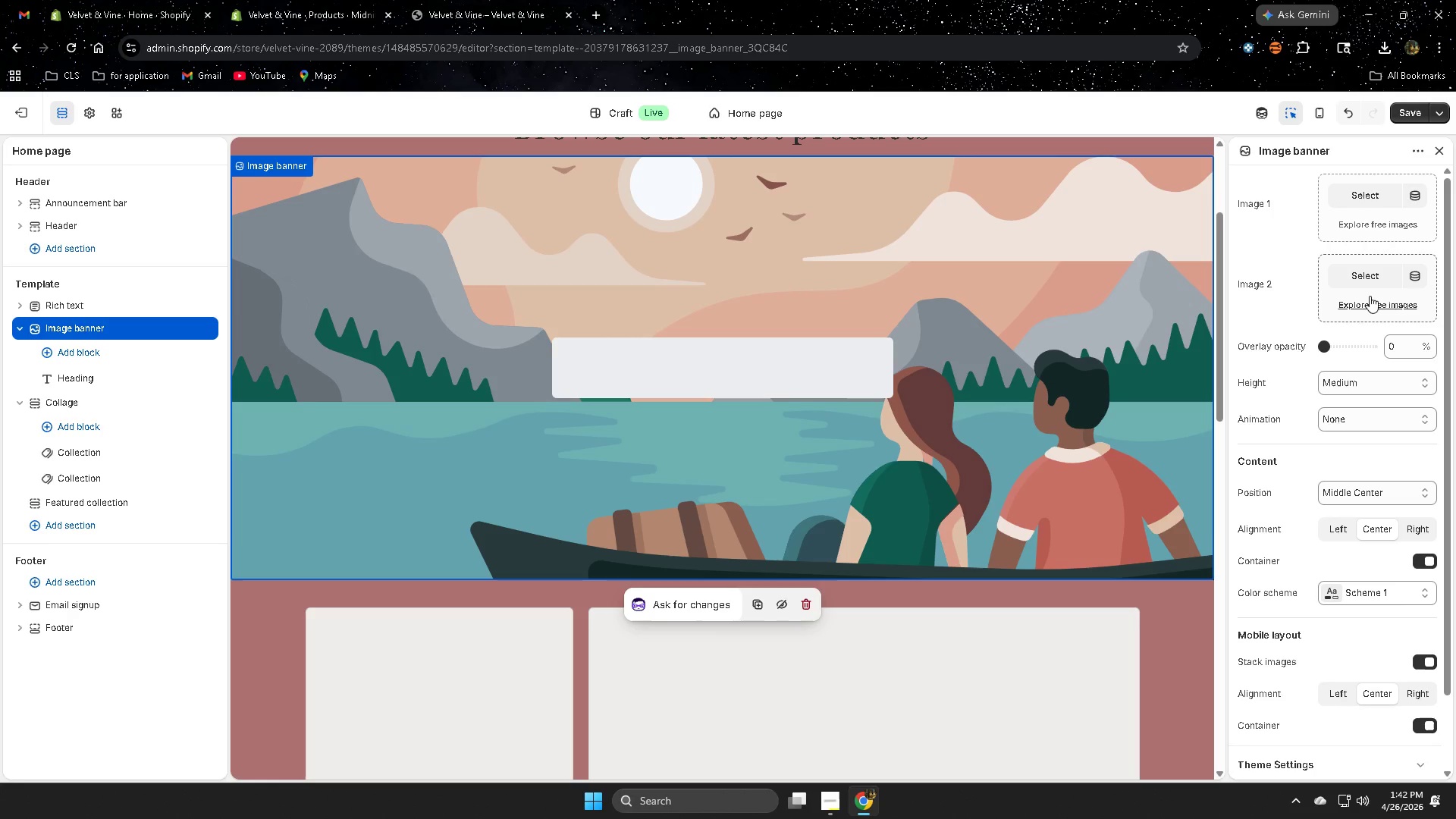 
left_click([1429, 566])
 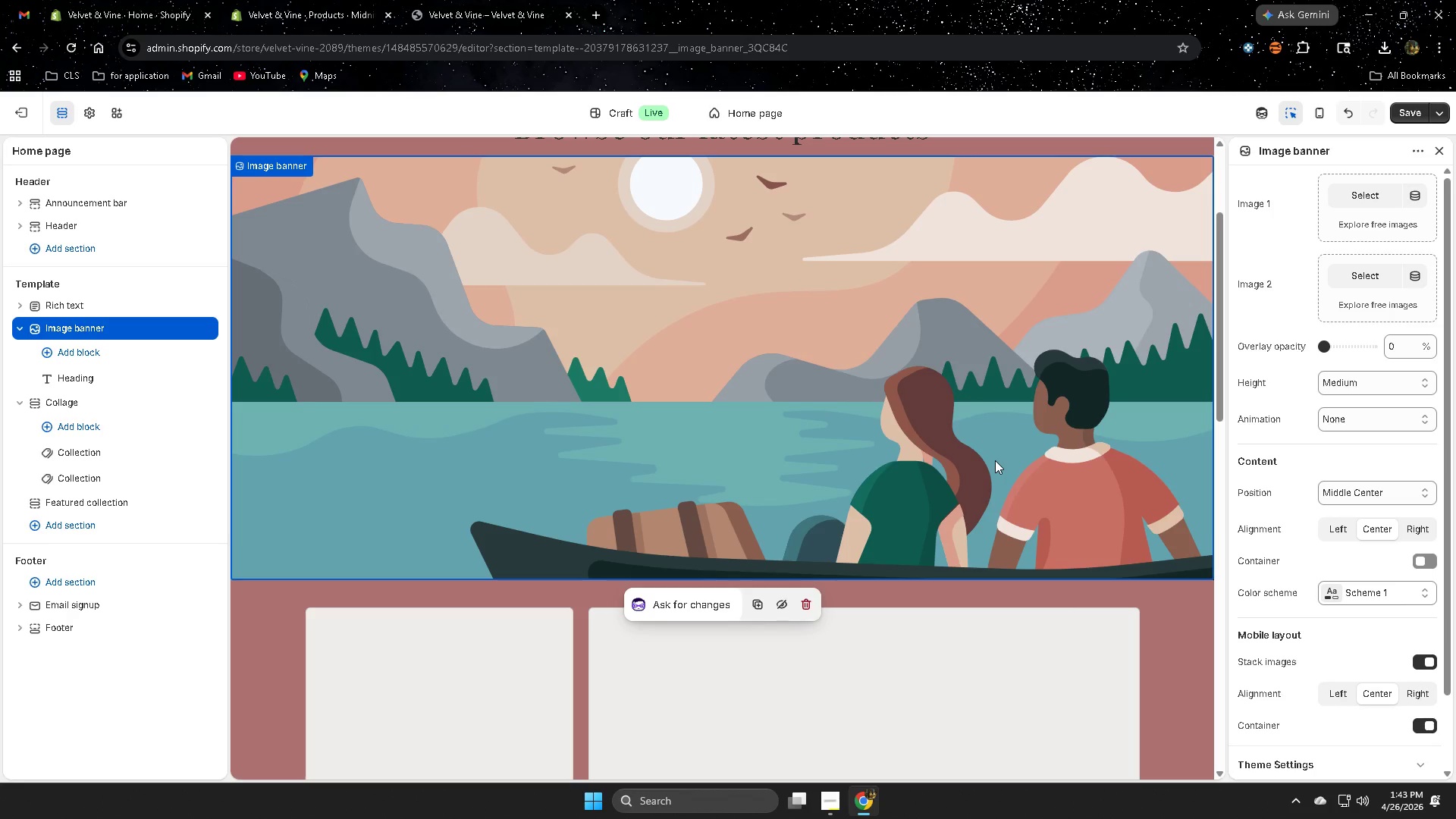 
scroll: coordinate [924, 450], scroll_direction: up, amount: 2.0
 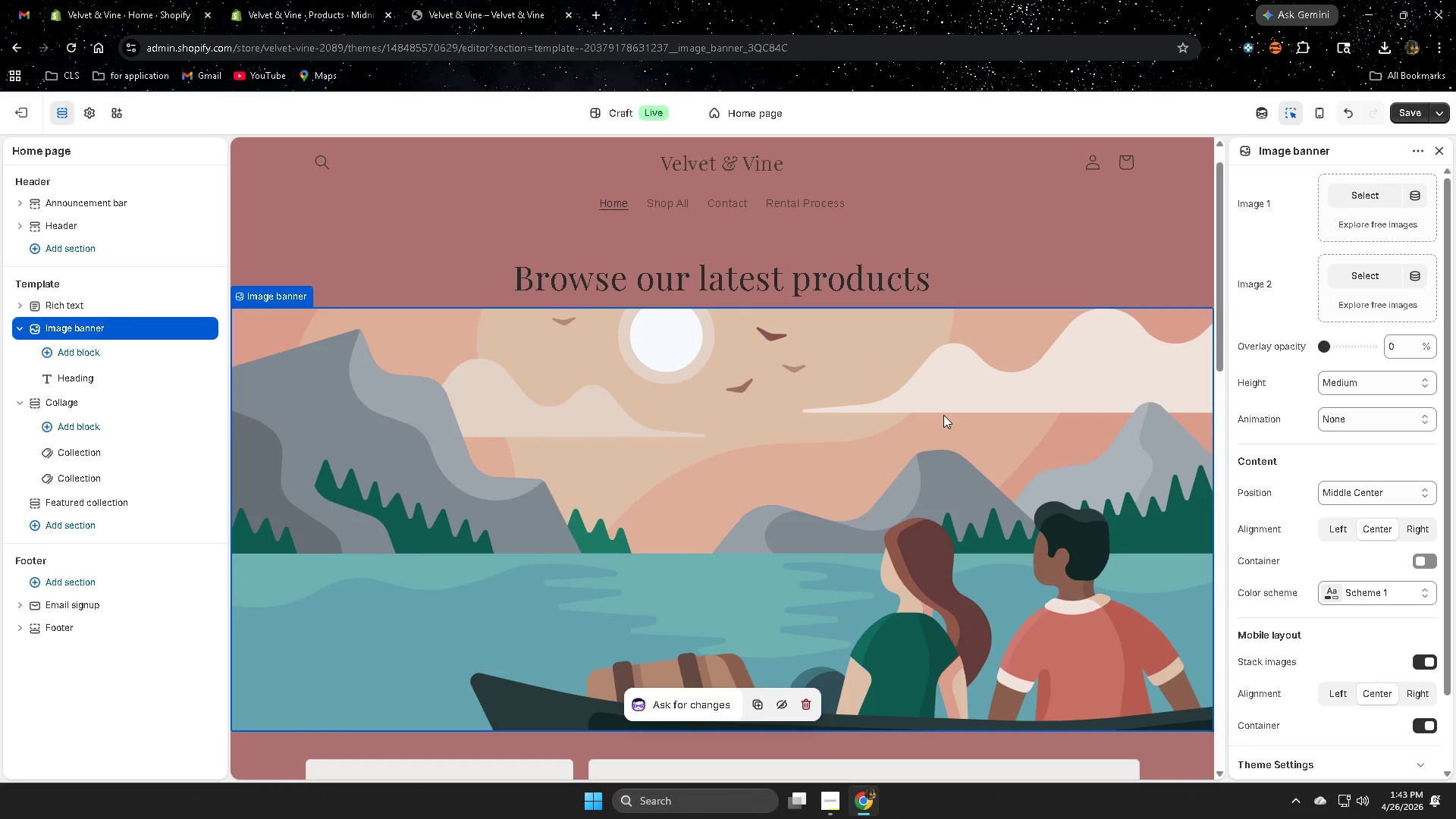 
scroll: coordinate [1034, 520], scroll_direction: down, amount: 11.0
 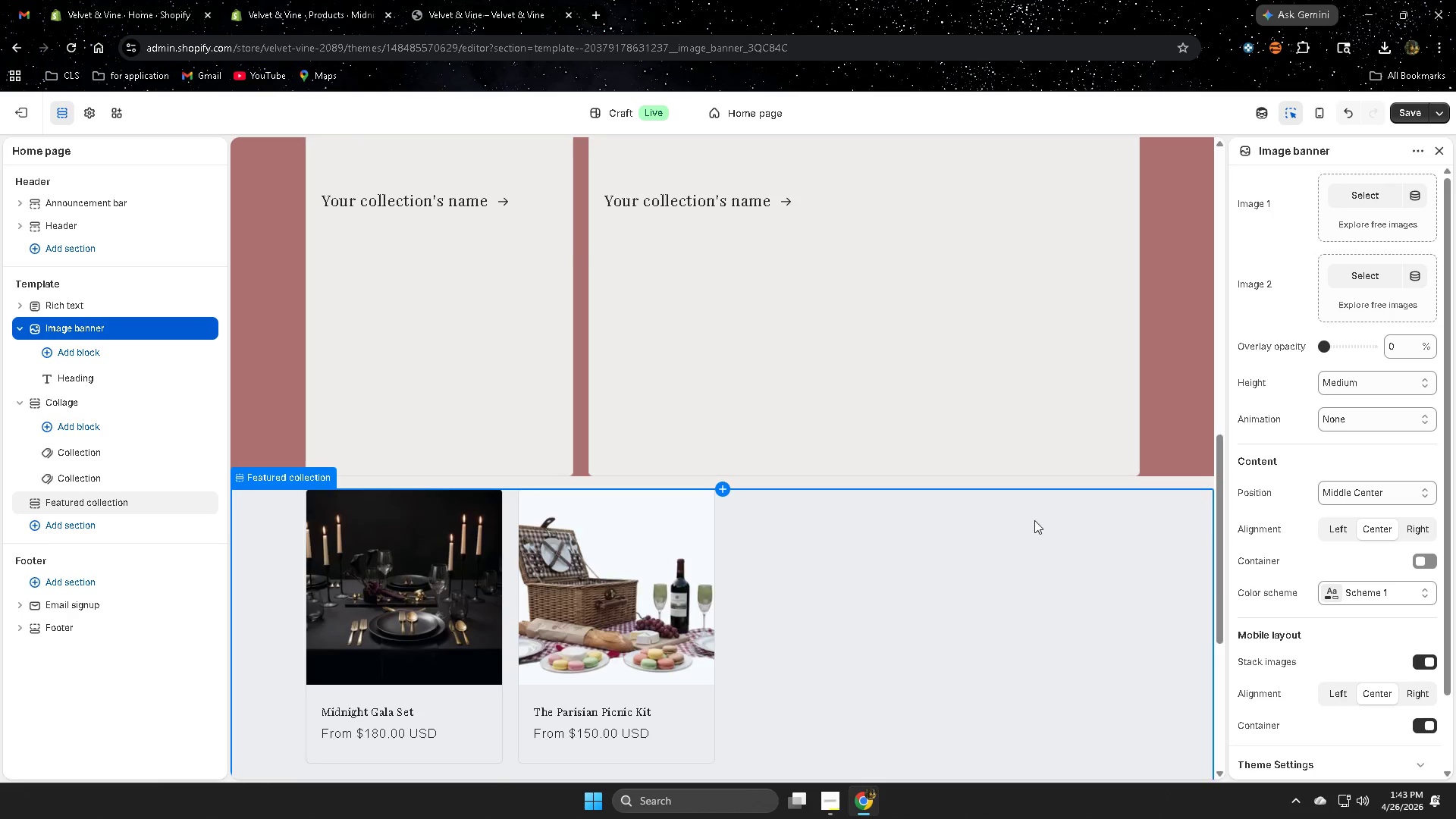 
scroll: coordinate [1036, 520], scroll_direction: up, amount: 8.0
 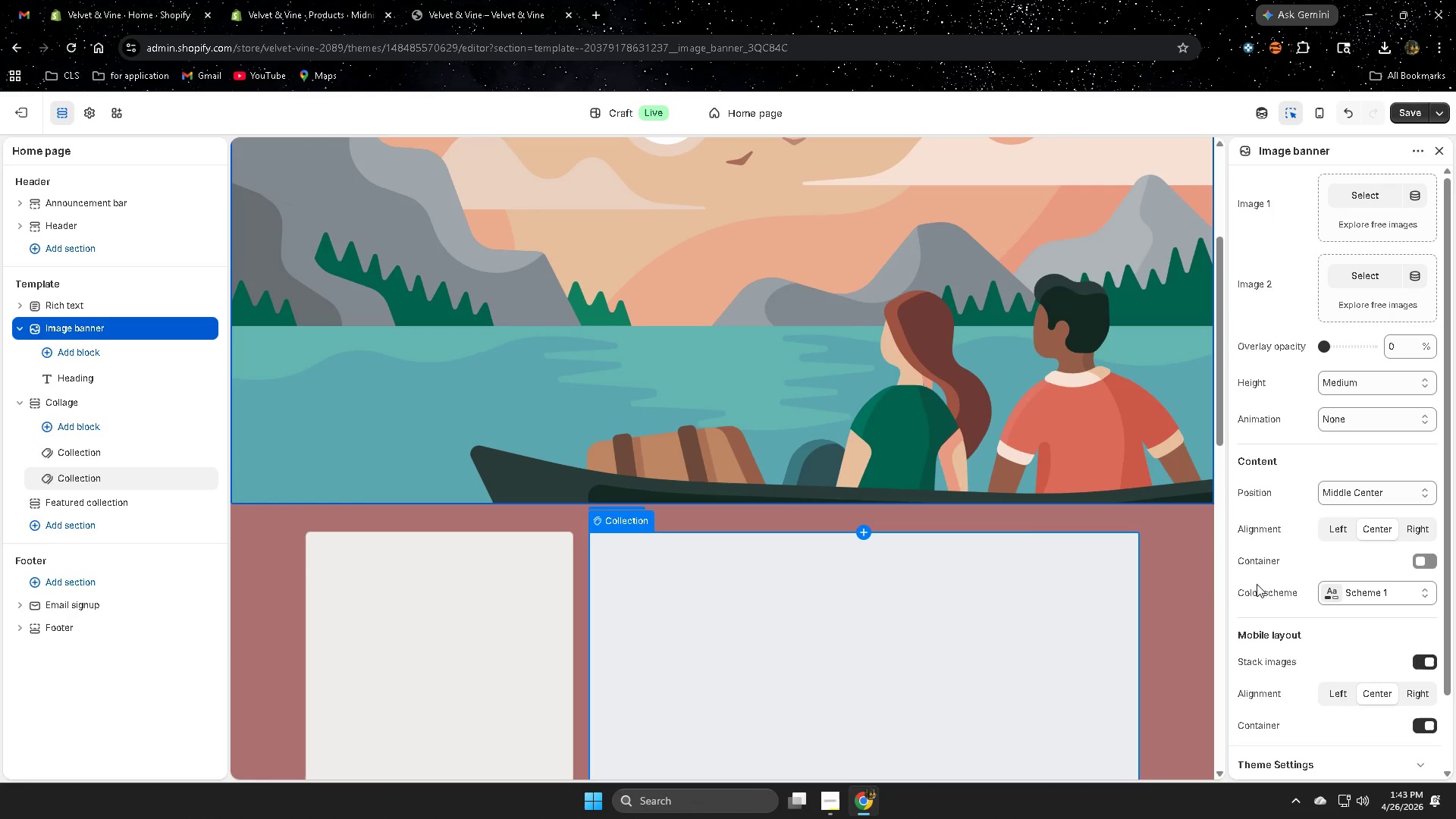 
left_click([1185, 567])
 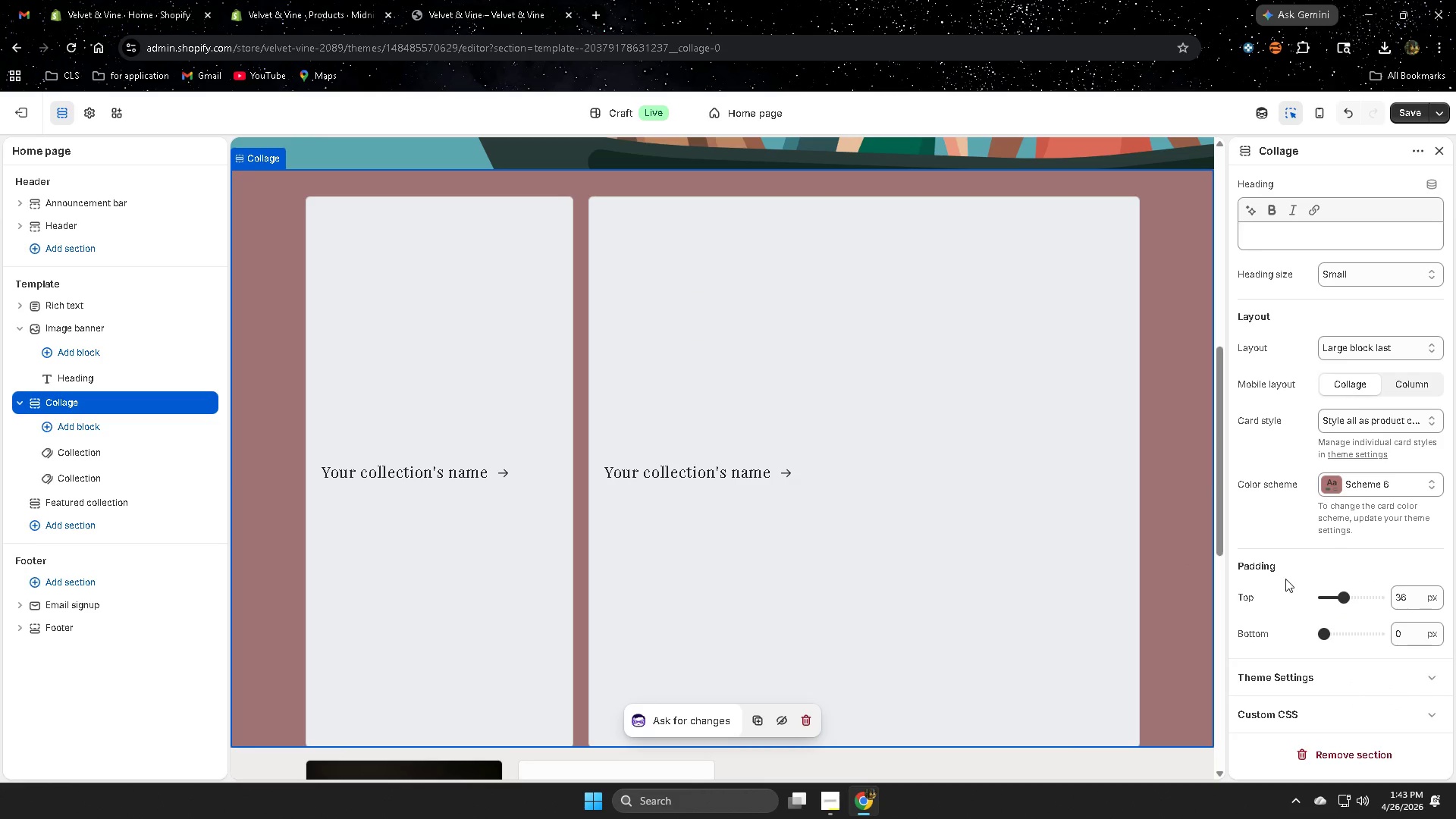 
left_click([1372, 280])
 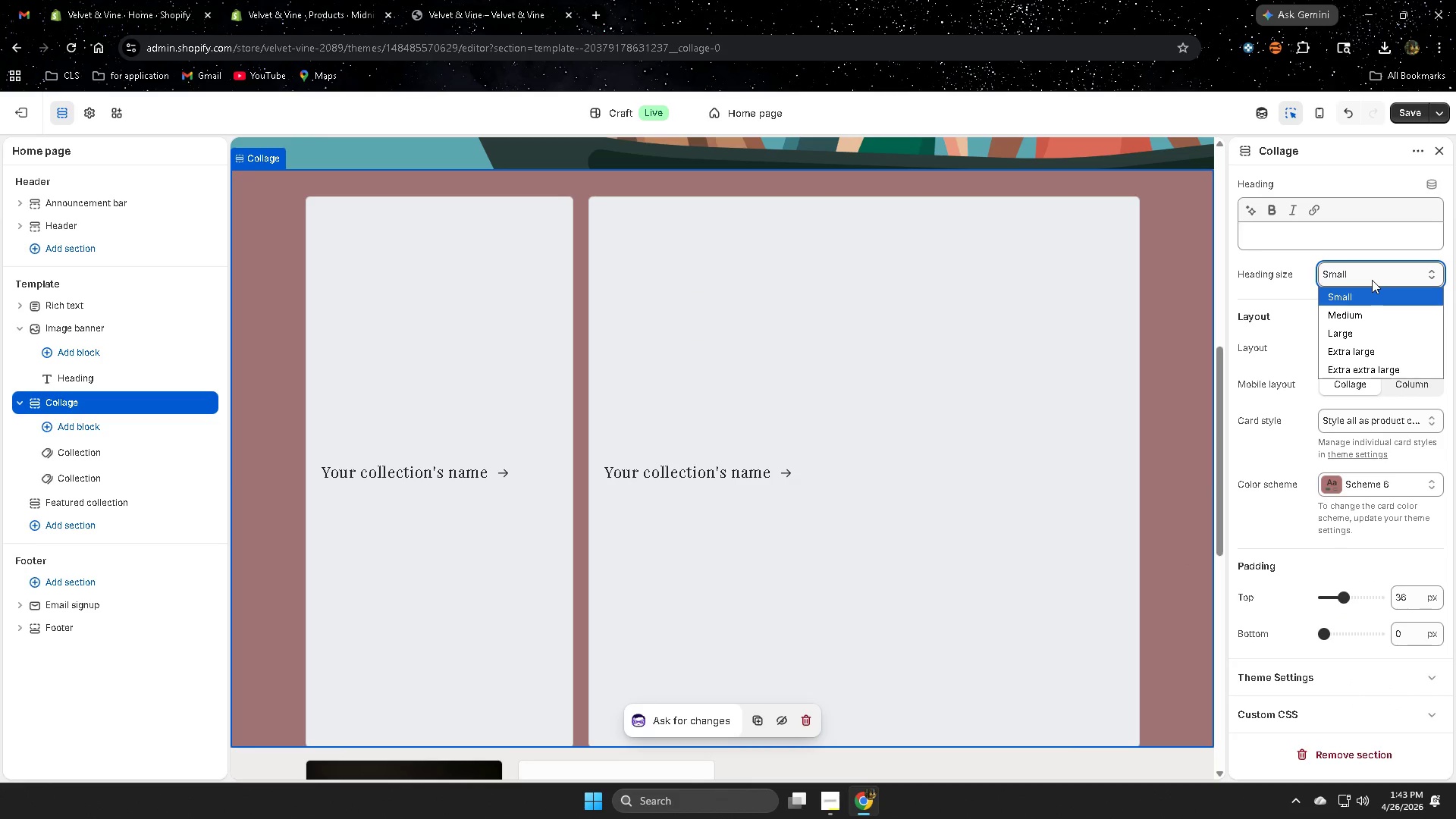 
left_click([1372, 280])
 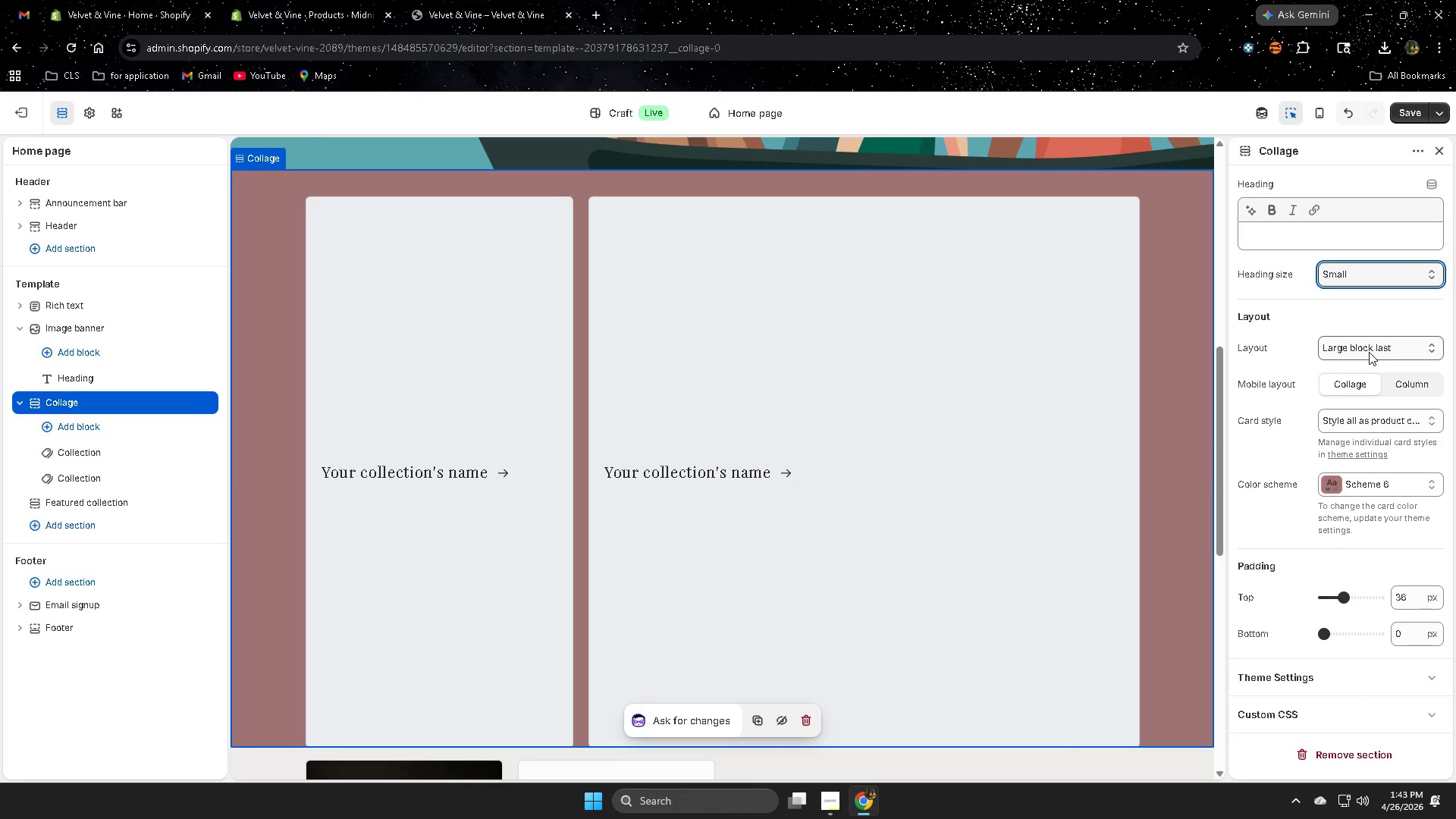 
left_click([1369, 352])
 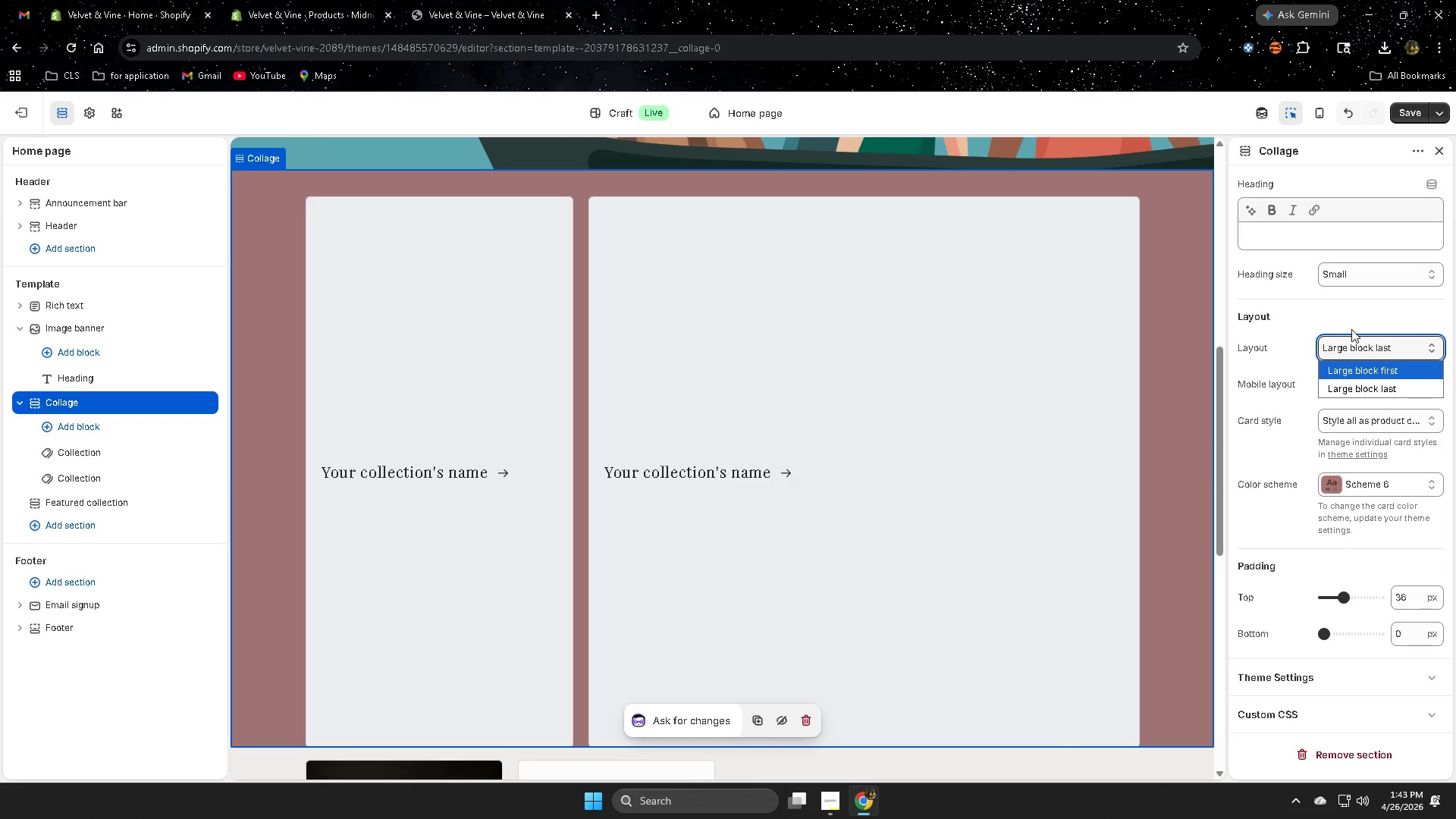 
left_click([1345, 309])
 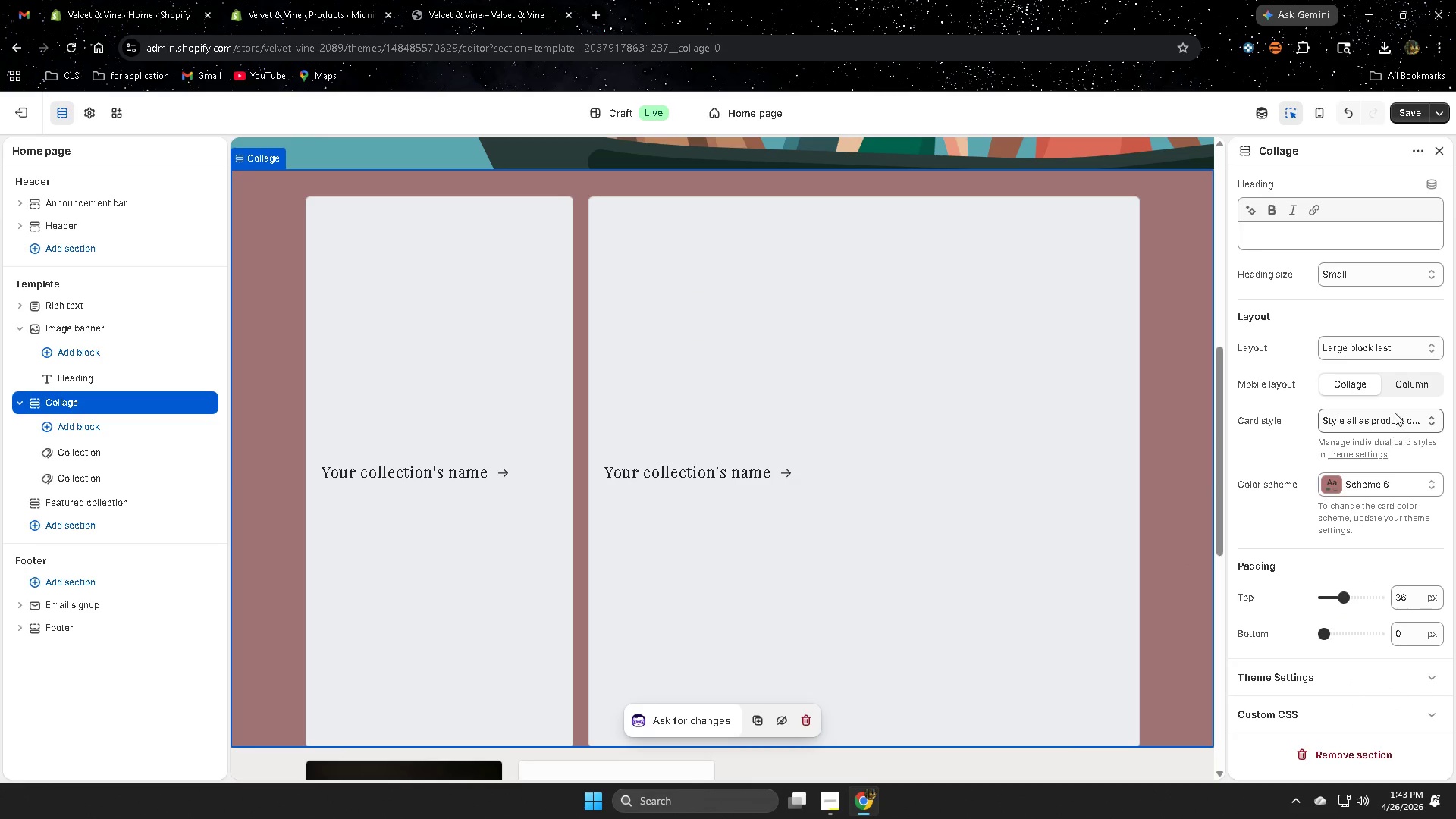 
left_click([1394, 413])
 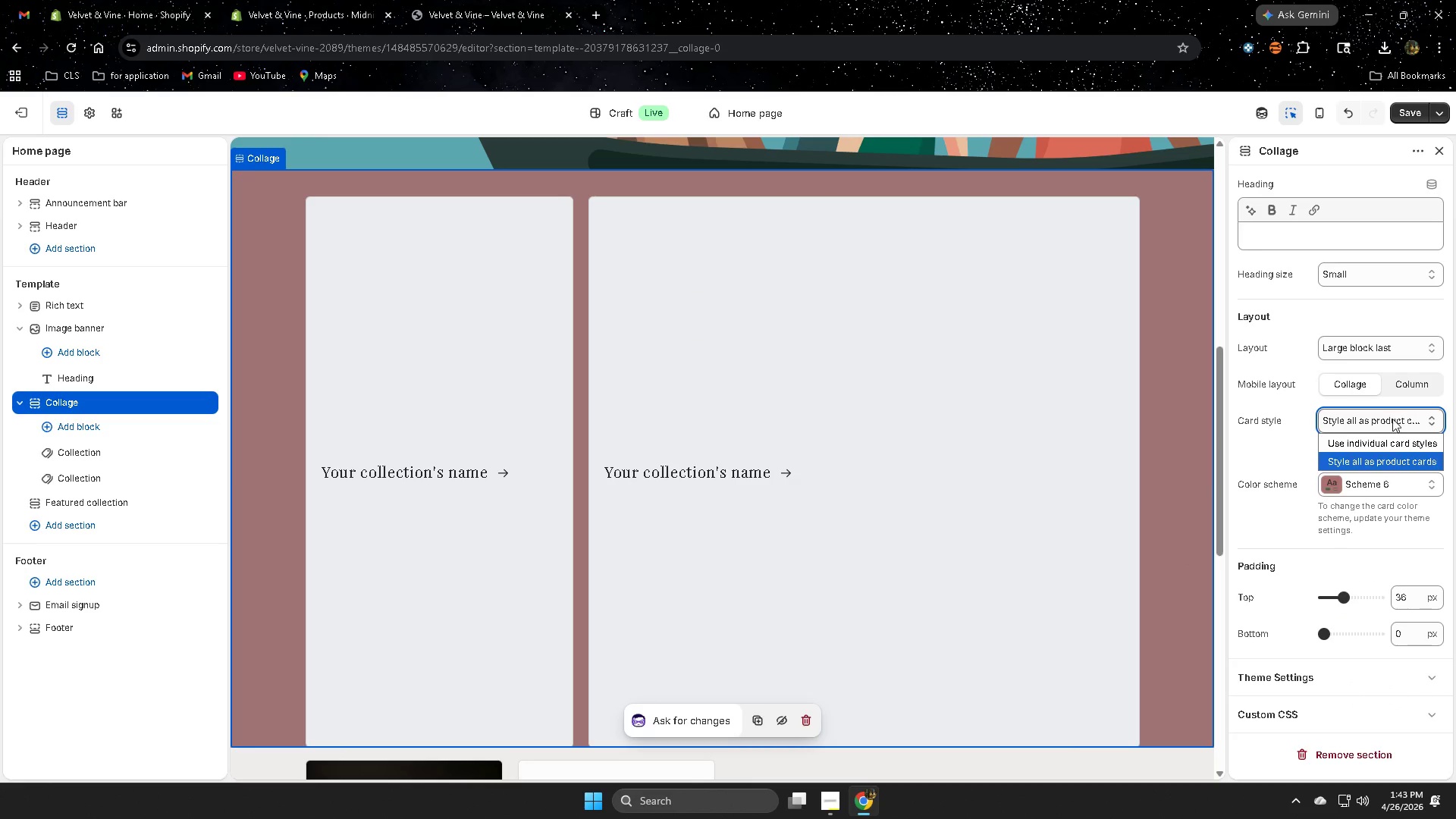 
mouse_move([1373, 433])
 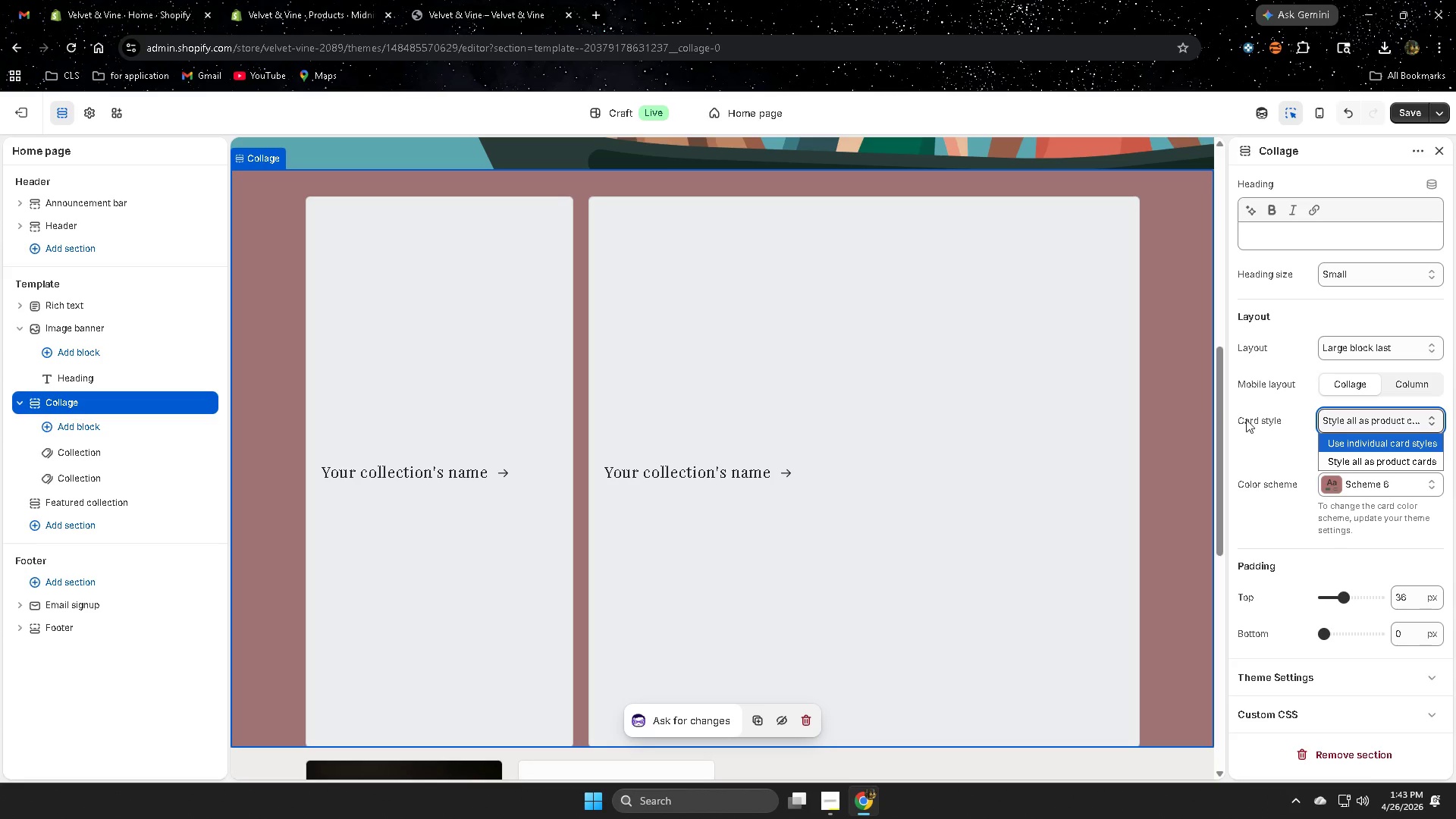 
left_click([1247, 401])
 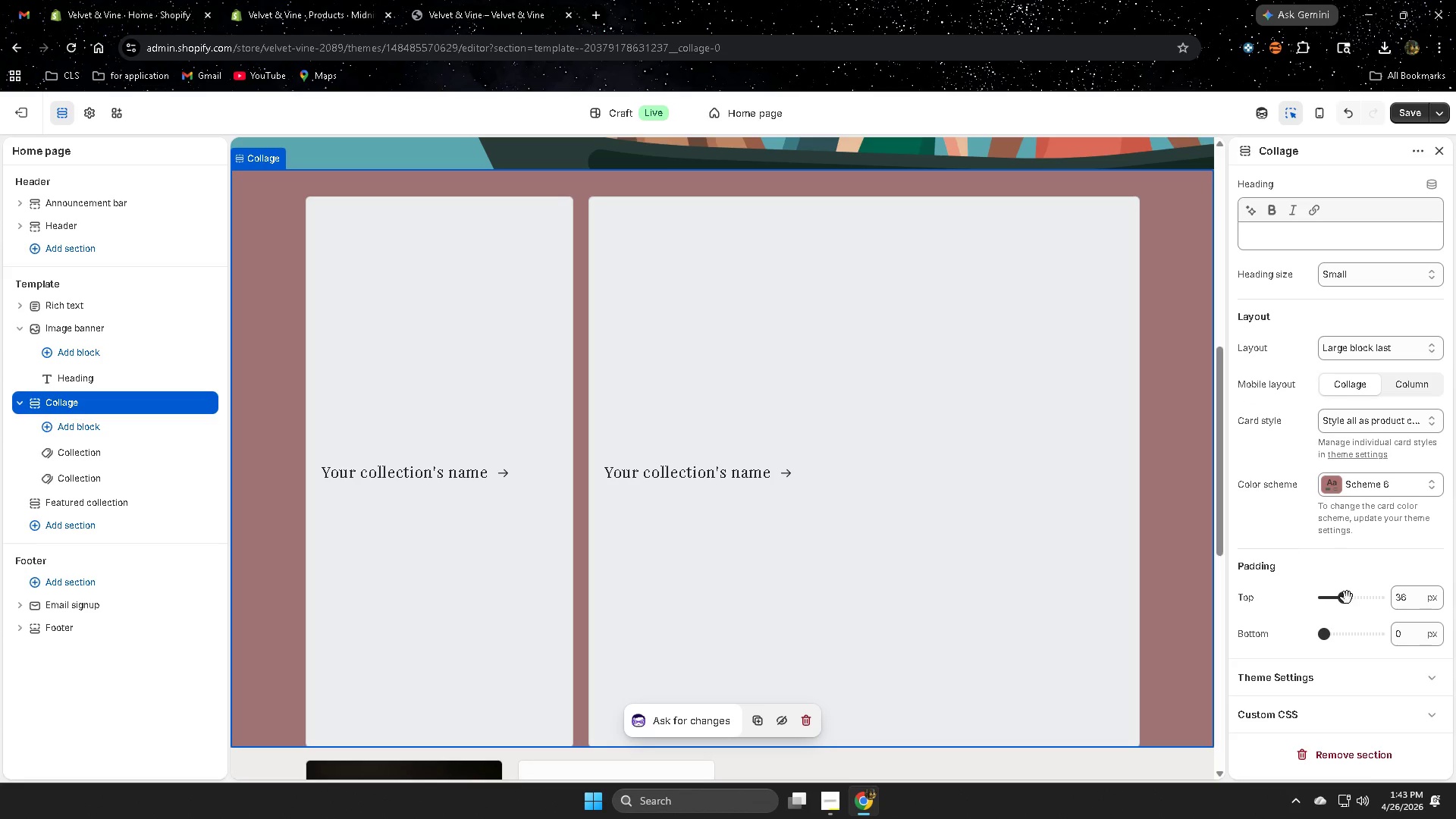 
left_click_drag(start_coordinate=[1346, 601], to_coordinate=[1245, 601])
 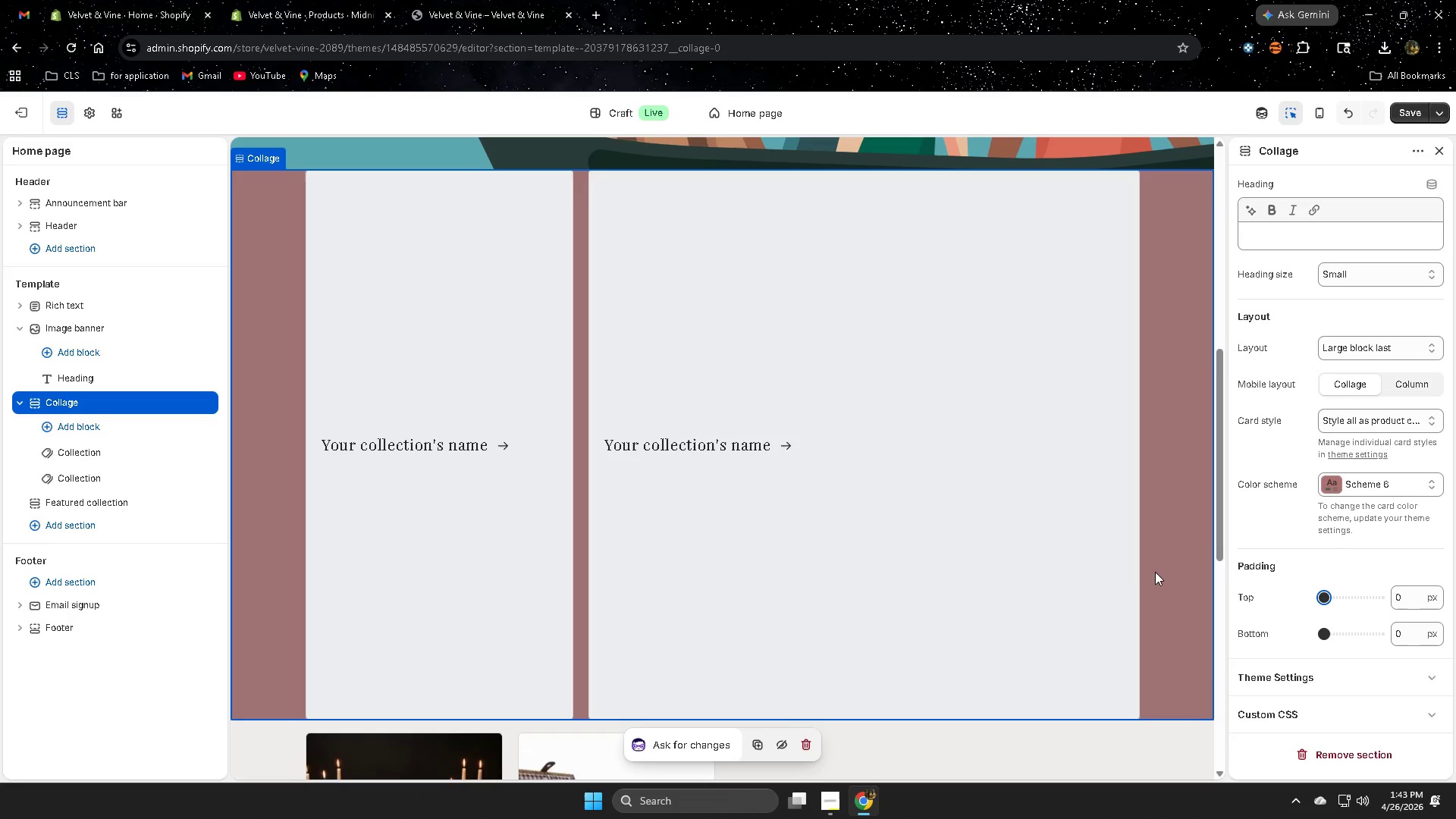 
scroll: coordinate [1132, 562], scroll_direction: up, amount: 4.0
 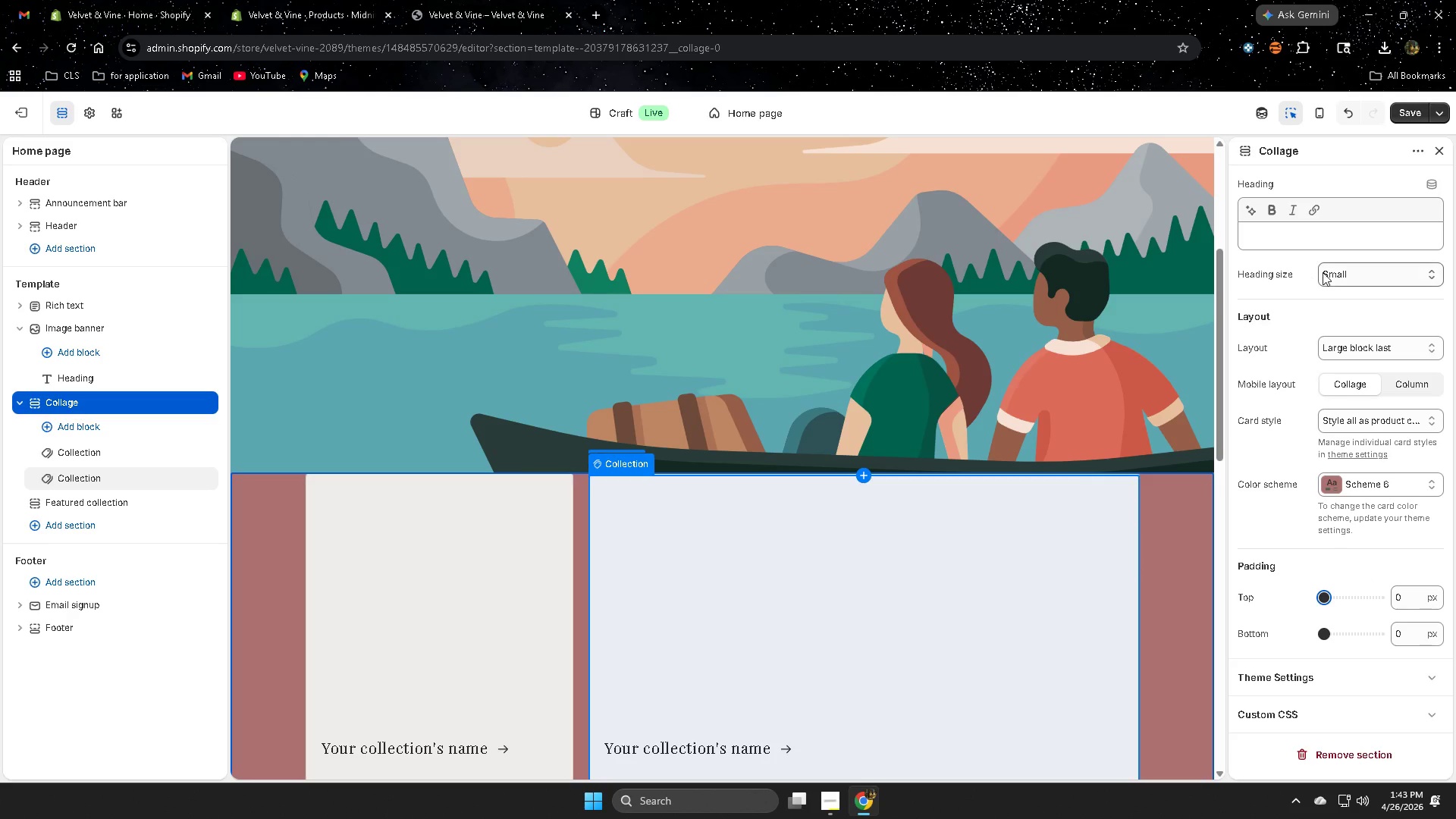 
scroll: coordinate [1118, 566], scroll_direction: down, amount: 4.0
 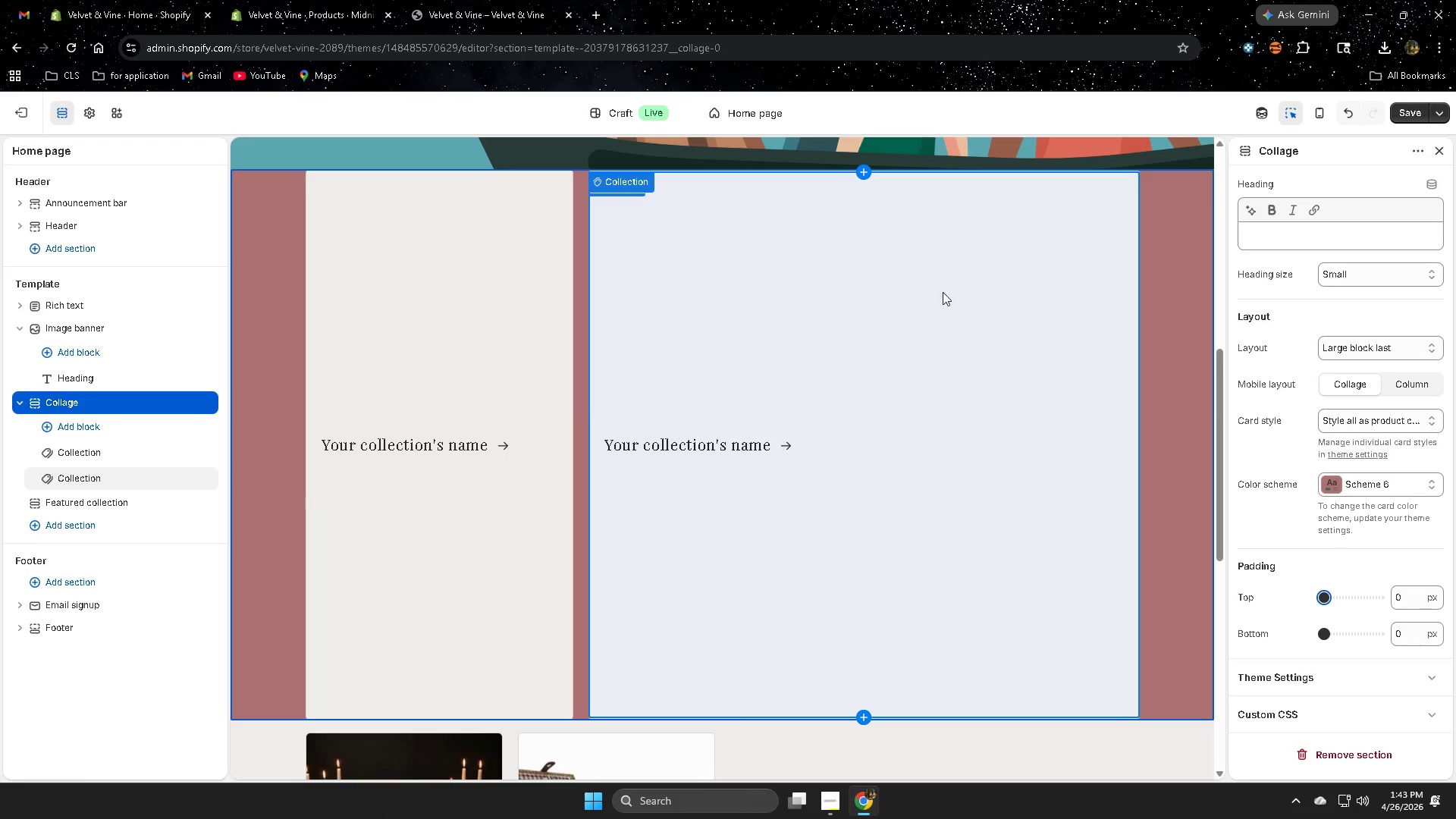 
left_click([942, 288])
 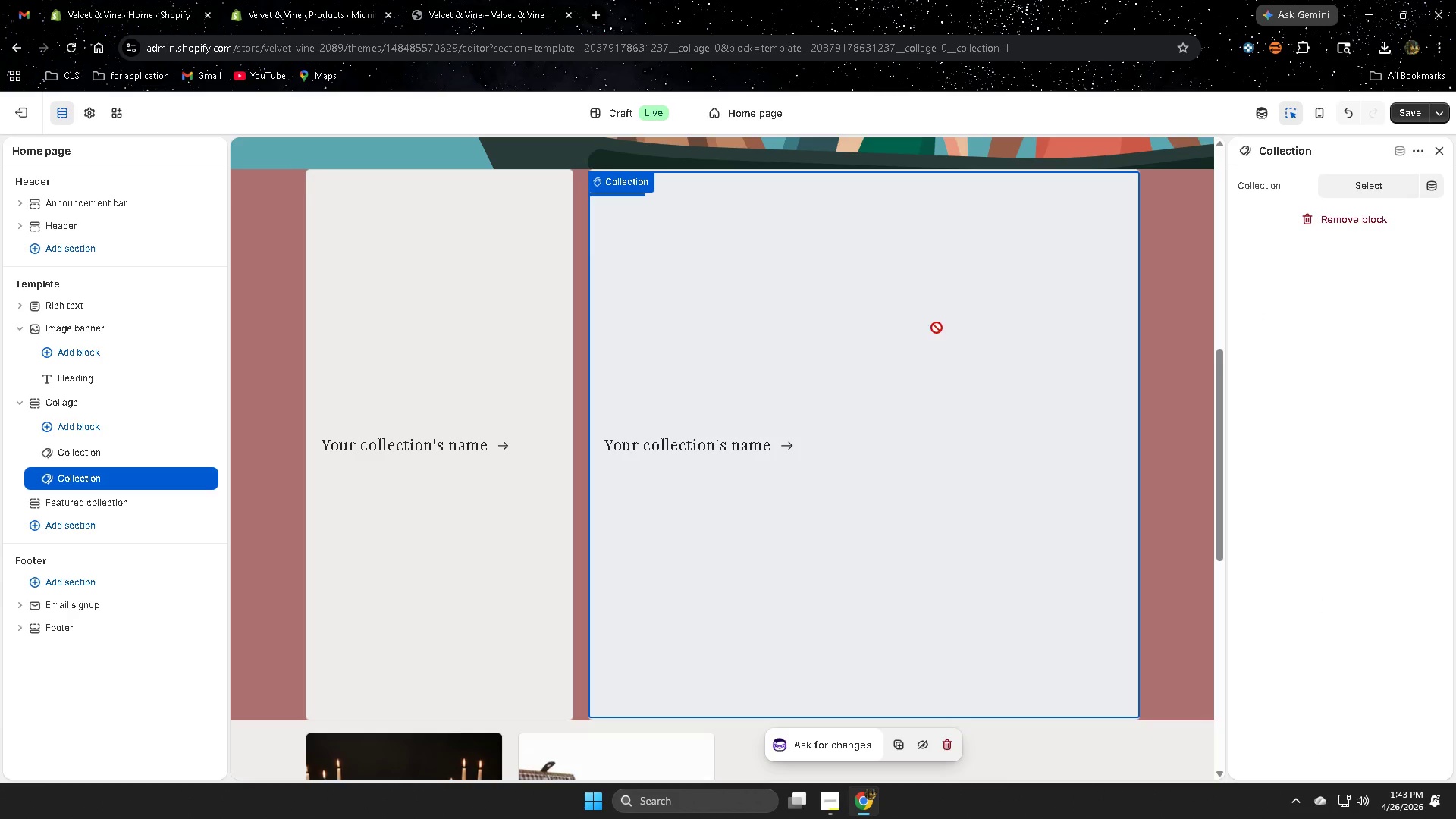 
scroll: coordinate [949, 527], scroll_direction: up, amount: 6.0
 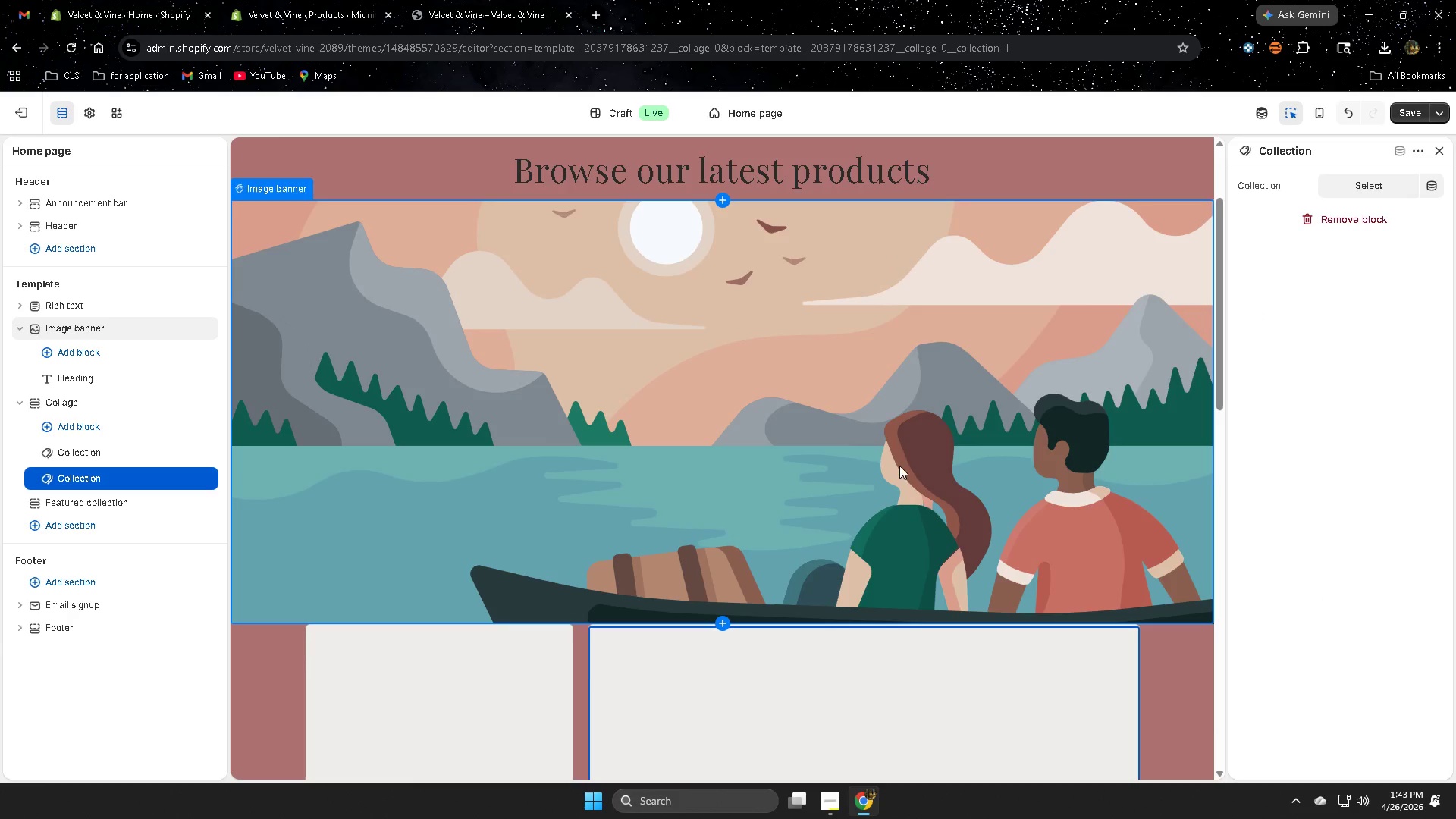 
scroll: coordinate [924, 488], scroll_direction: down, amount: 11.0
 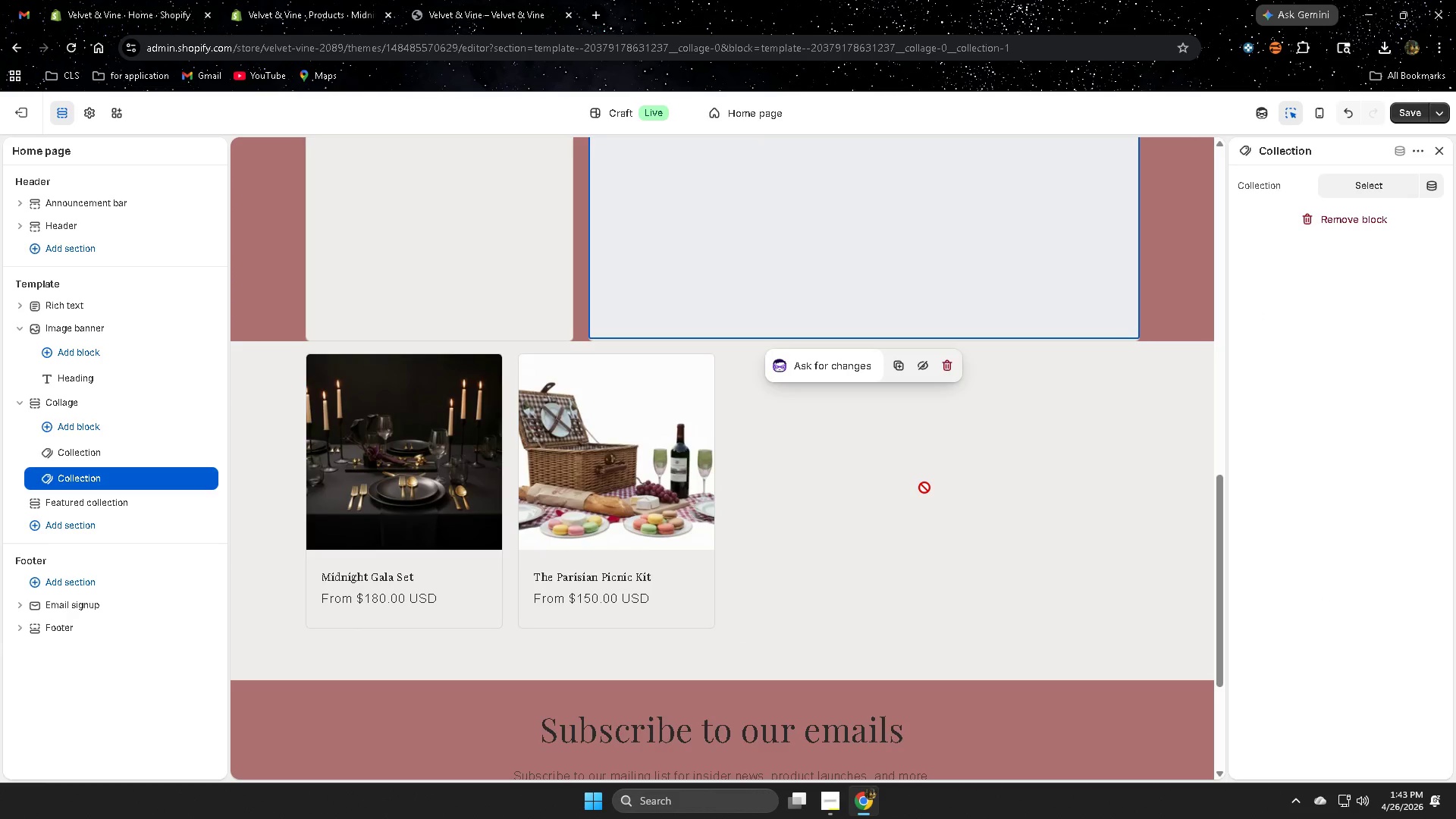 
scroll: coordinate [927, 491], scroll_direction: up, amount: 6.0
 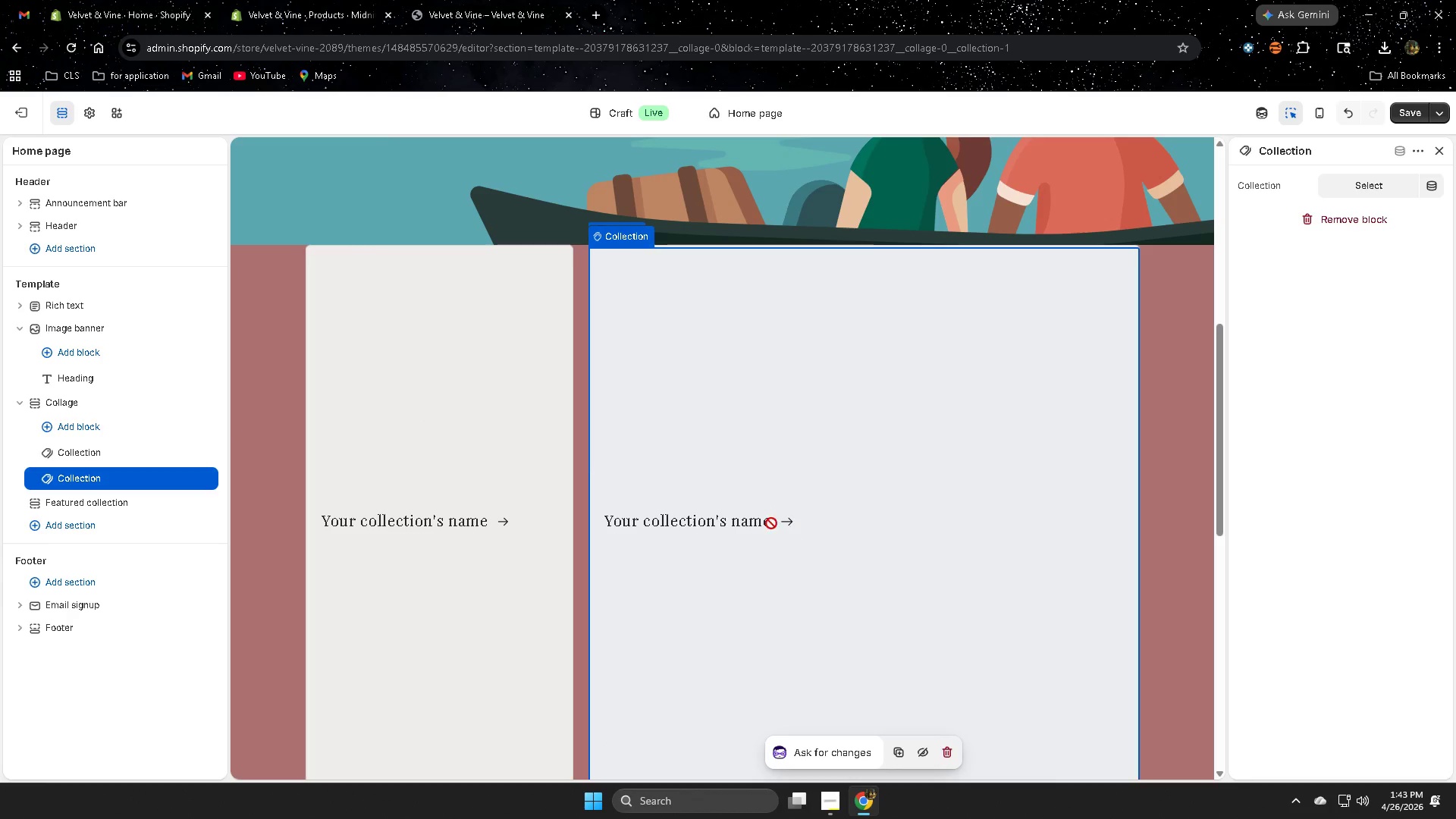 
mouse_move([553, 456])
 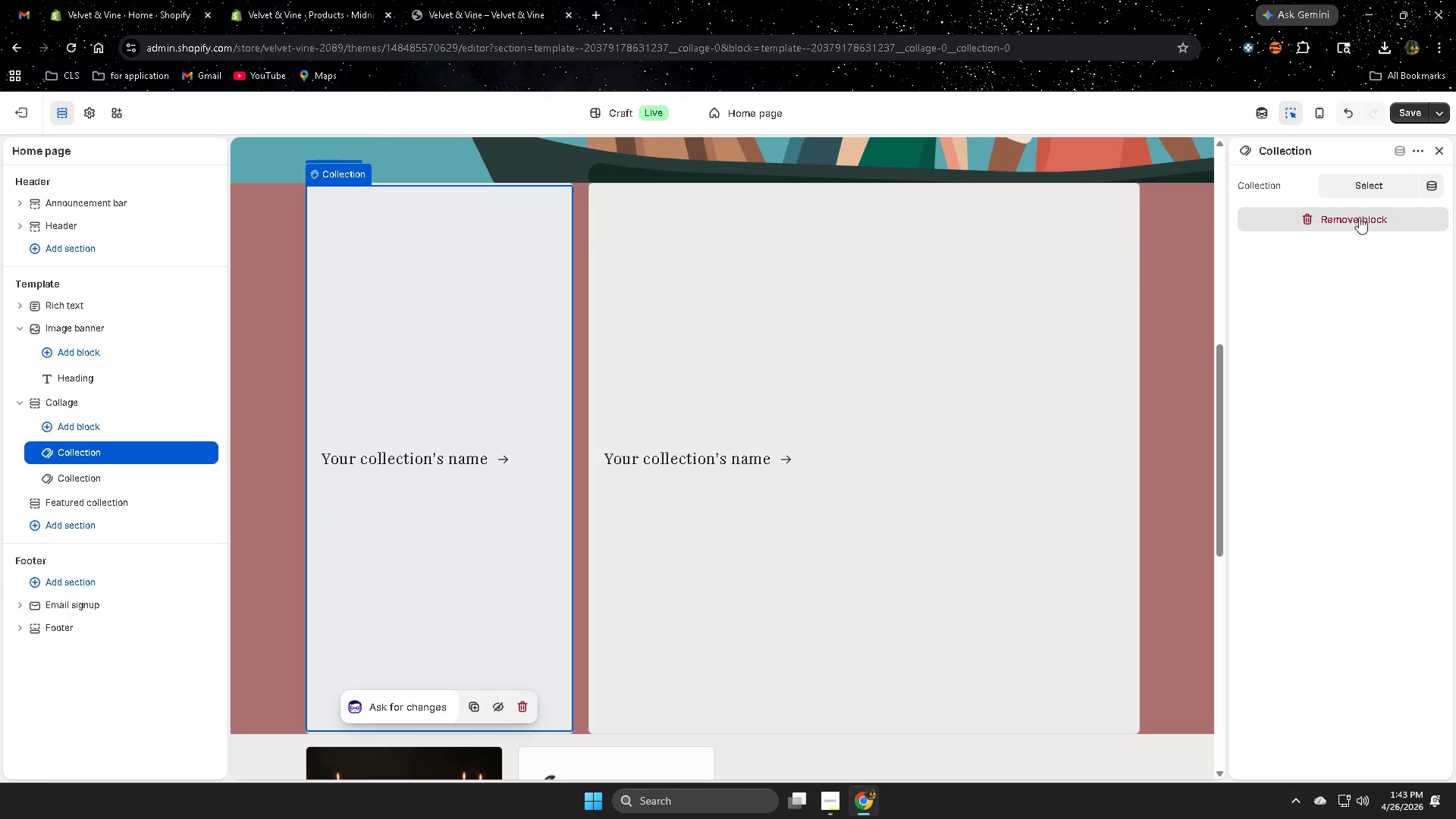 
left_click([1369, 187])
 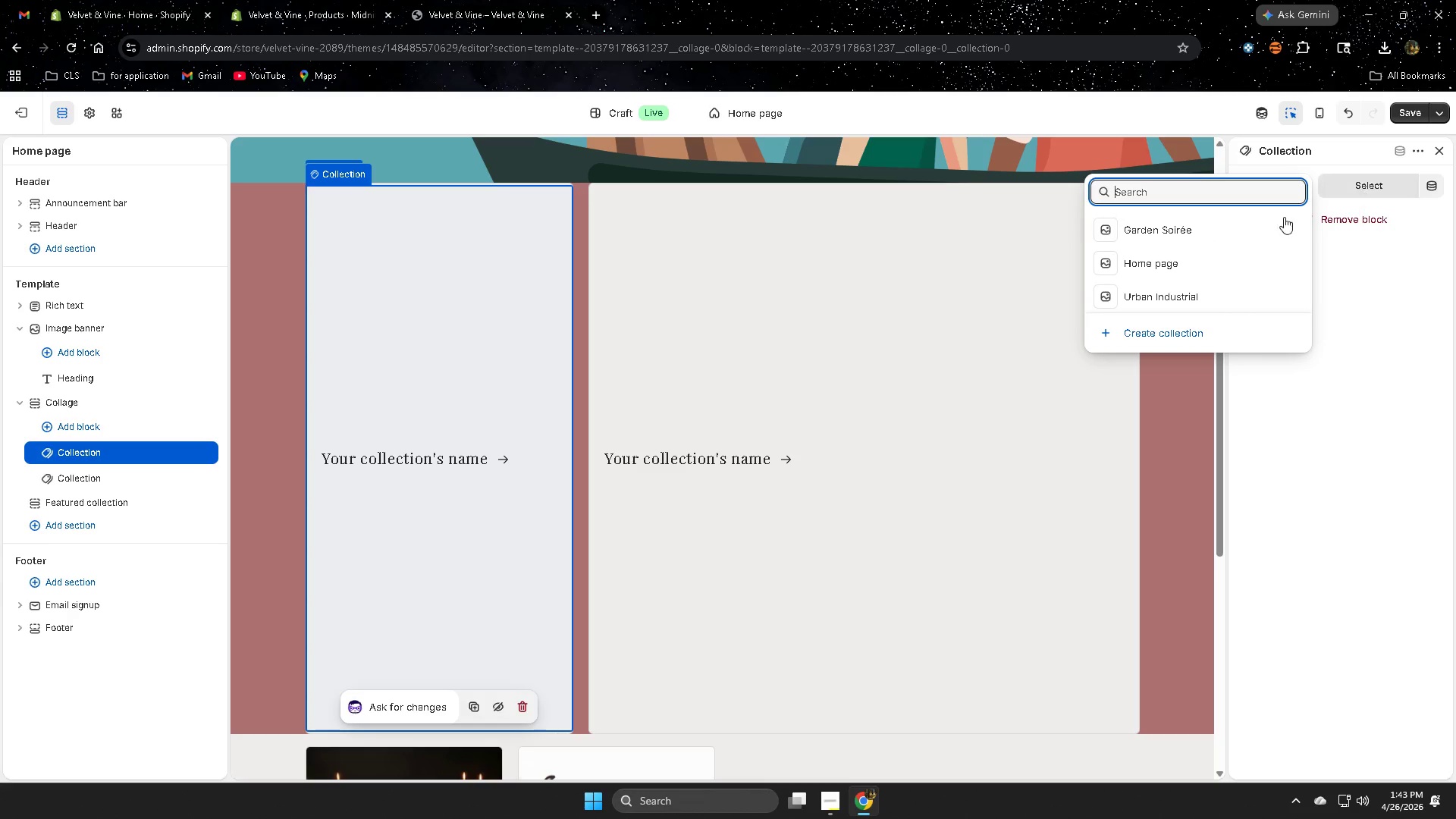 
left_click([1175, 234])
 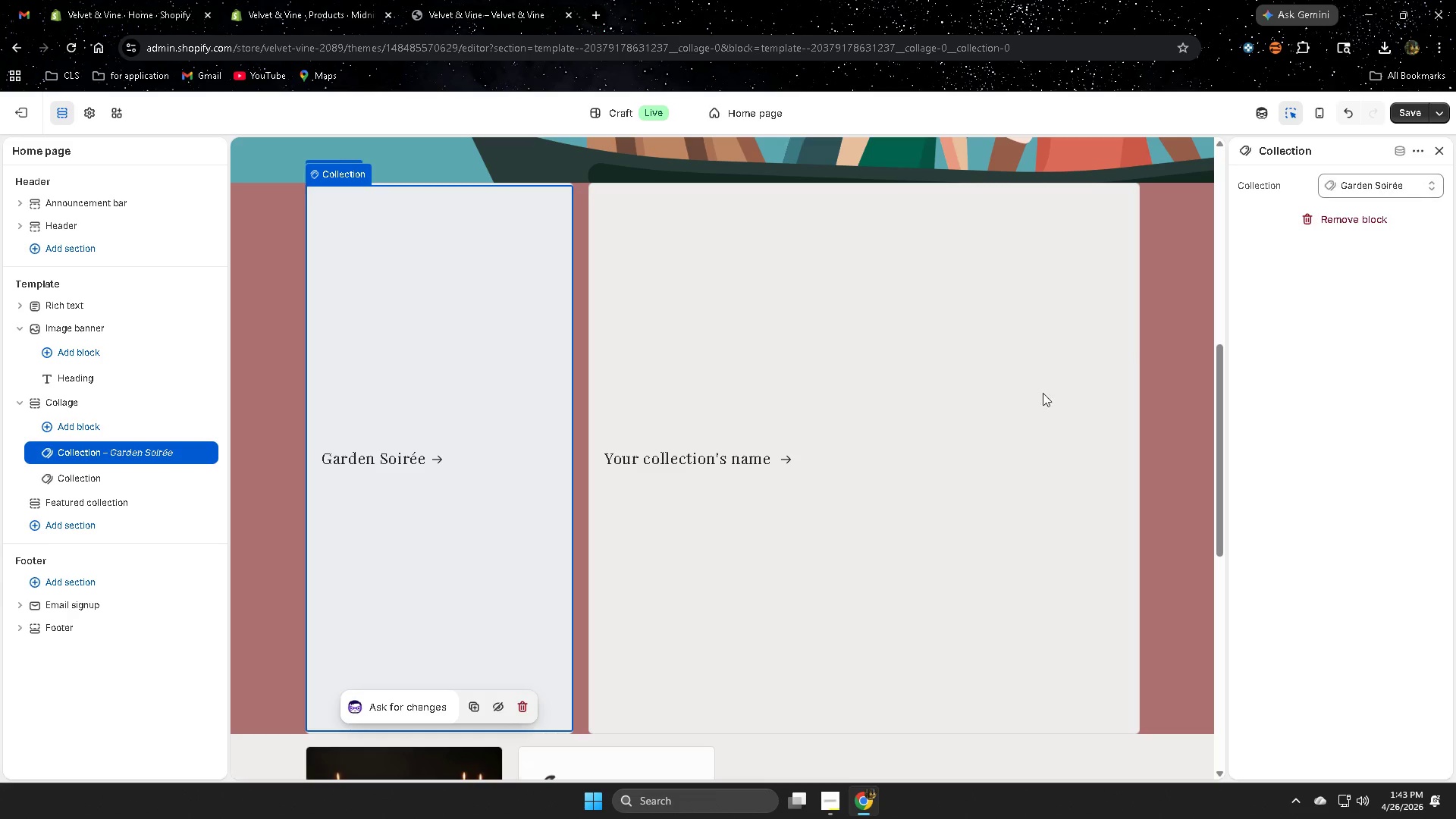 
left_click([949, 432])
 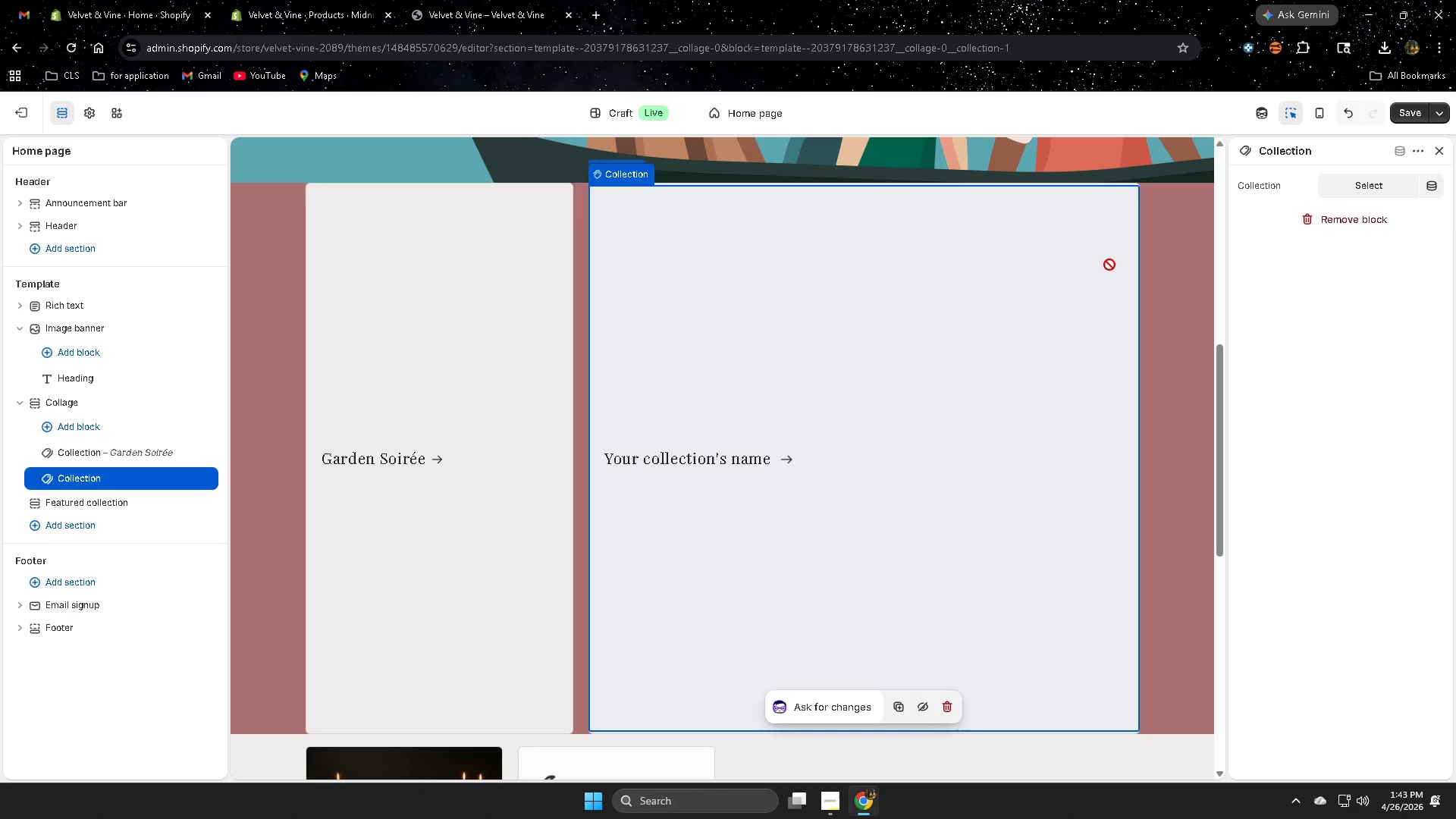 
left_click([1392, 179])
 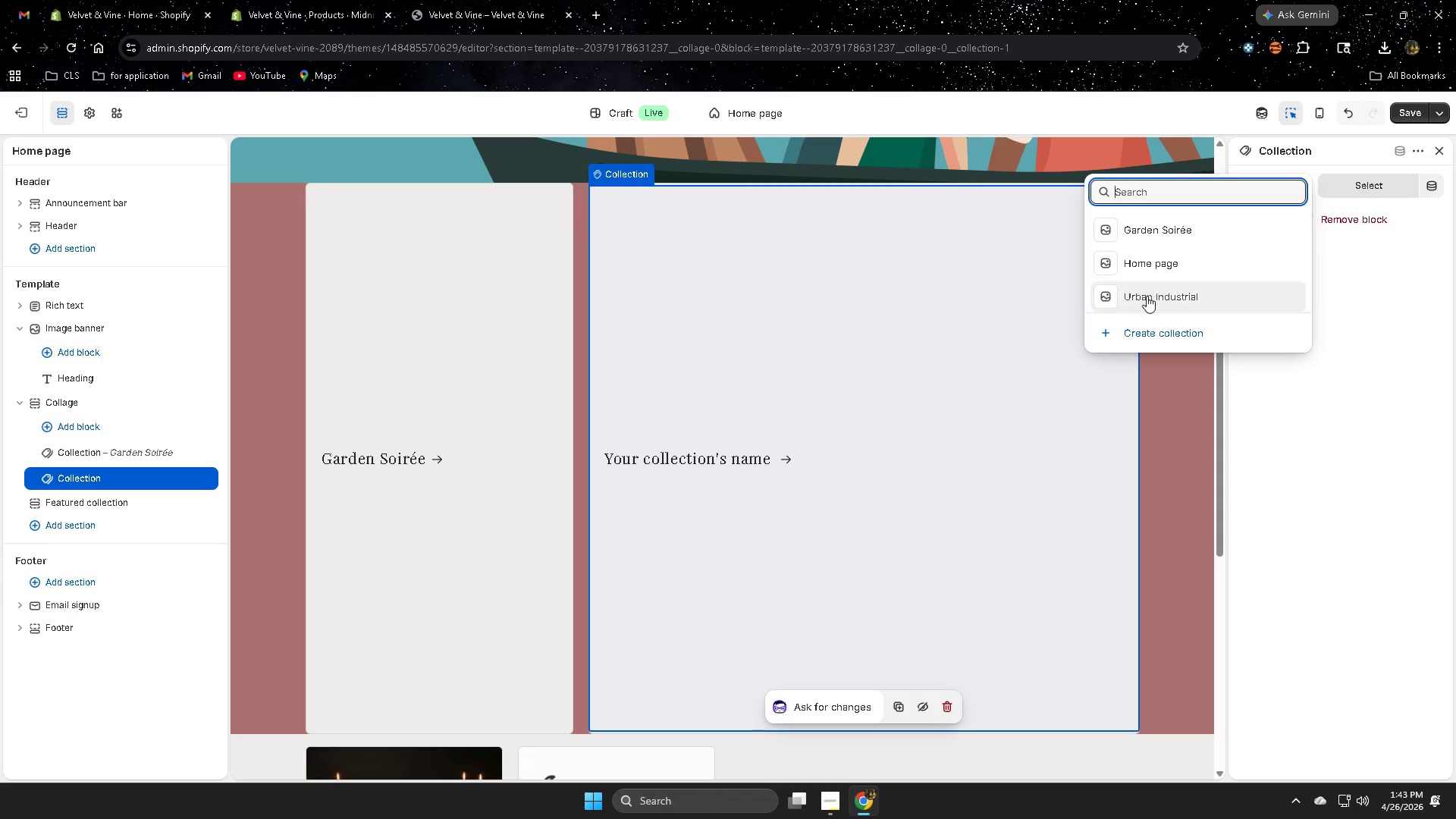 
left_click([1145, 300])
 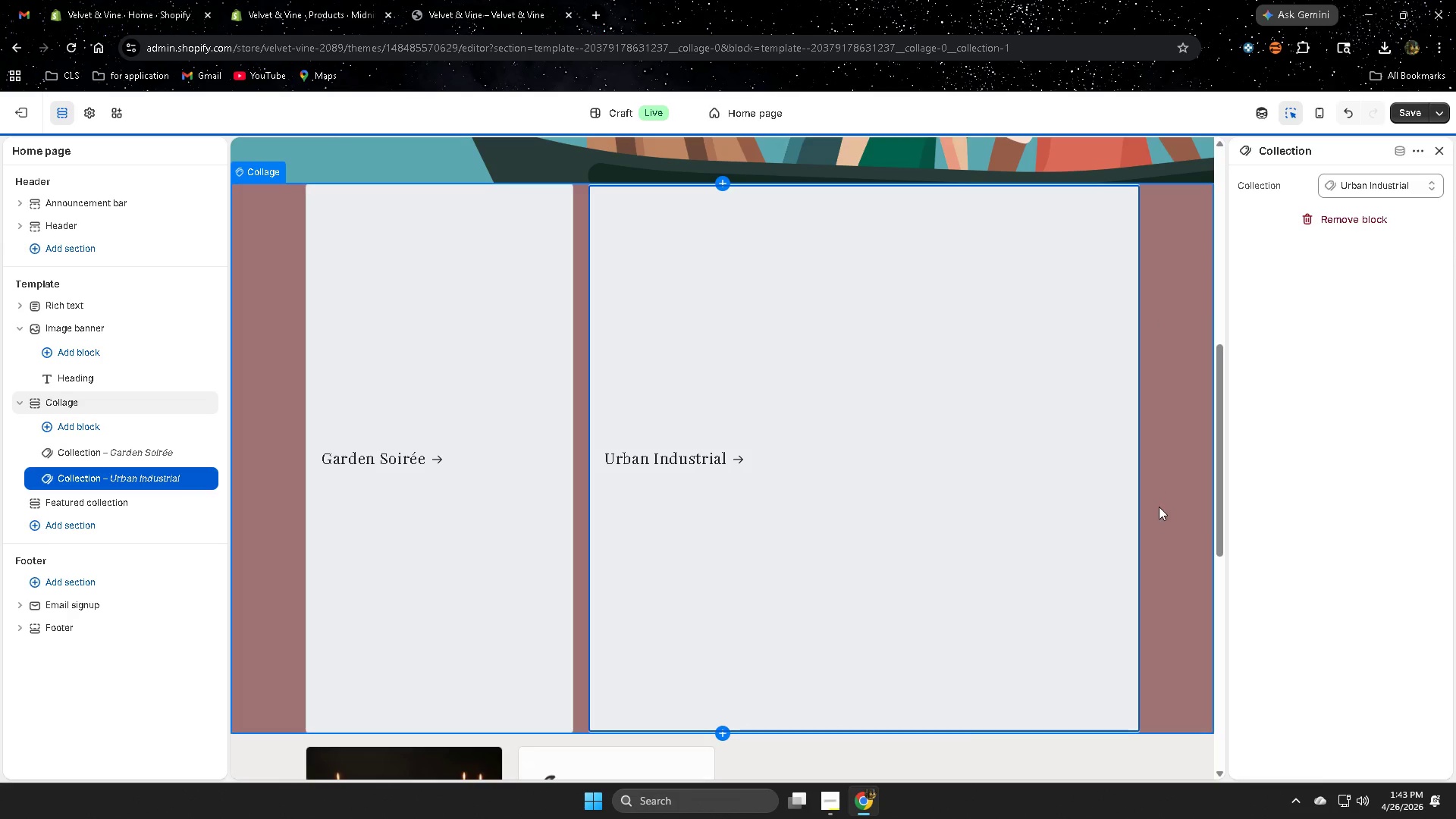 
scroll: coordinate [1158, 507], scroll_direction: none, amount: 0.0
 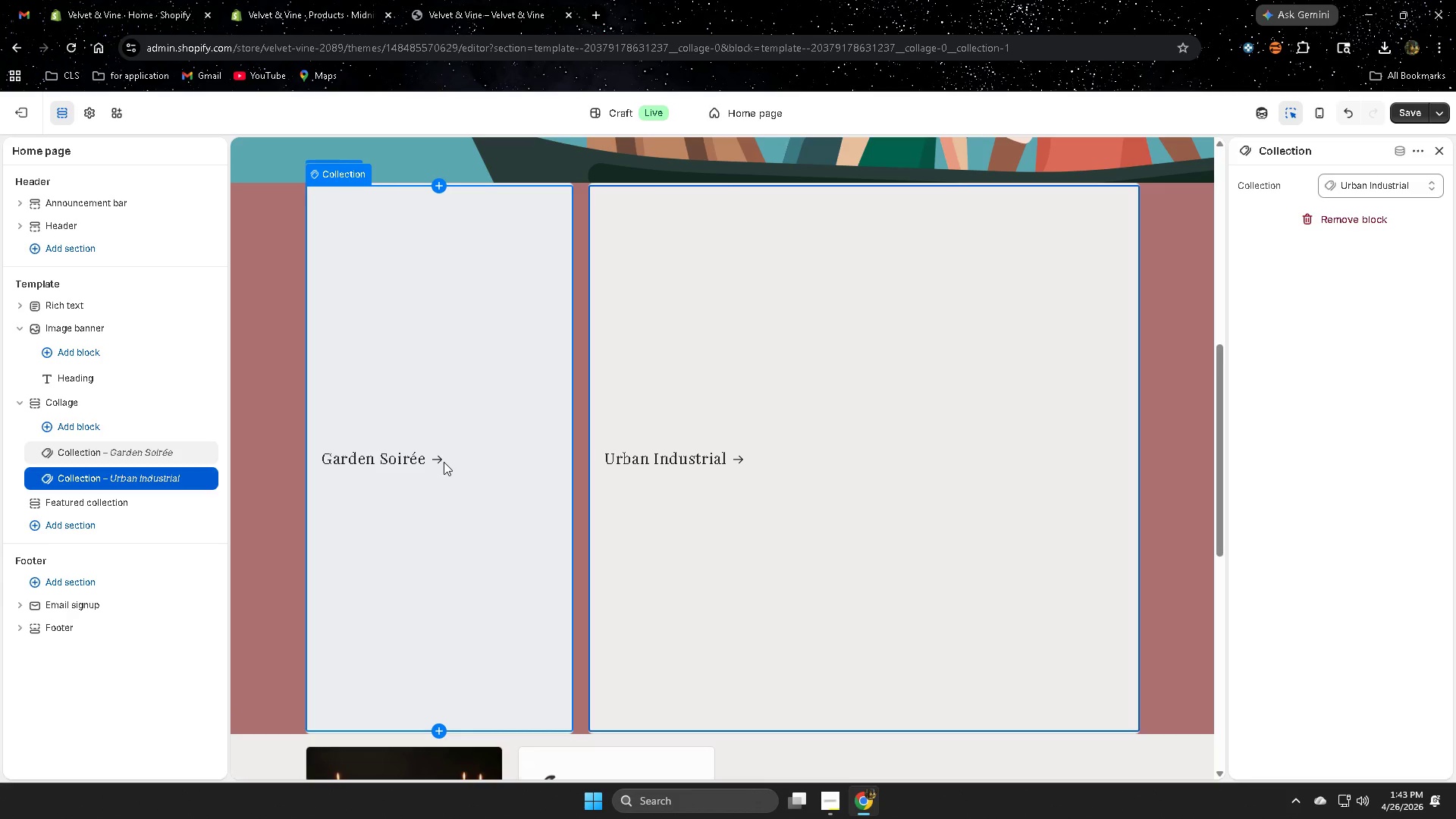 
left_click([438, 461])
 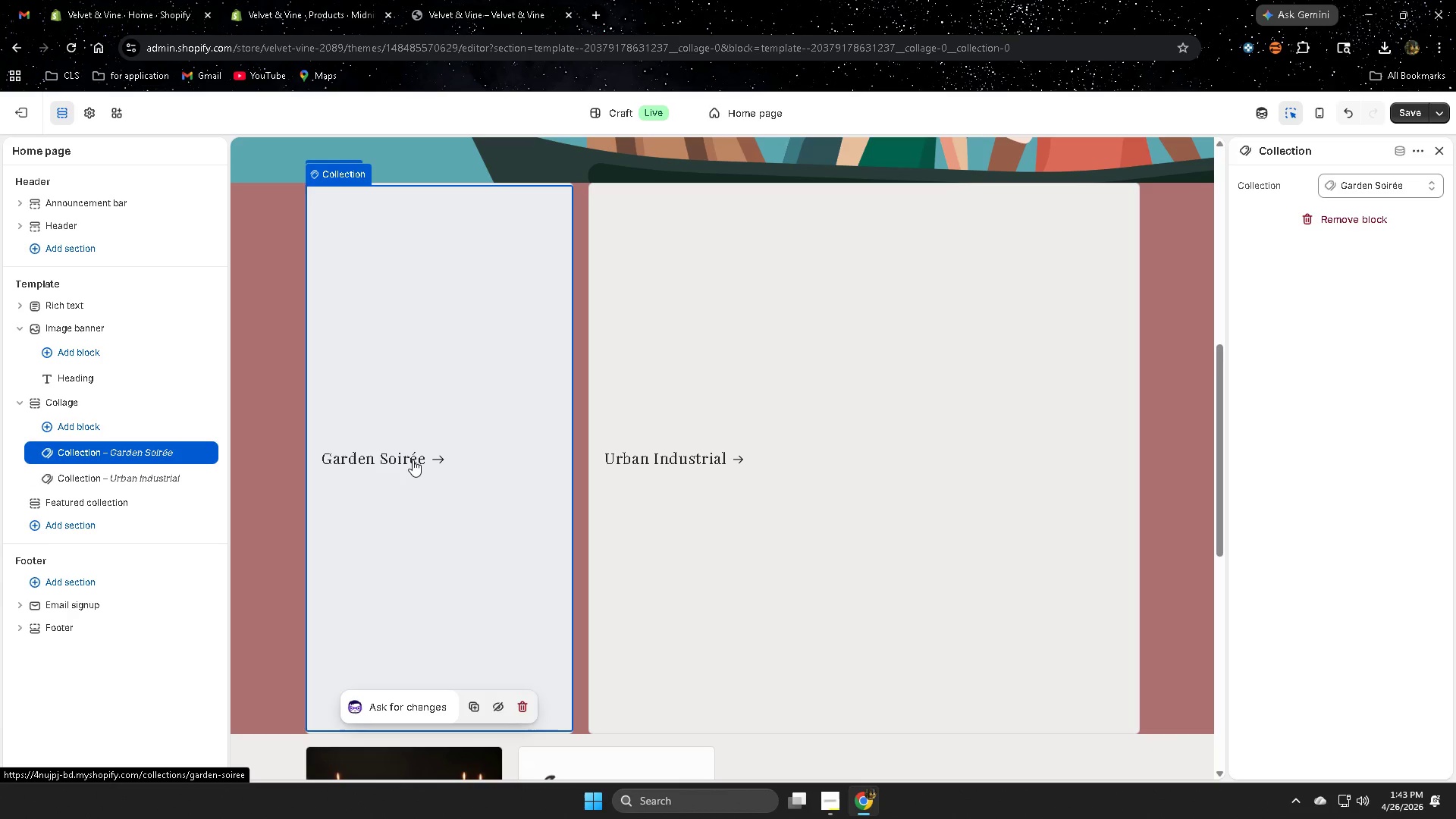 
left_click([413, 460])
 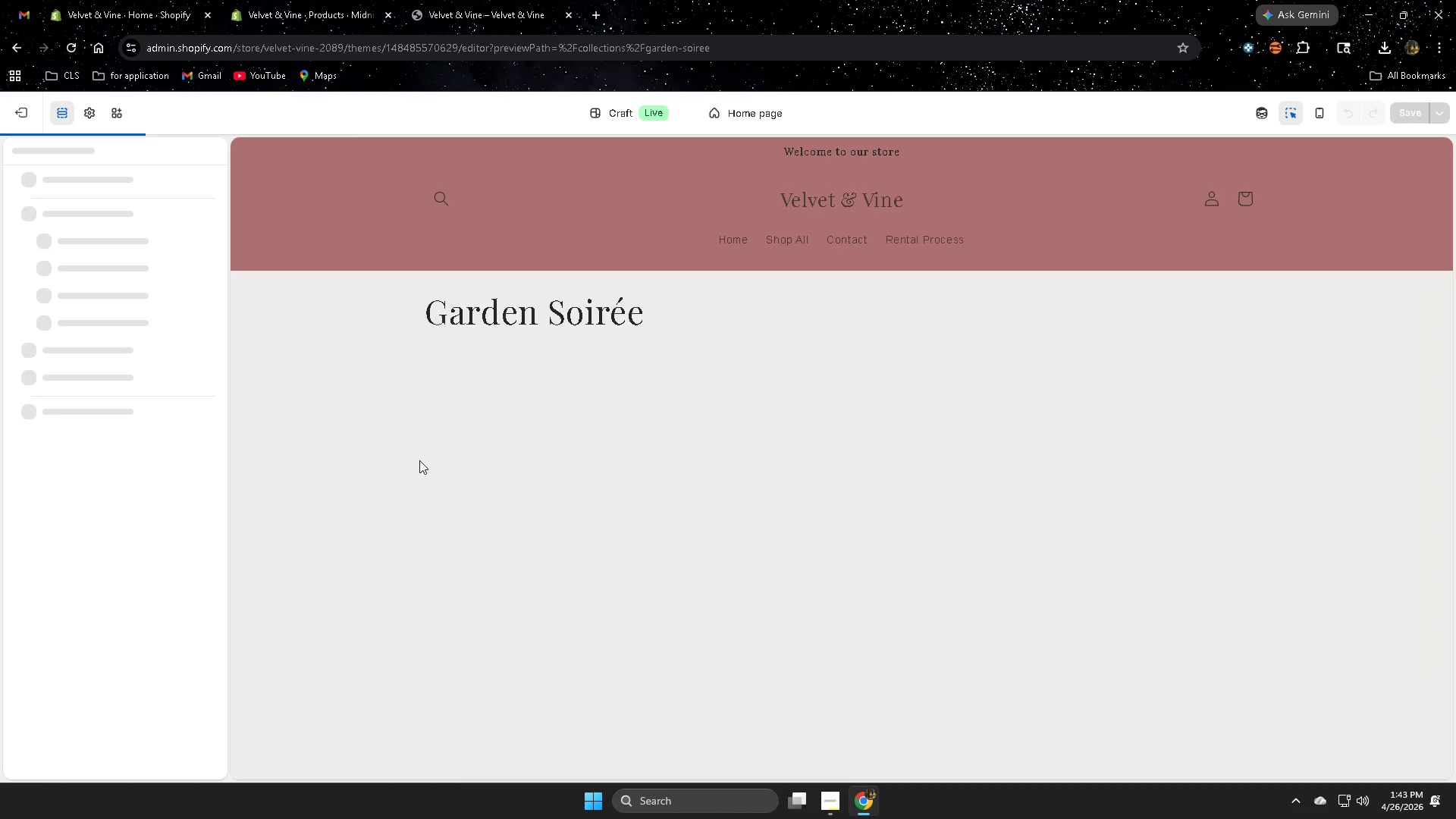 
left_click([479, 469])